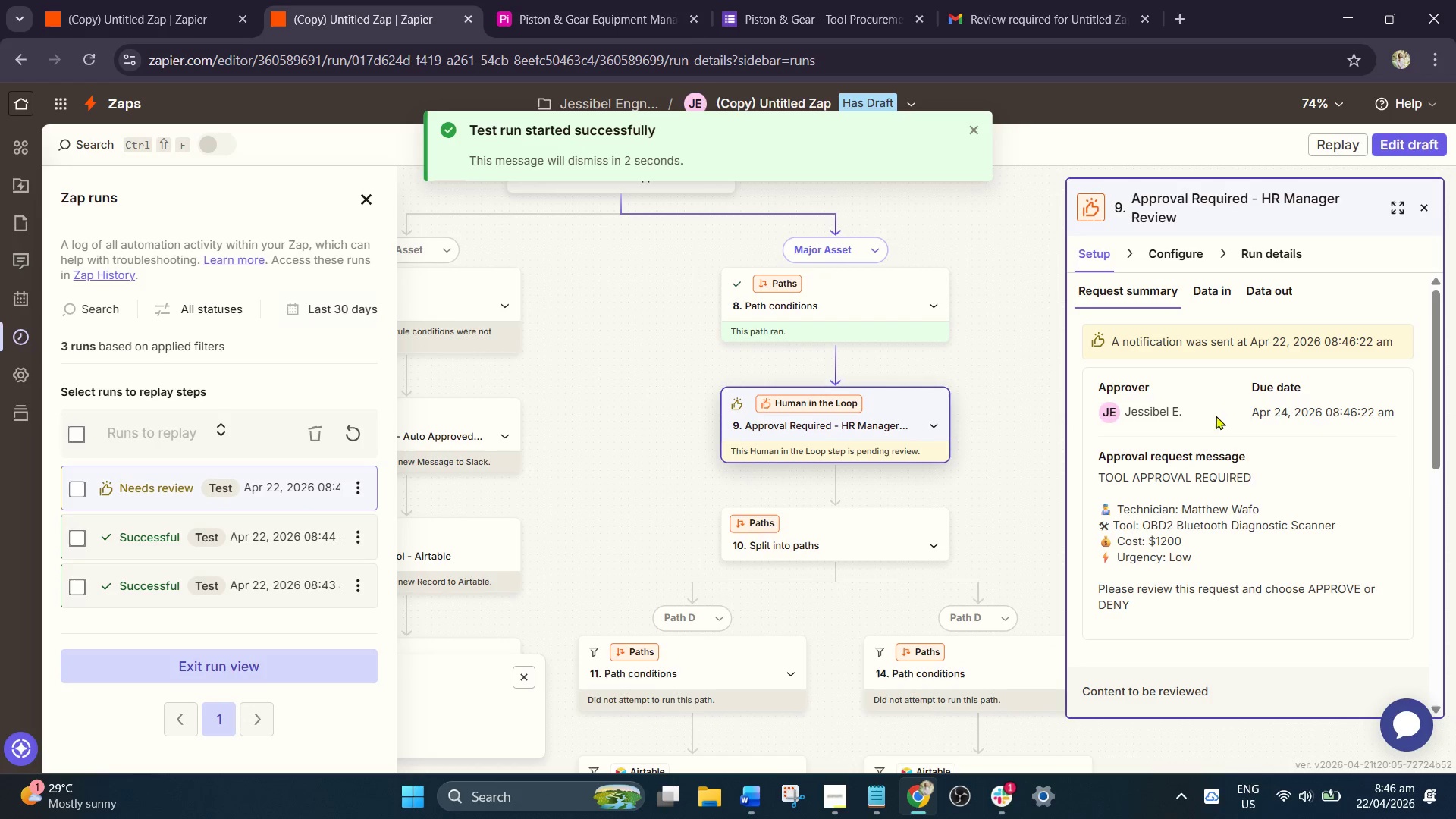 
scroll: coordinate [1255, 517], scroll_direction: down, amount: 10.0
 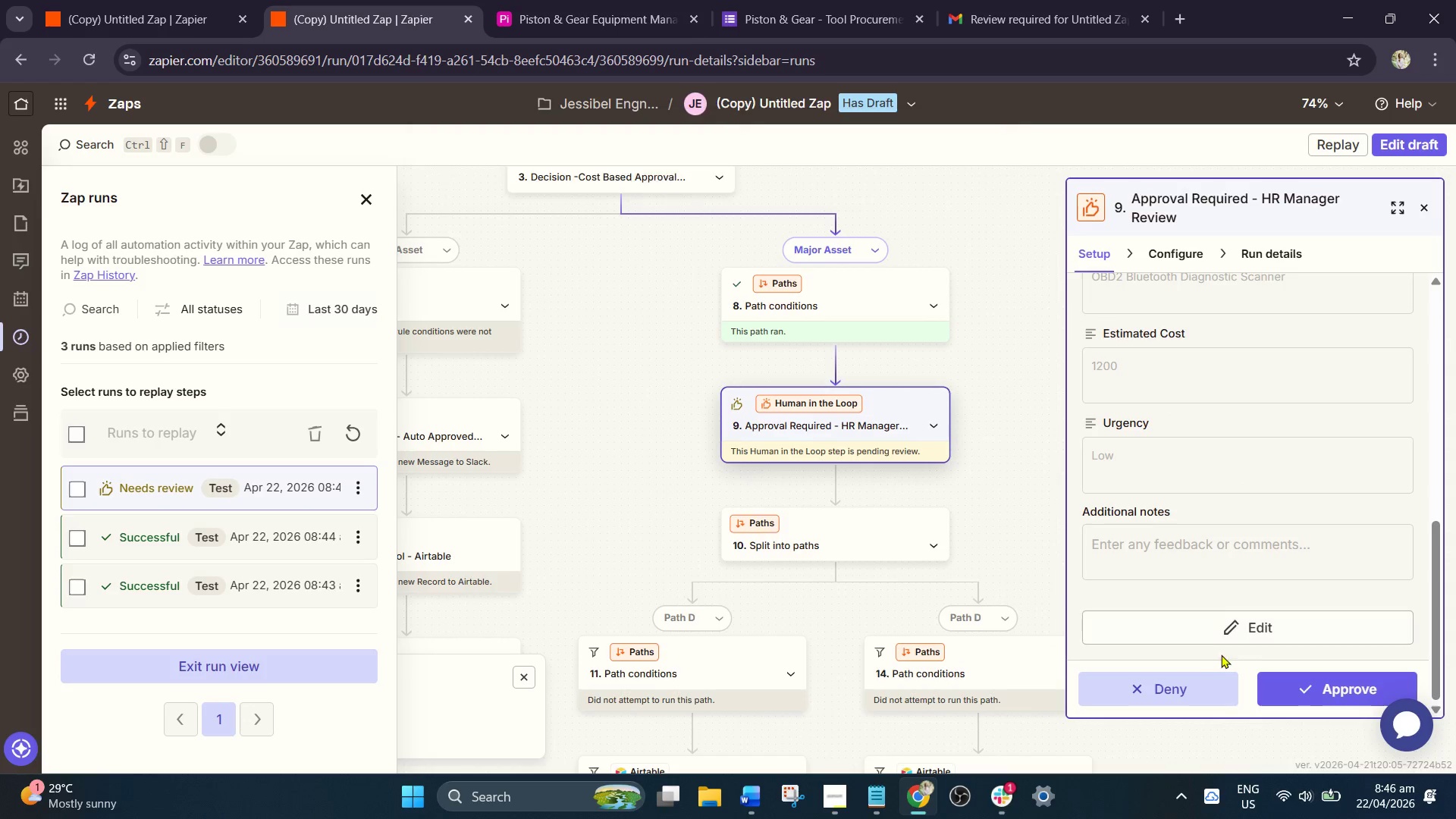 
left_click([1180, 689])
 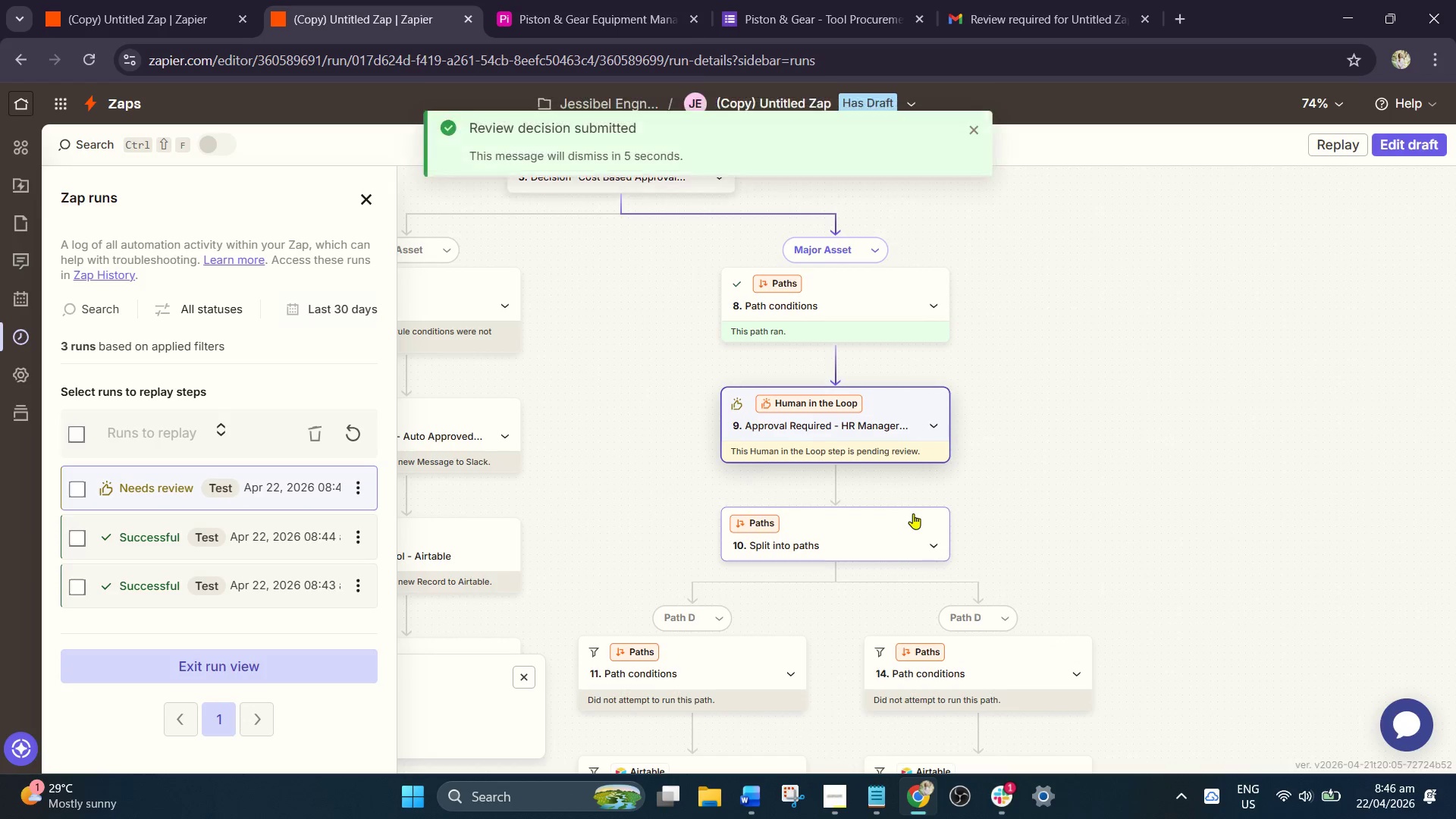 
left_click_drag(start_coordinate=[1116, 481], to_coordinate=[1070, 399])
 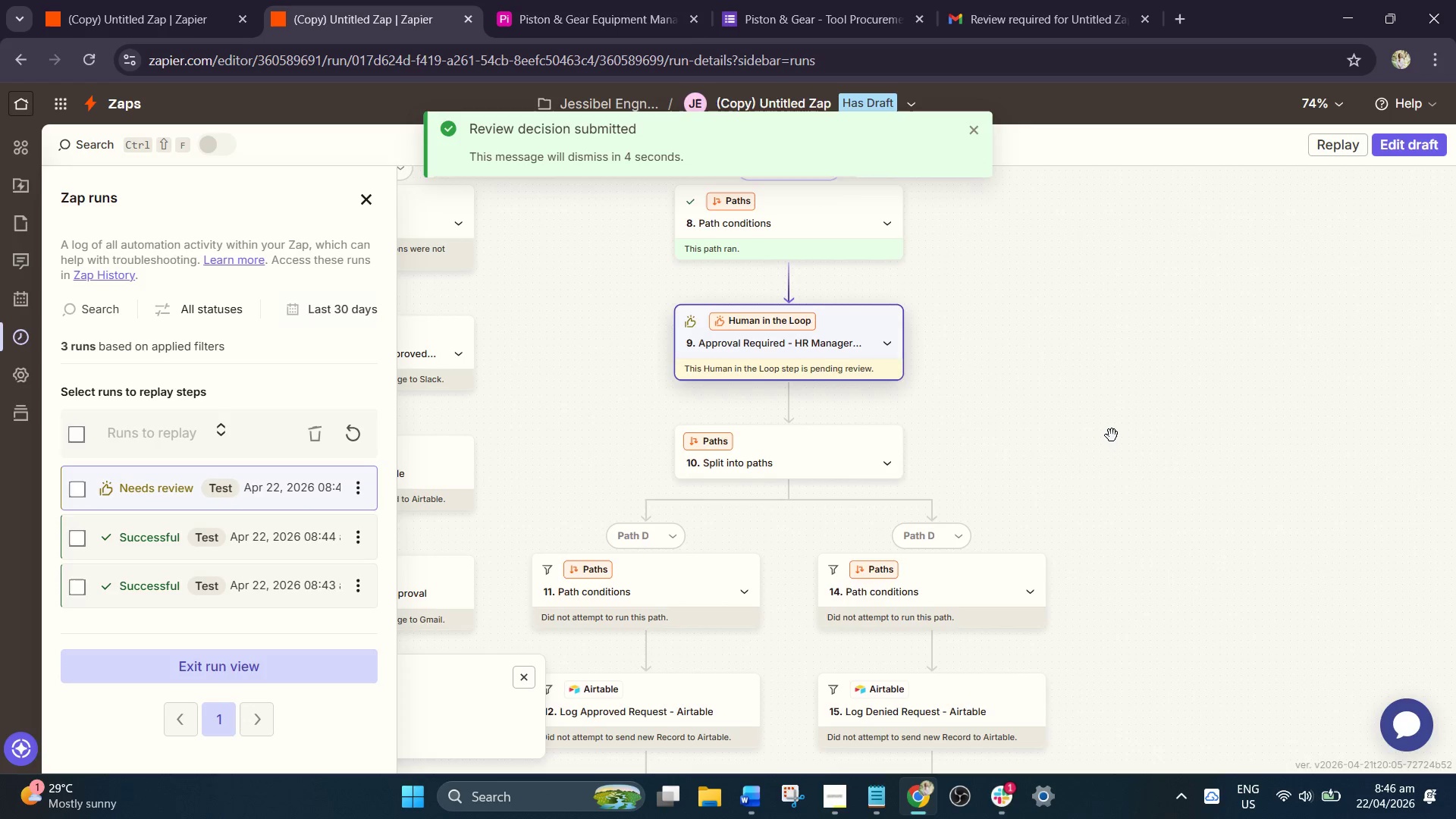 
left_click_drag(start_coordinate=[1112, 437], to_coordinate=[1059, 384])
 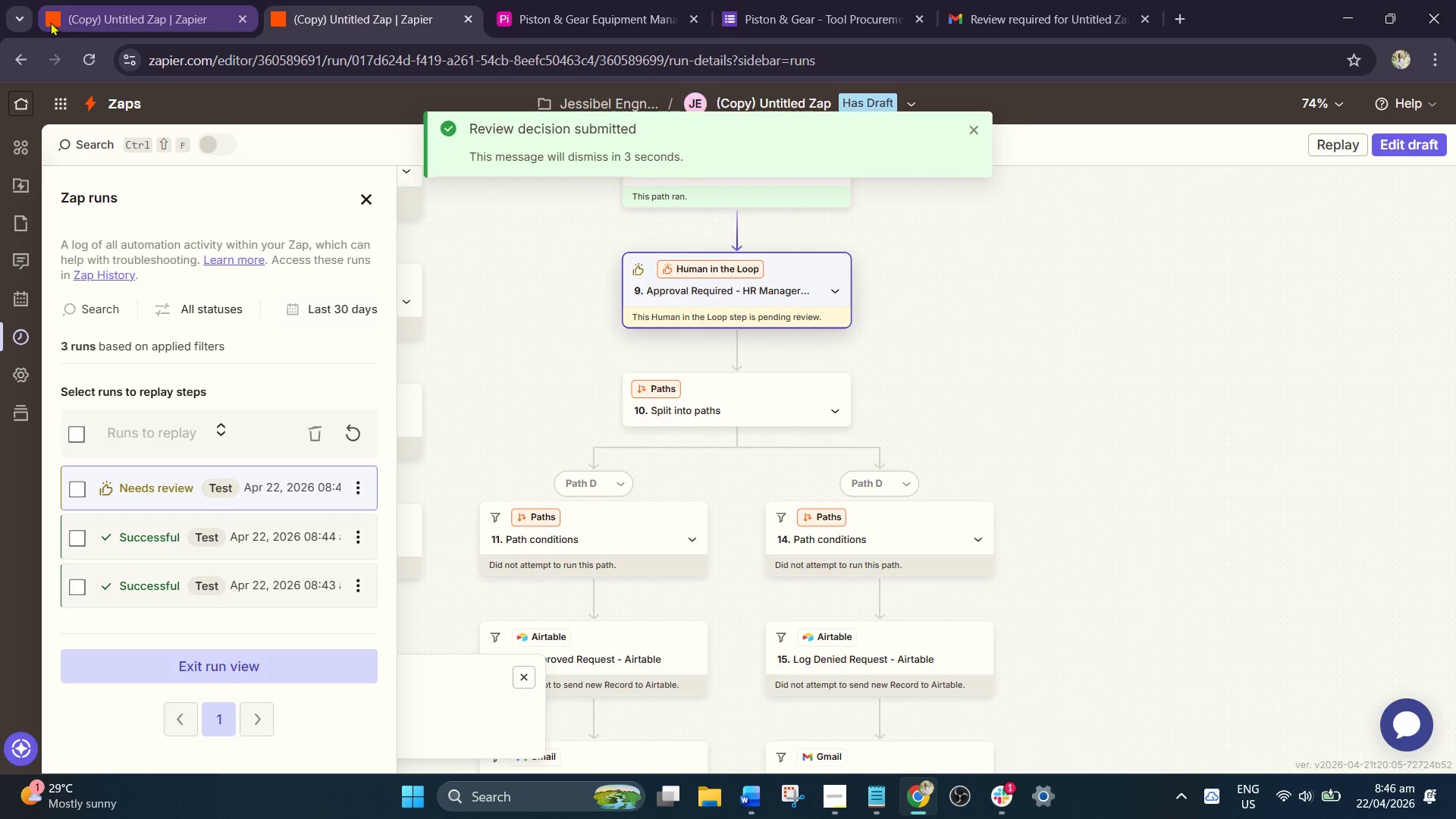 
left_click([96, 49])
 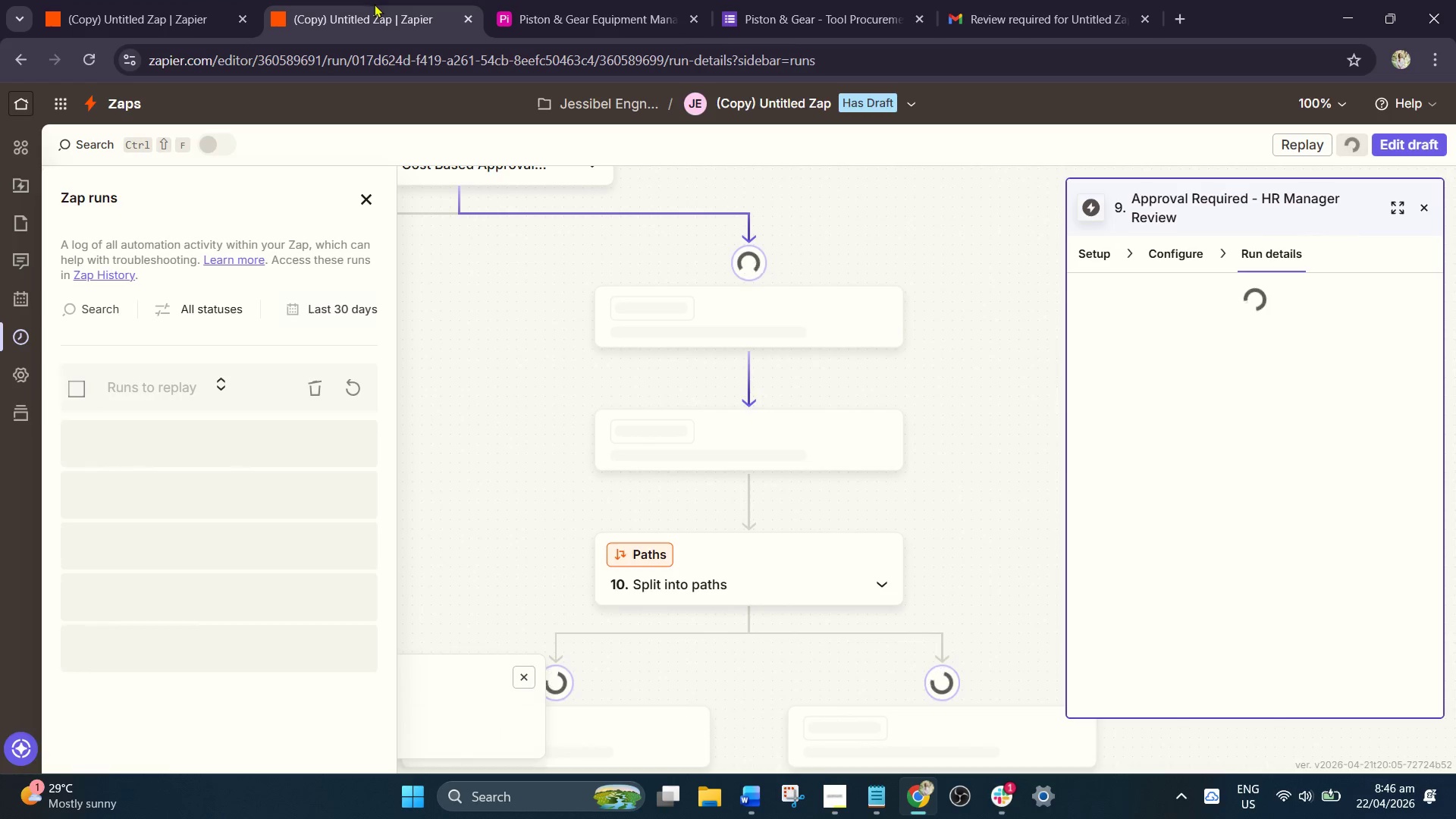 
left_click_drag(start_coordinate=[995, 542], to_coordinate=[957, 396])
 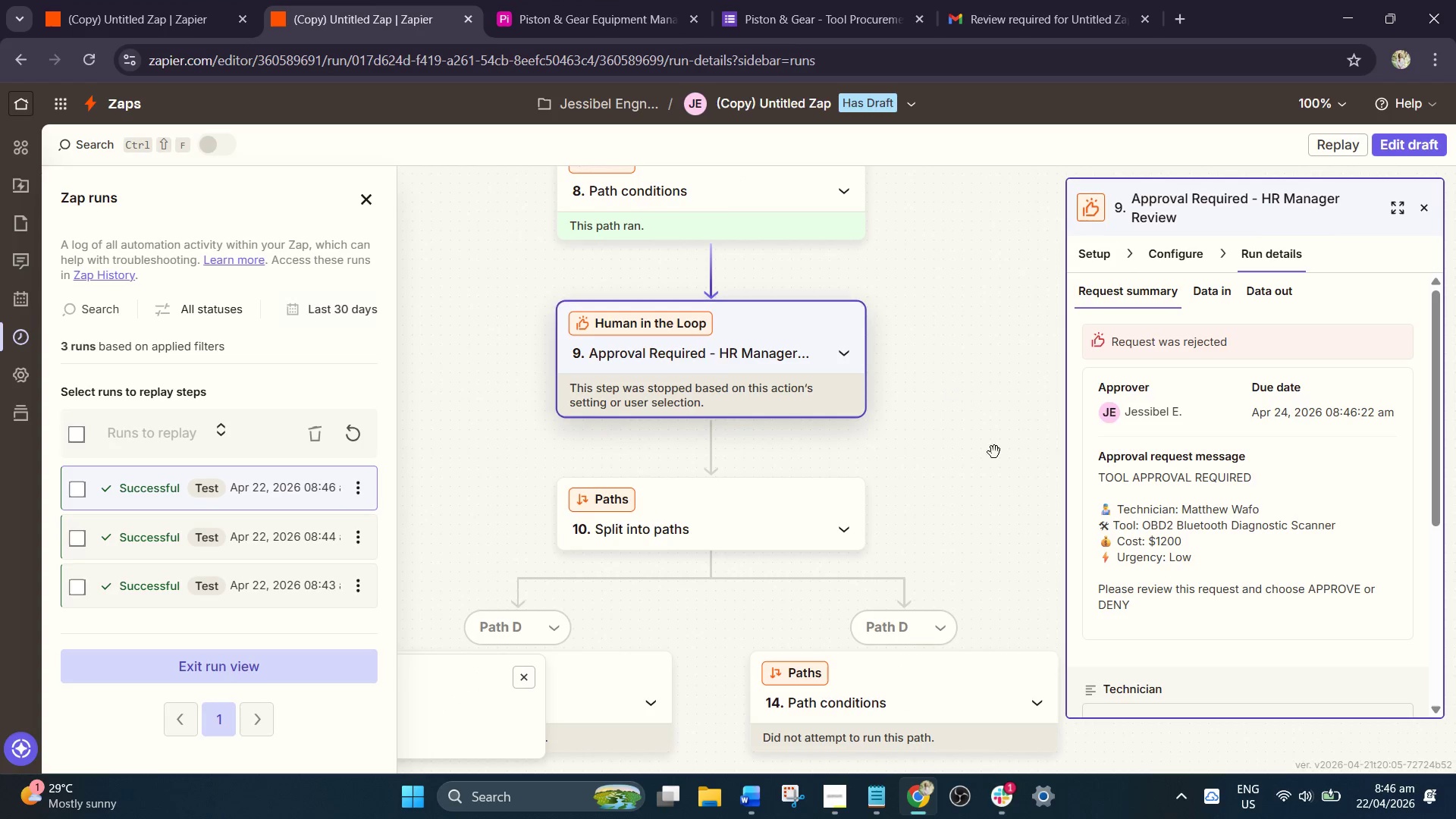 
left_click_drag(start_coordinate=[982, 450], to_coordinate=[920, 343])
 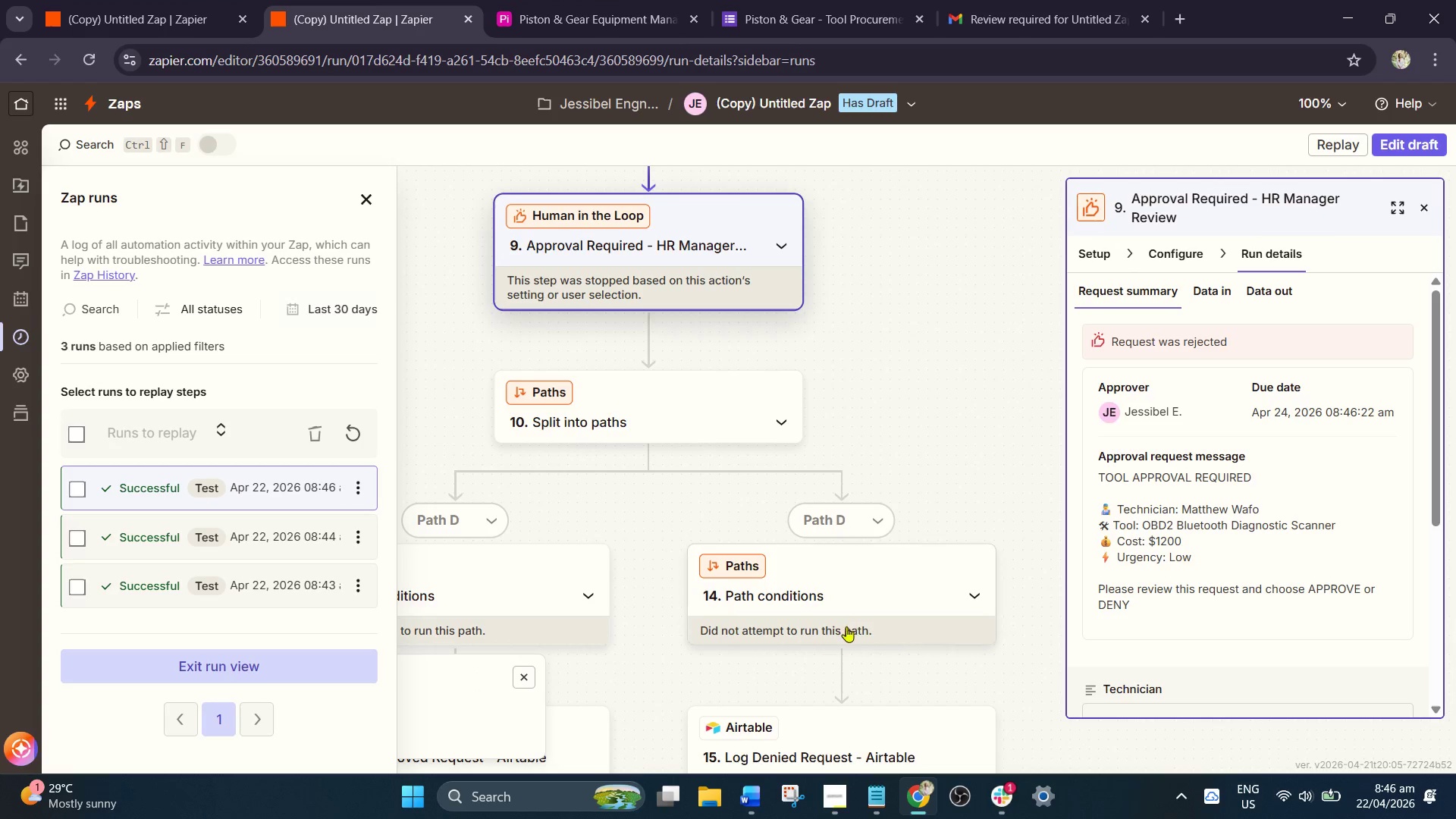 
left_click([846, 629])
 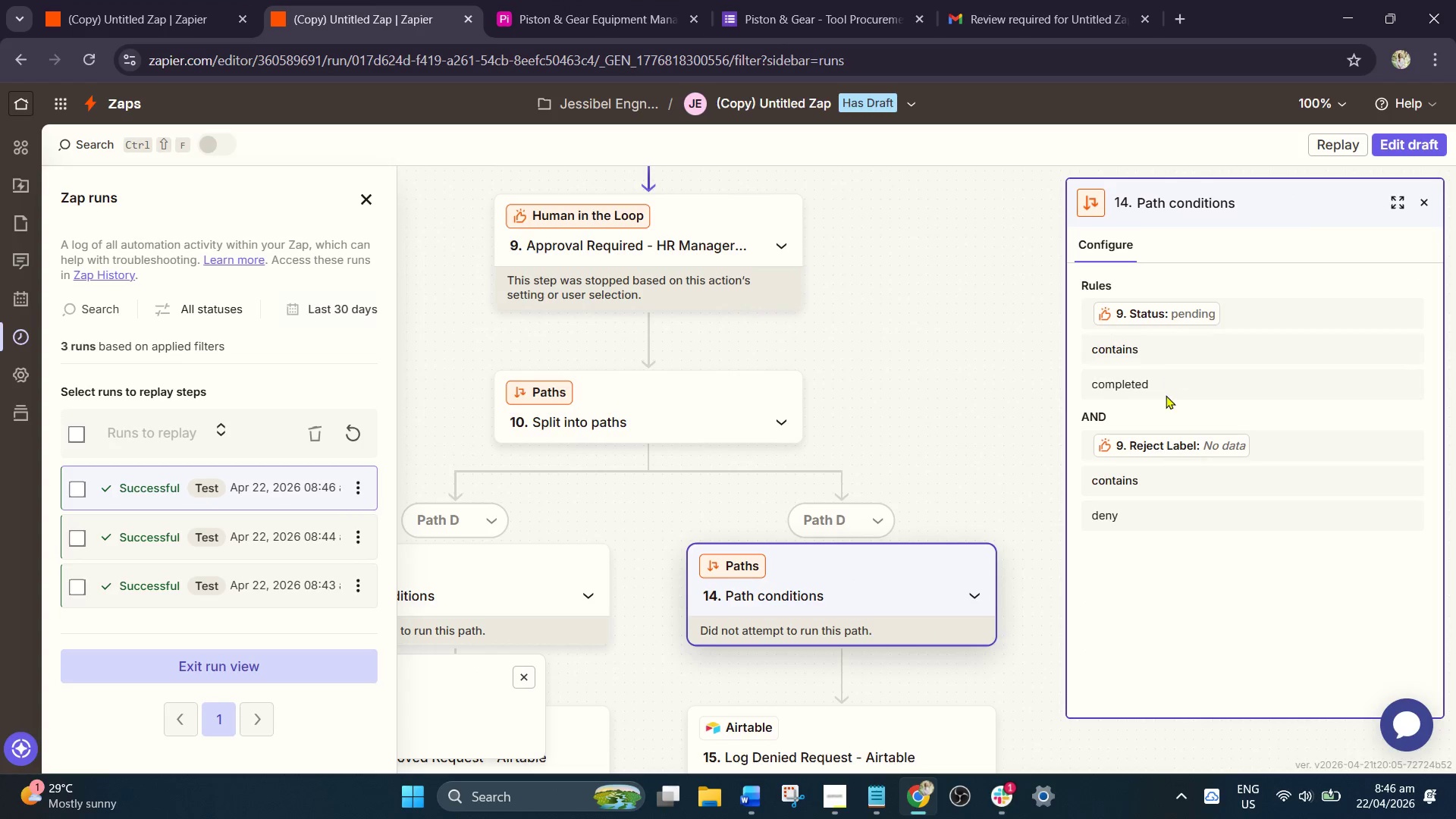 
wait(5.3)
 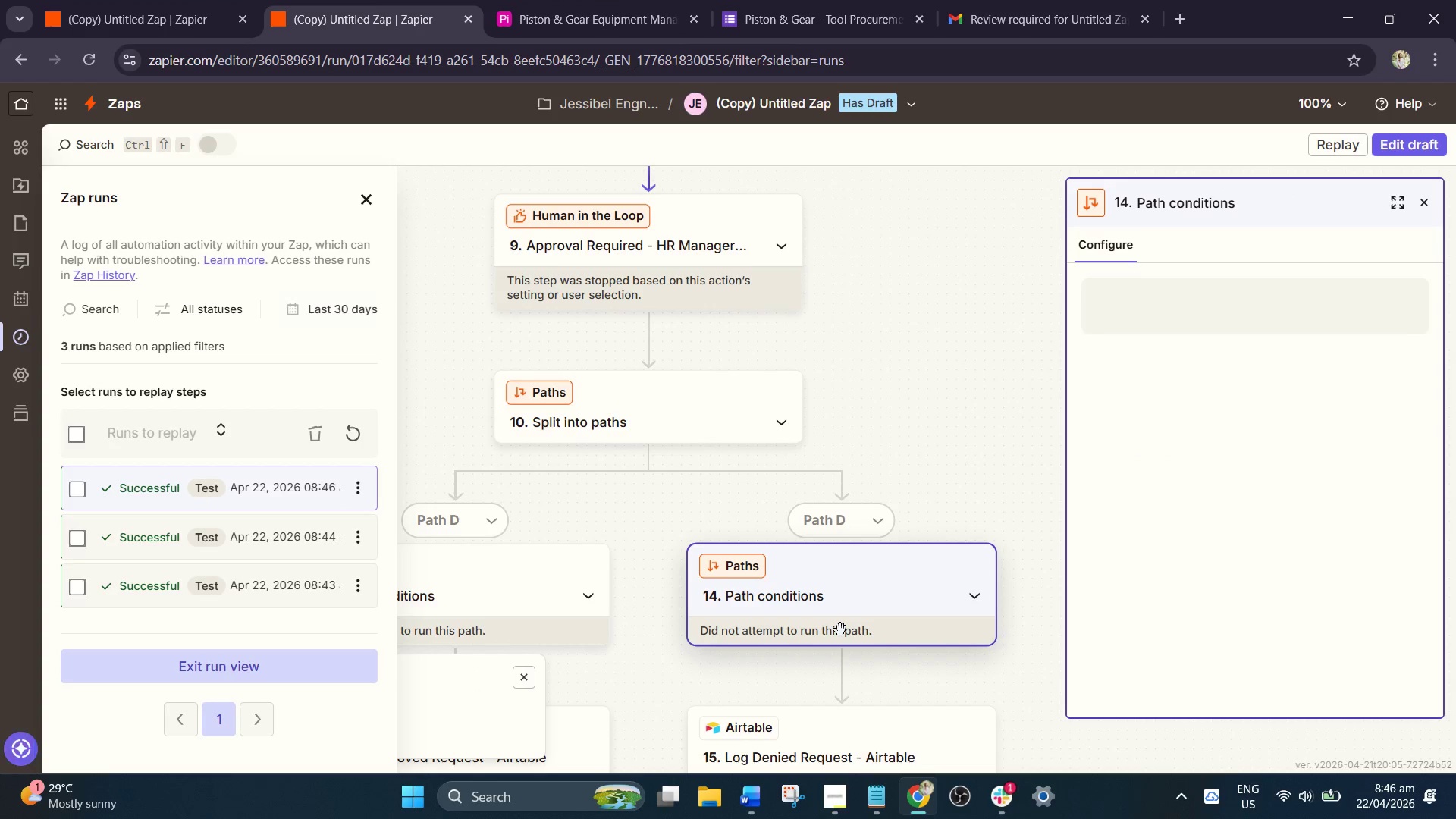 
left_click_drag(start_coordinate=[1025, 486], to_coordinate=[1077, 420])
 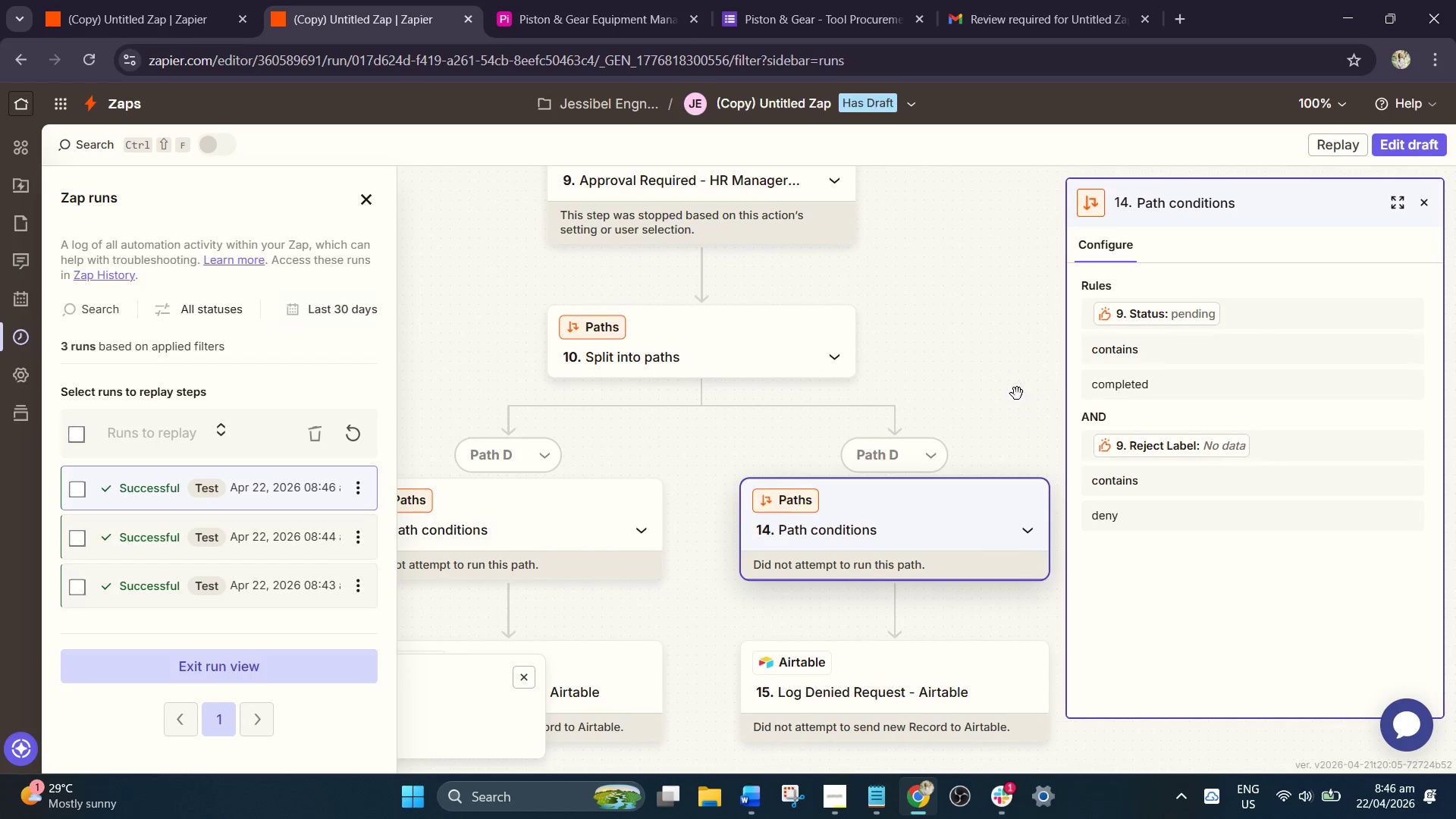 
left_click_drag(start_coordinate=[1012, 377], to_coordinate=[1094, 335])
 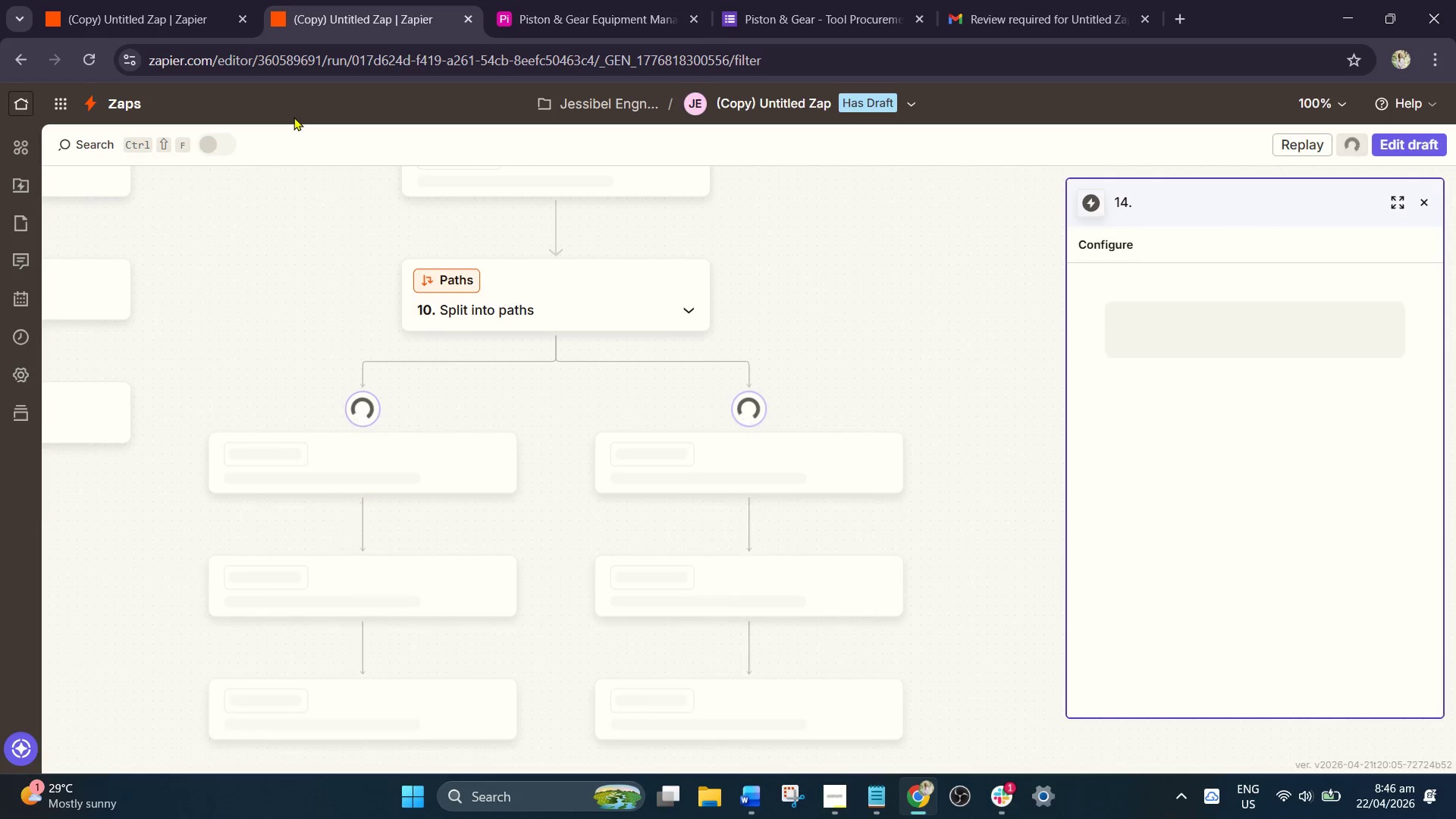 
wait(13.41)
 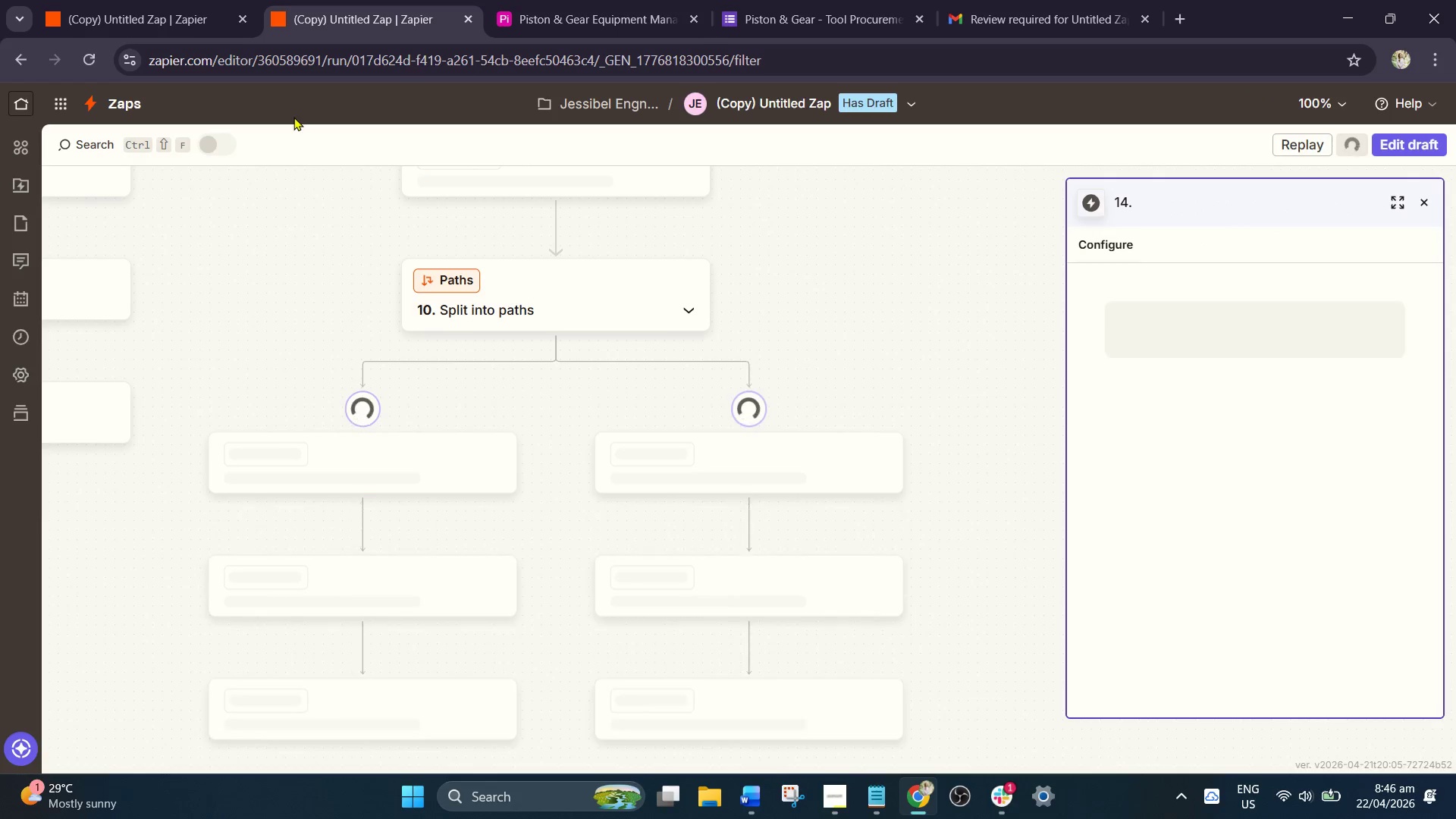 
scroll: coordinate [918, 388], scroll_direction: down, amount: 8.0
 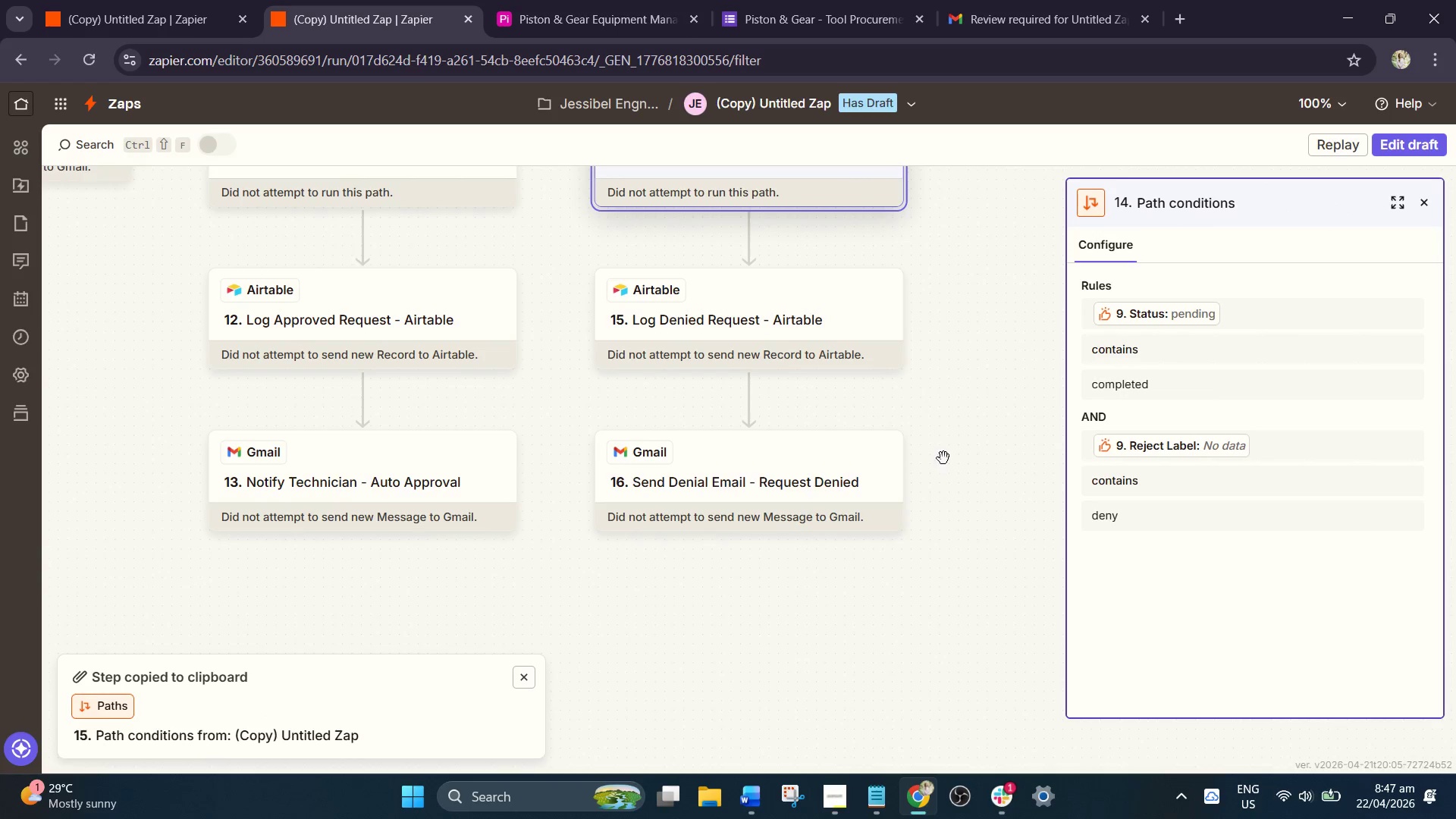 
left_click_drag(start_coordinate=[952, 458], to_coordinate=[1004, 565])
 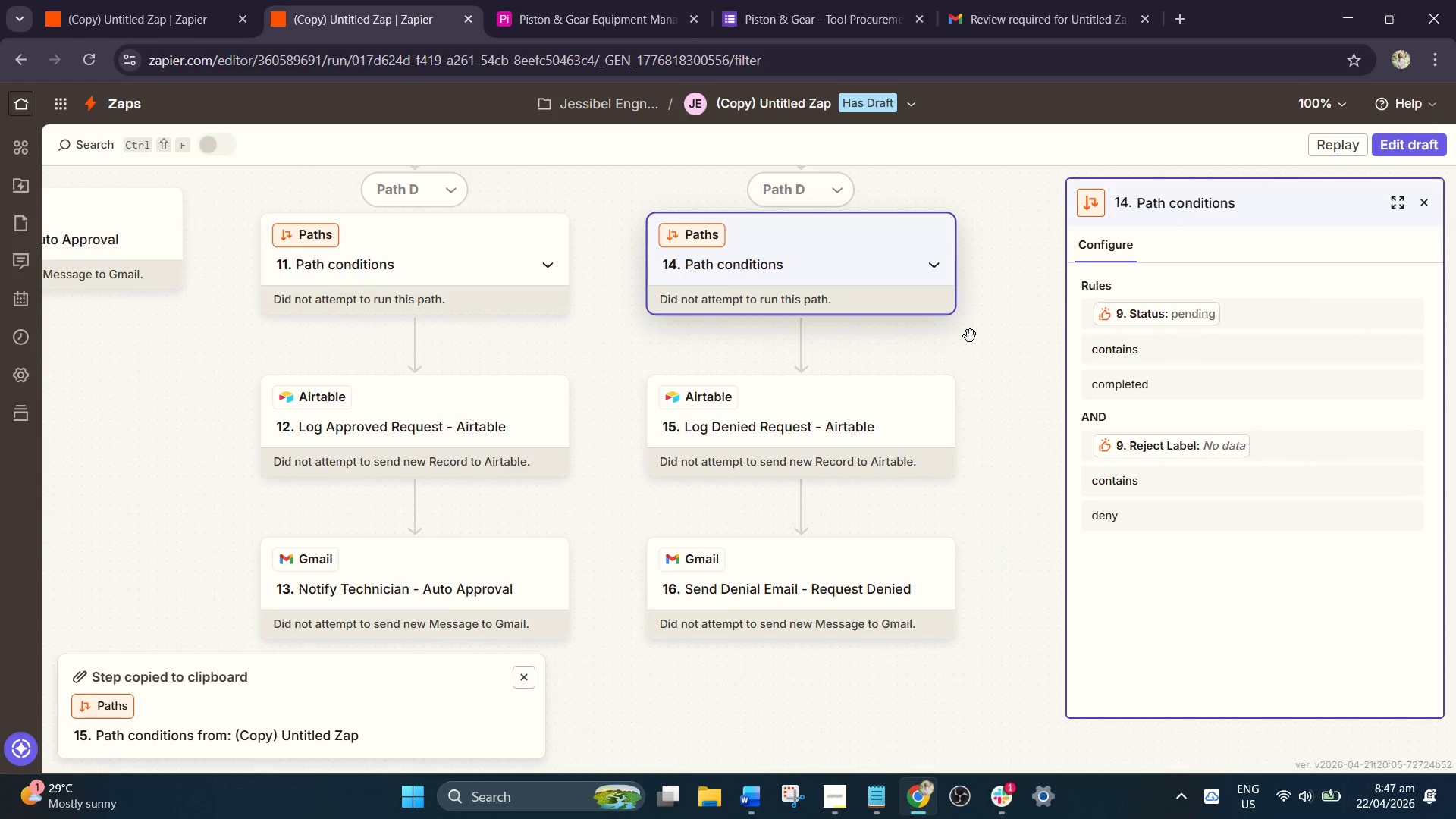 
left_click_drag(start_coordinate=[974, 309], to_coordinate=[947, 313])
 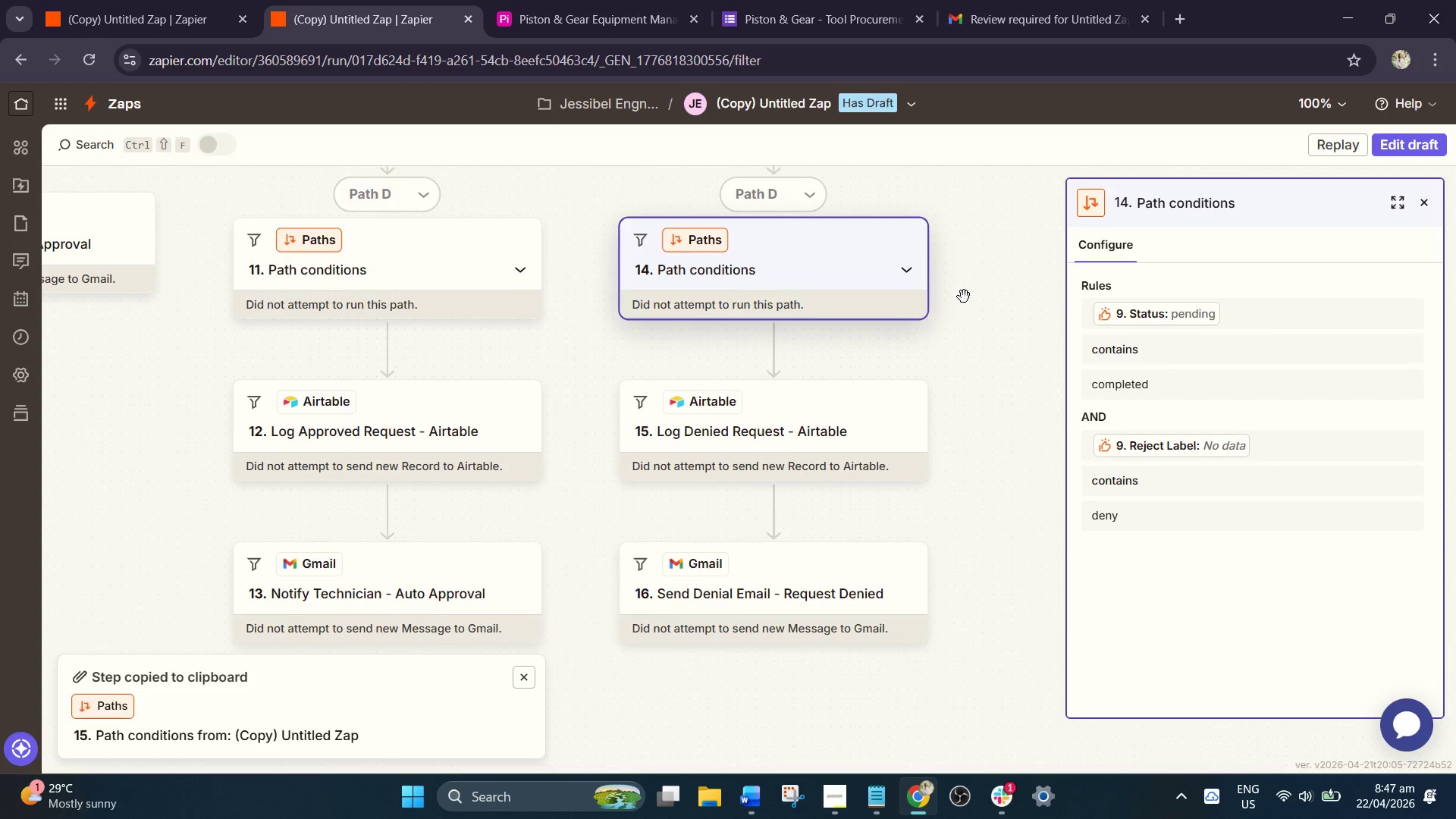 
left_click_drag(start_coordinate=[961, 303], to_coordinate=[953, 318])
 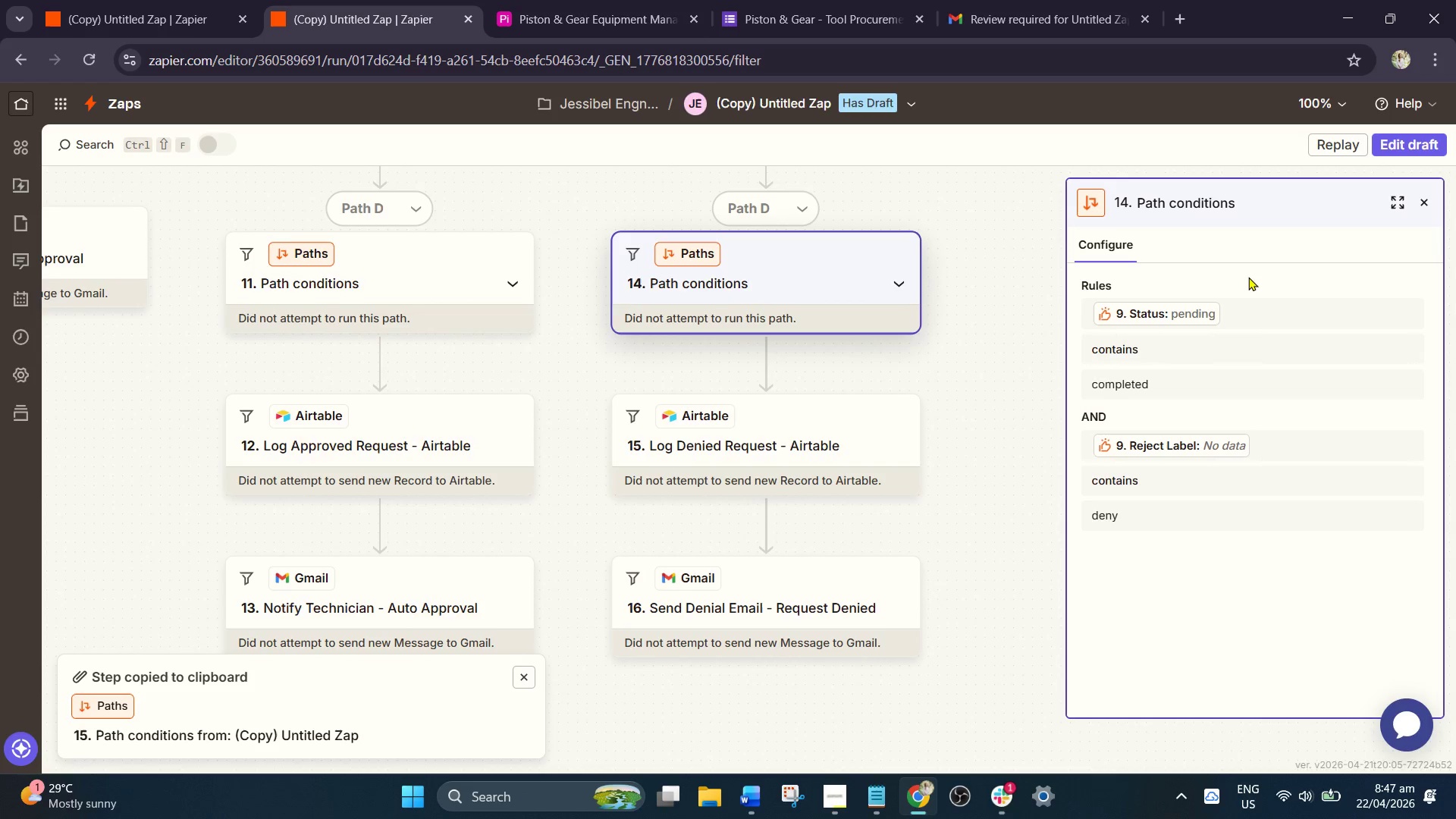 
left_click([807, 299])
 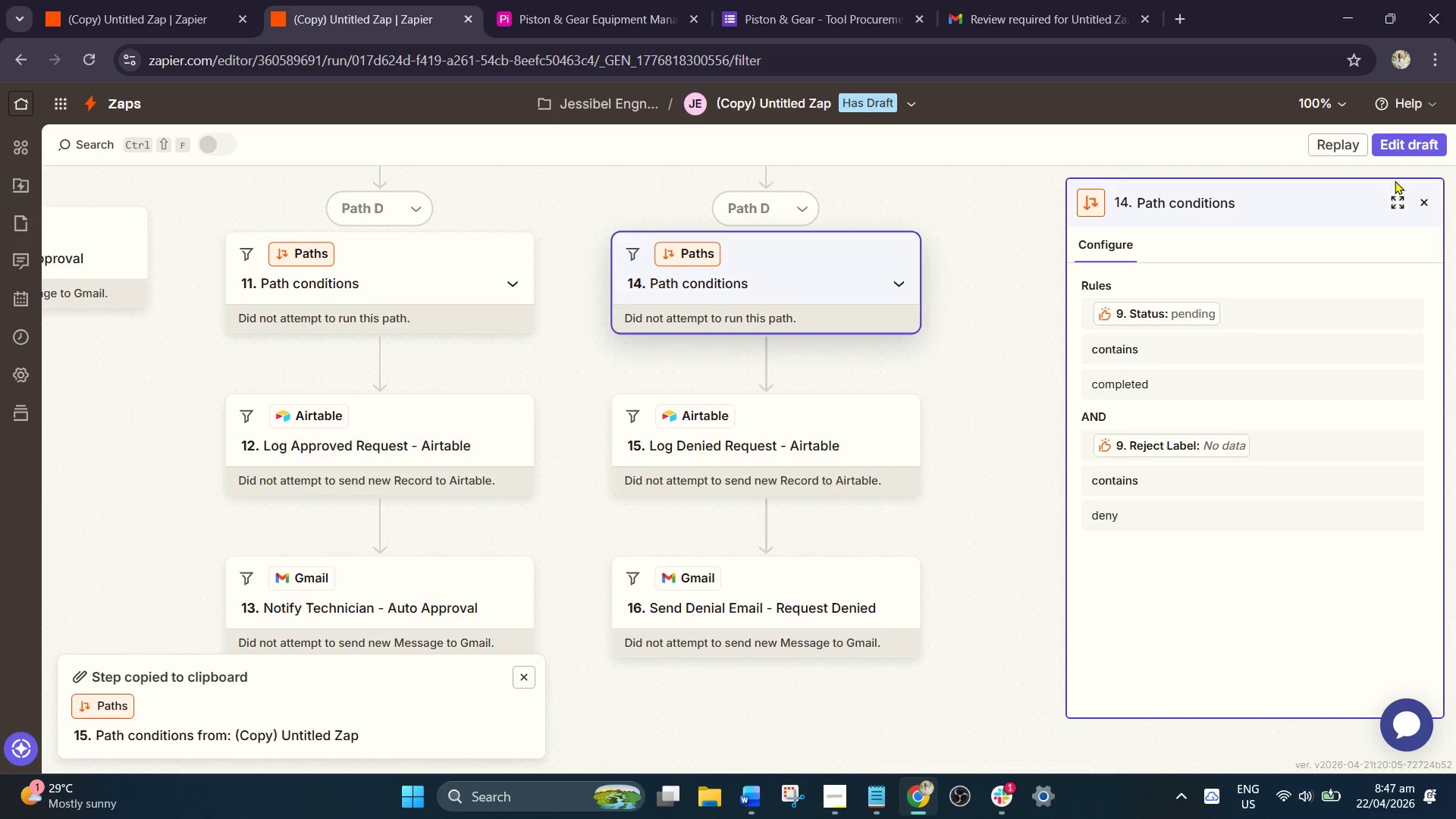 
left_click([1407, 155])
 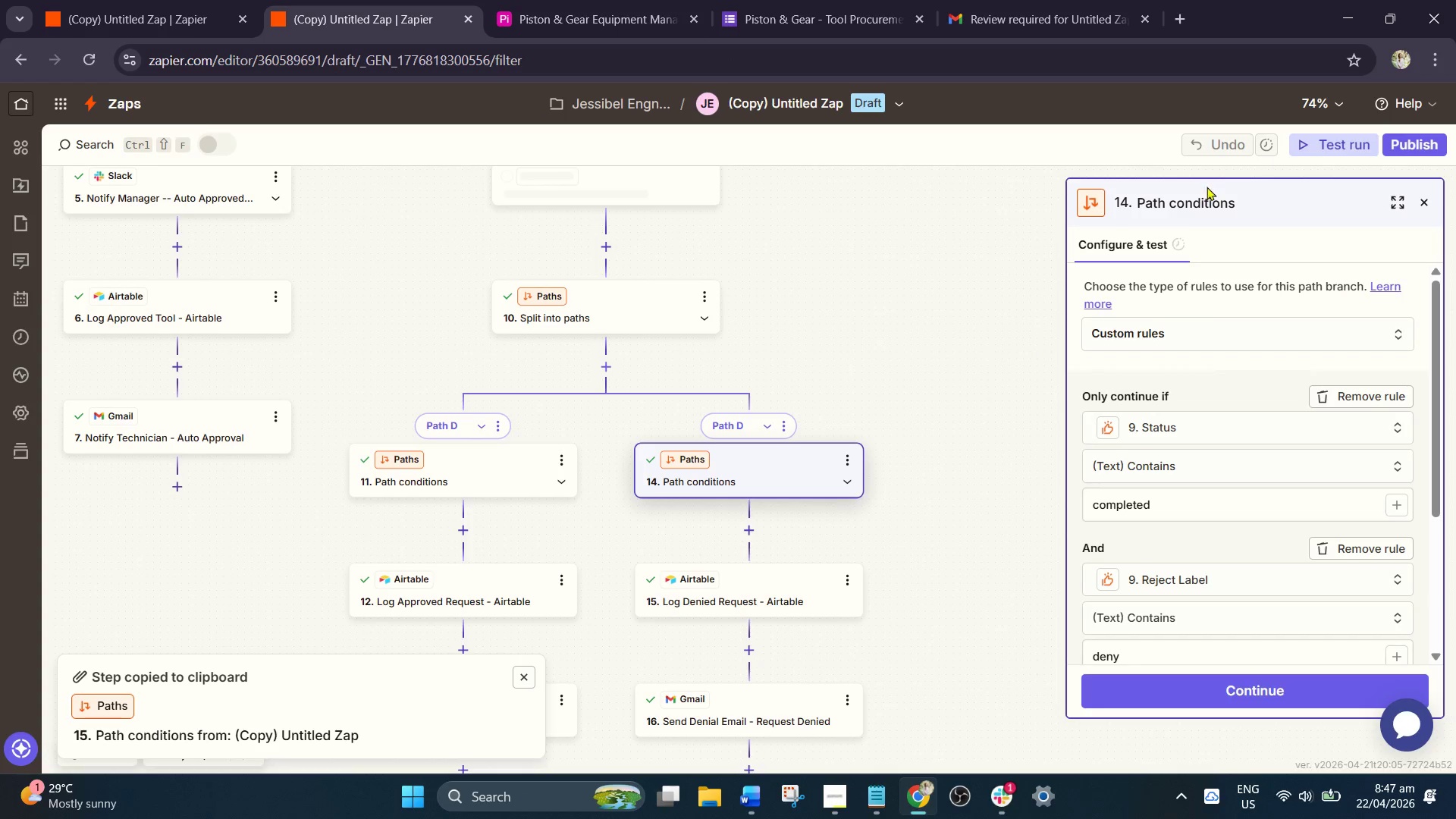 
scroll: coordinate [1238, 601], scroll_direction: down, amount: 6.0
 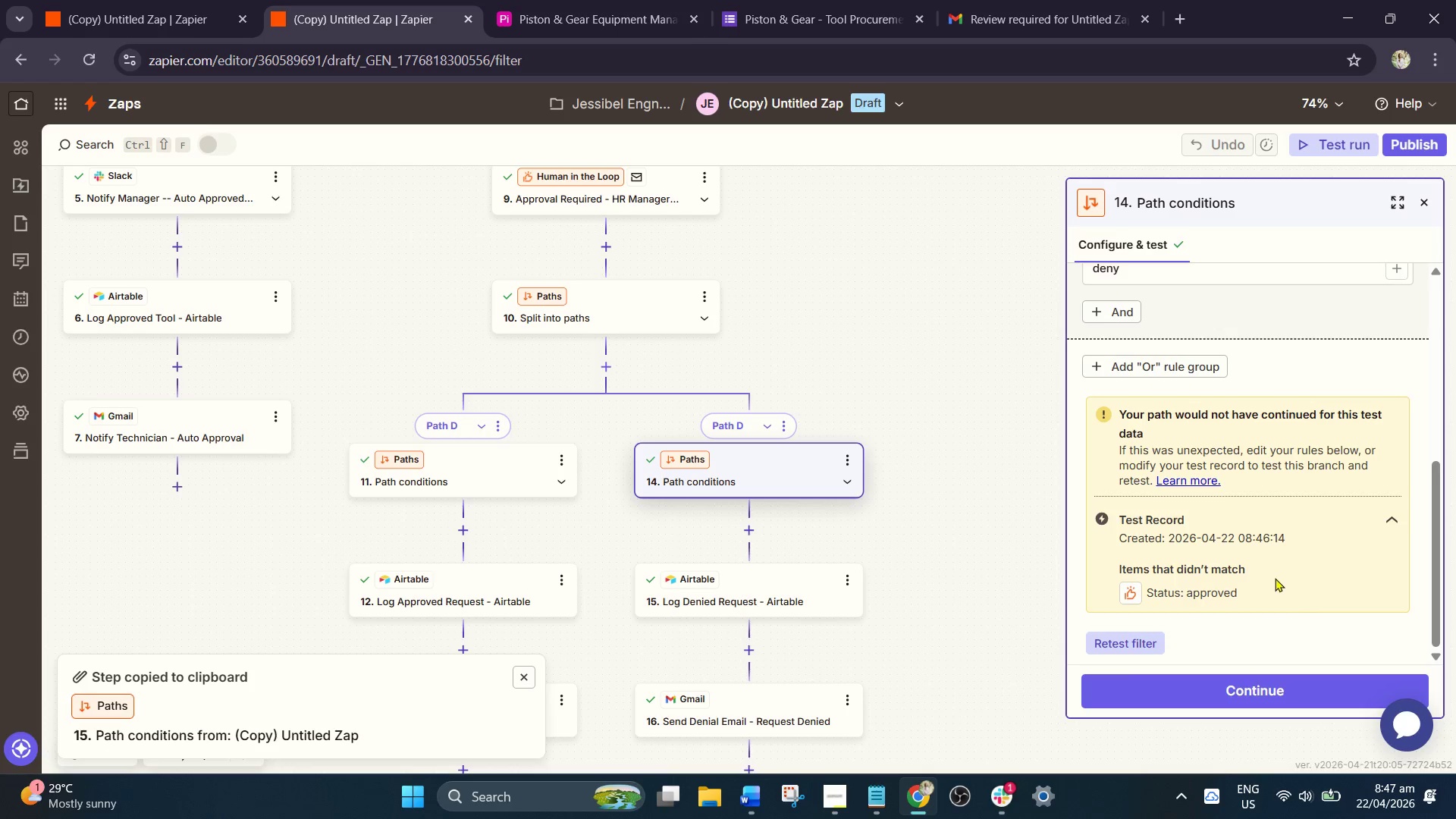 
scroll: coordinate [1266, 447], scroll_direction: up, amount: 2.0
 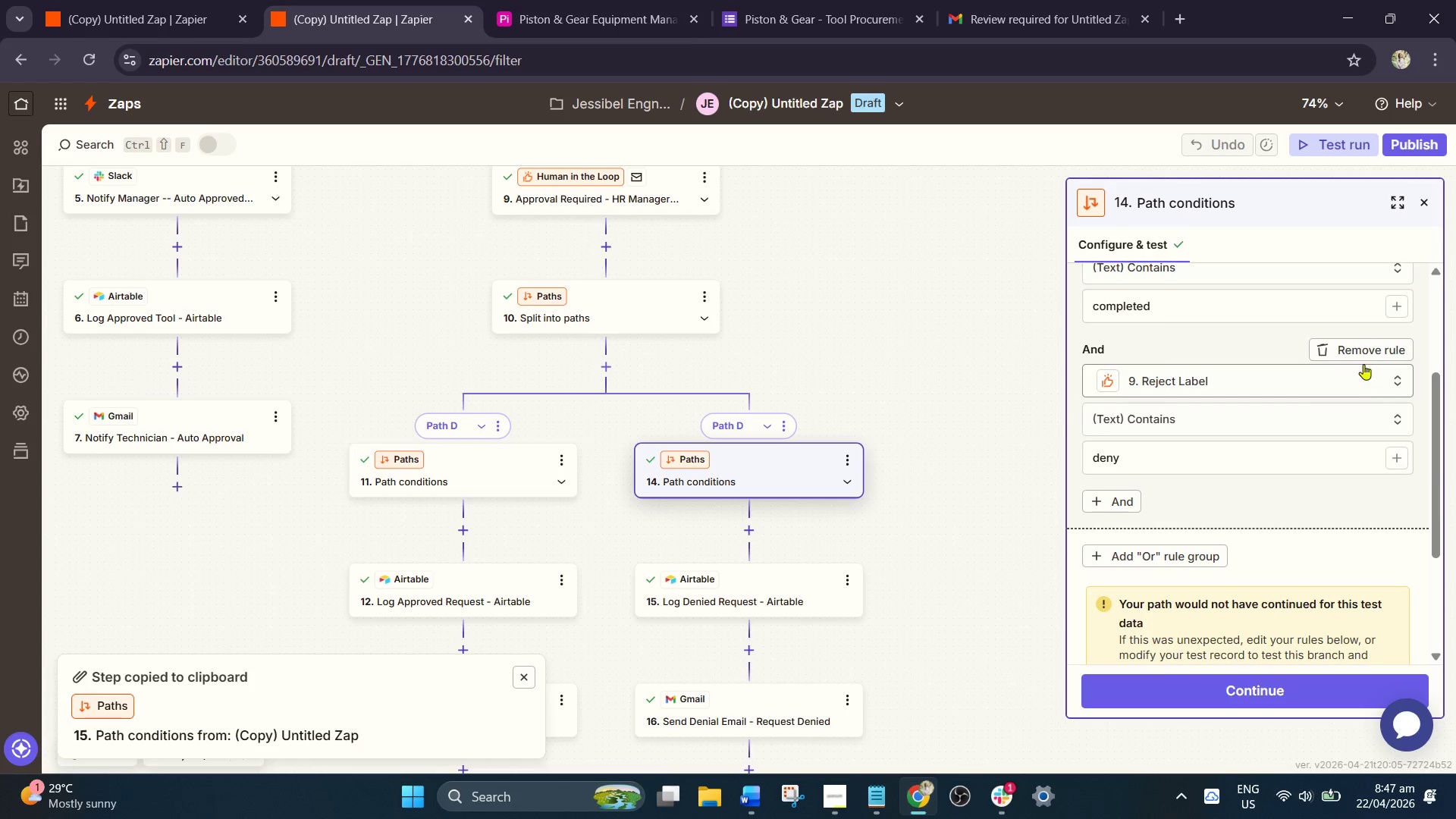 
left_click([1369, 345])
 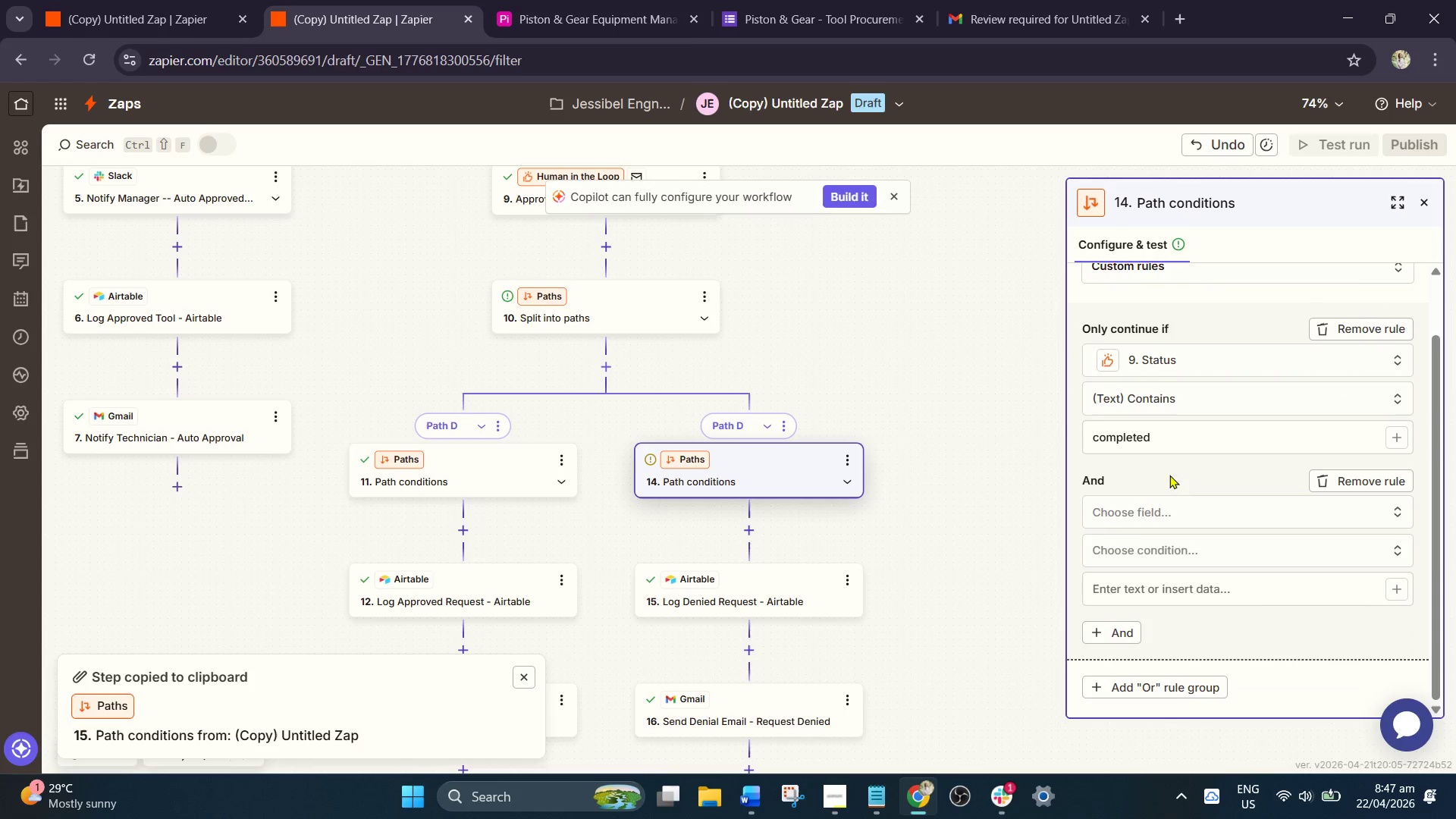 
left_click([1160, 519])
 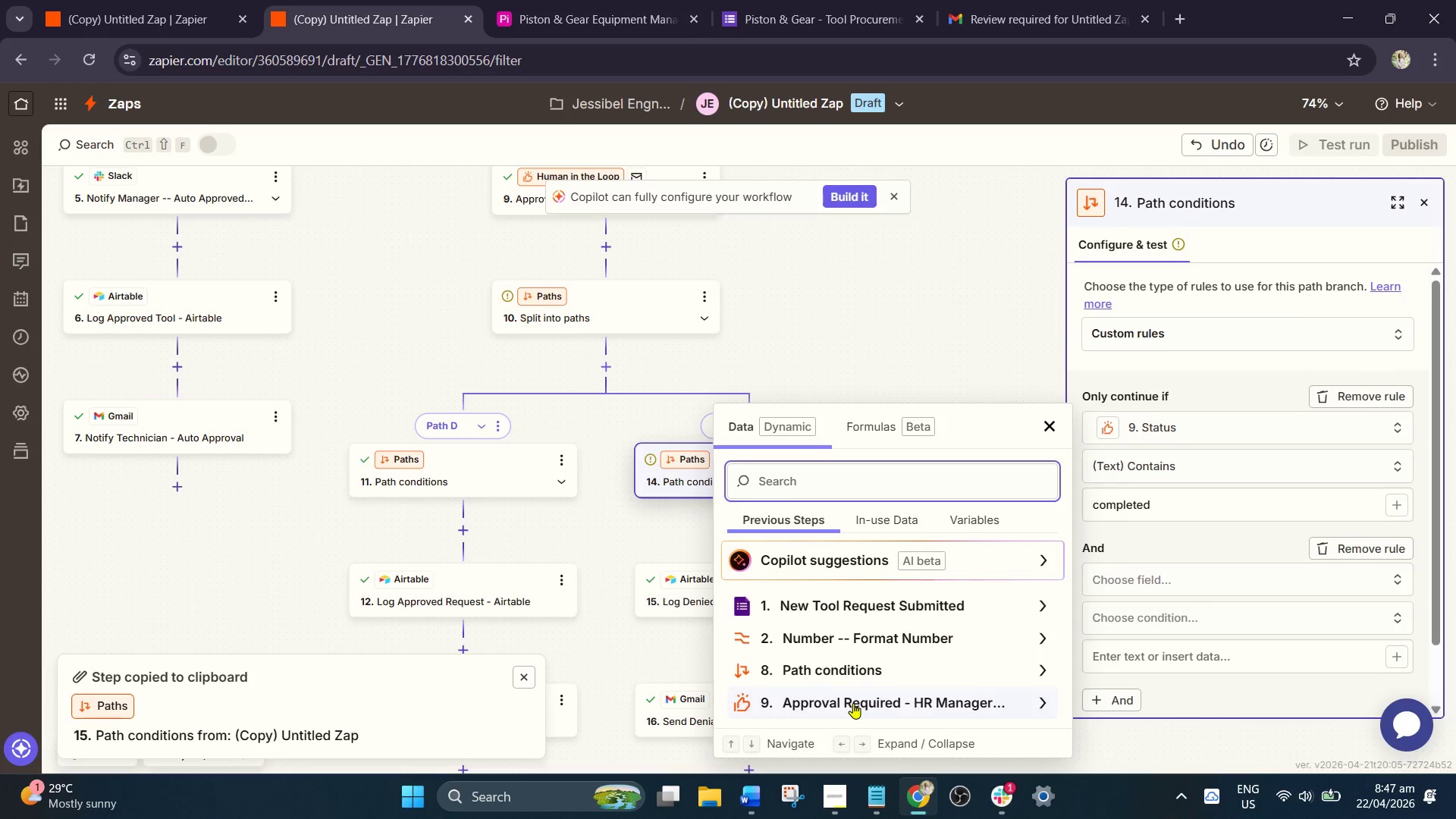 
left_click([853, 703])
 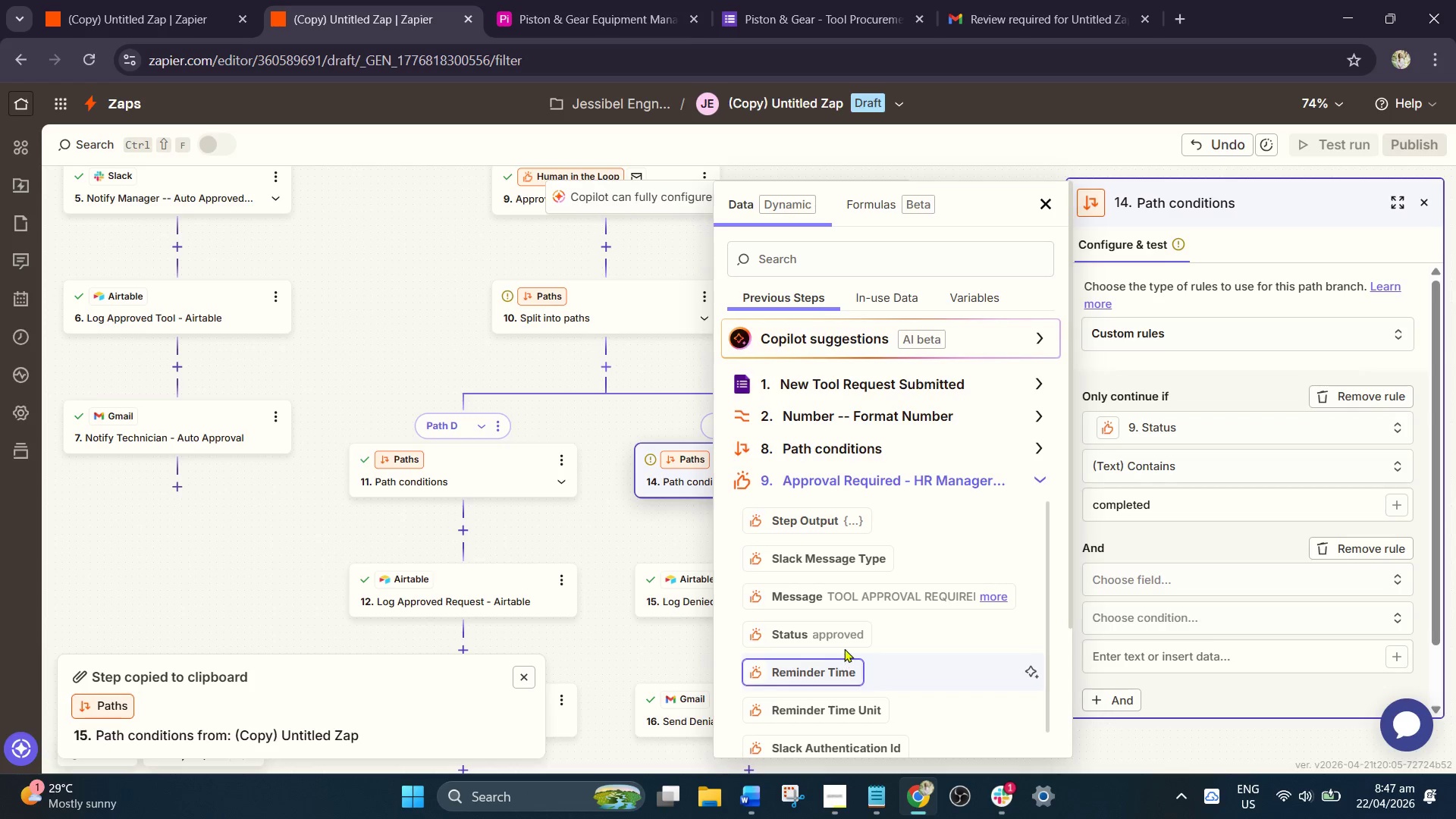 
left_click([838, 640])
 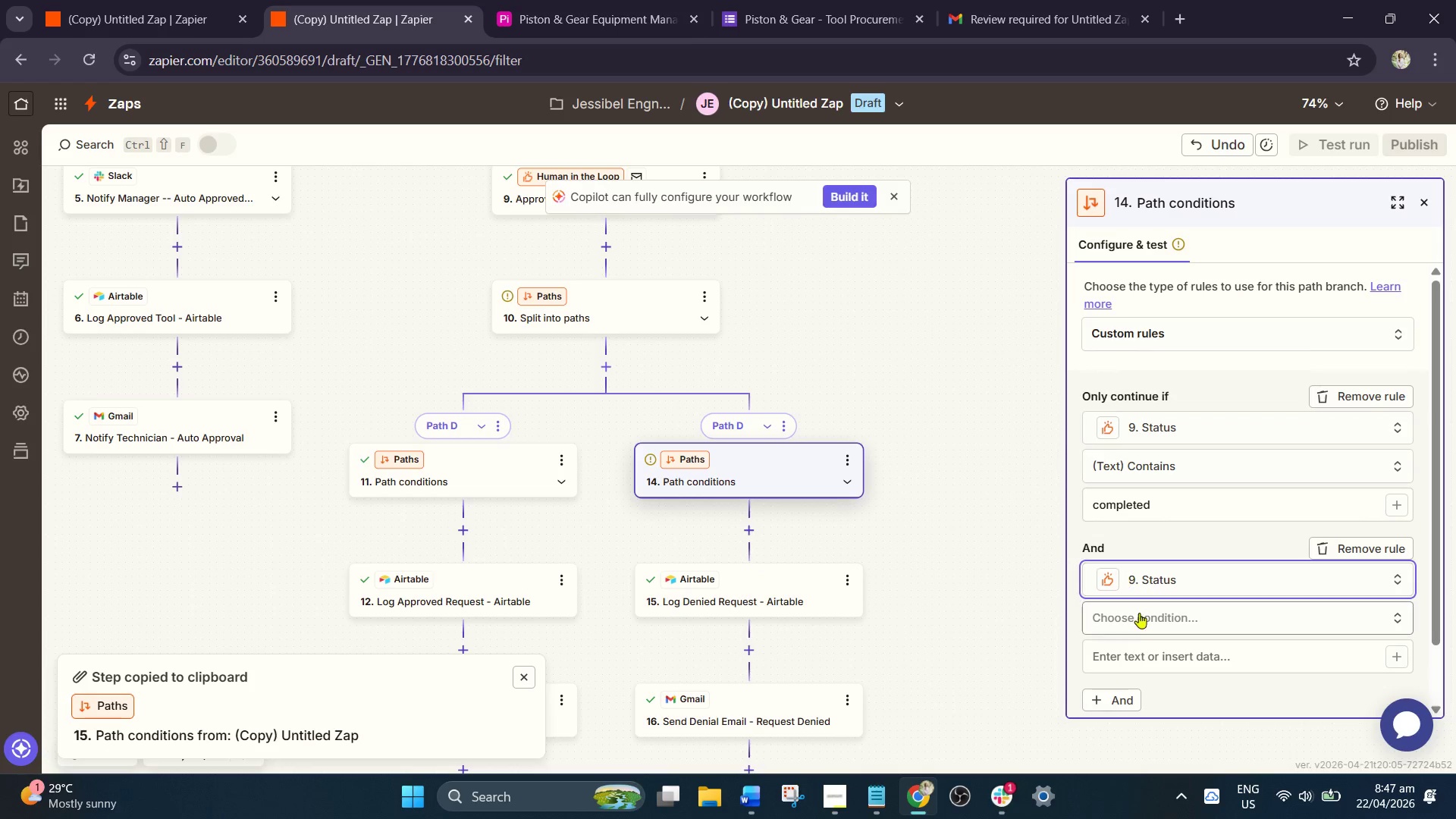 
left_click([1139, 622])
 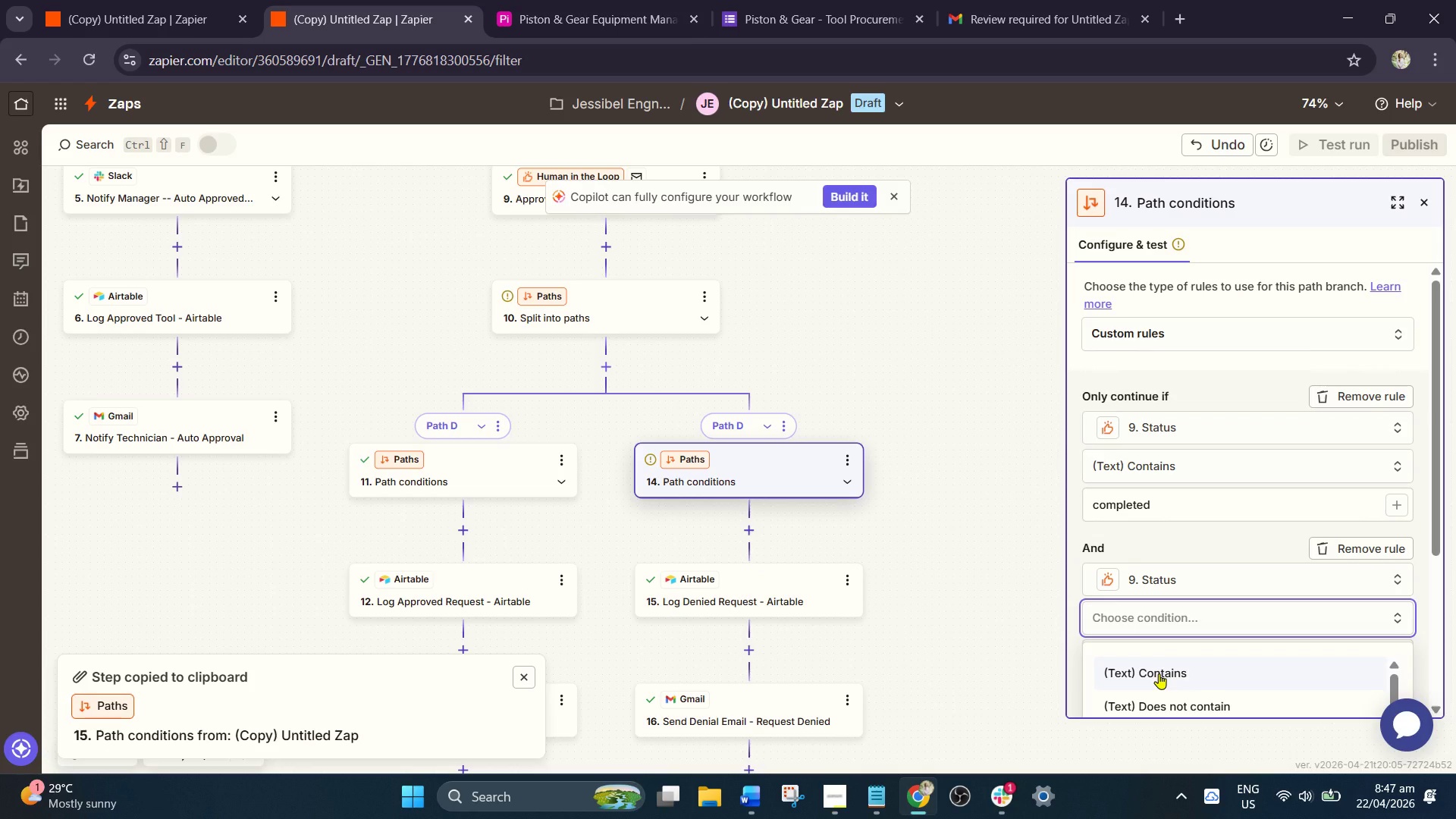 
left_click([1159, 673])
 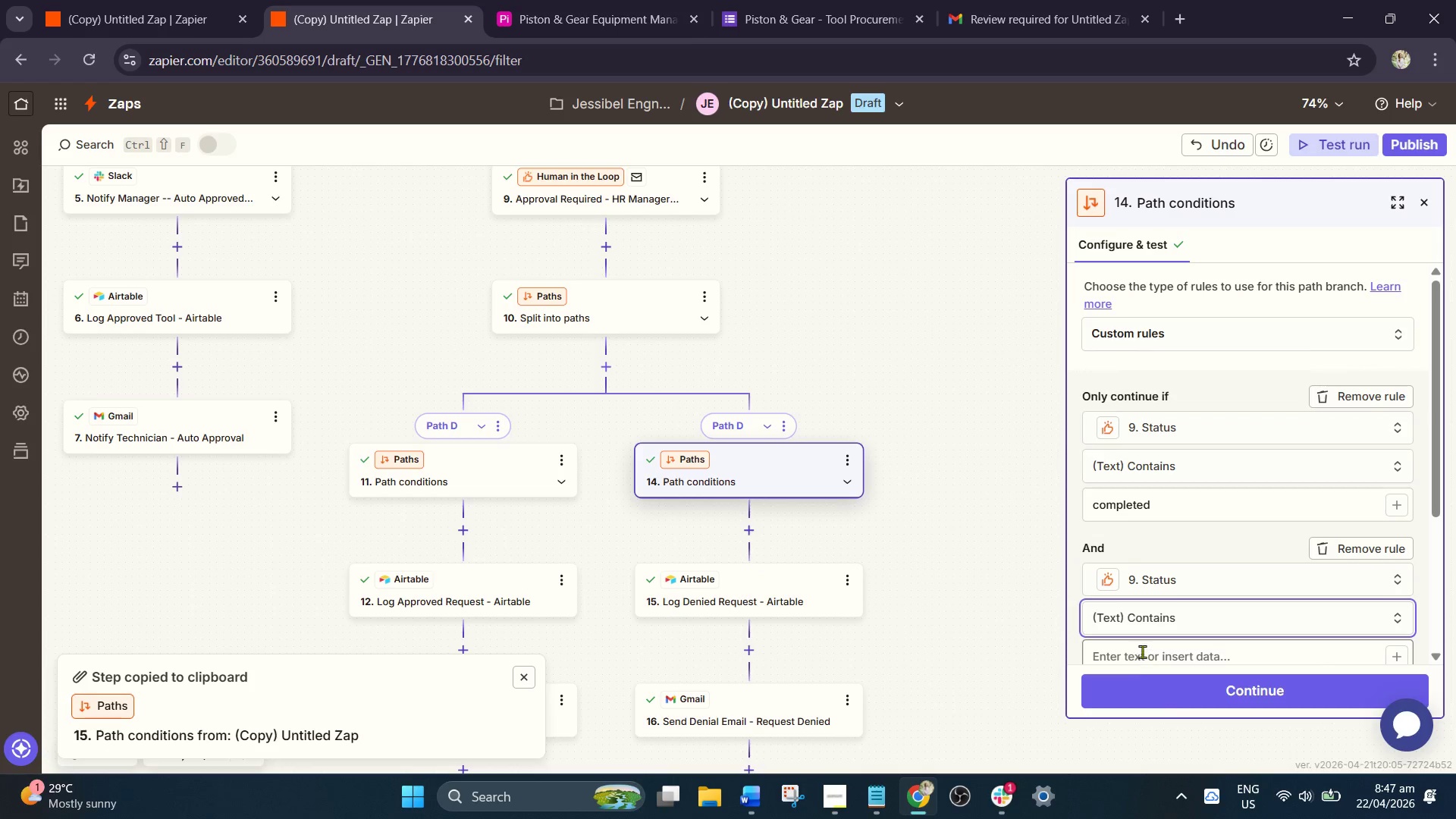 
left_click([1142, 651])
 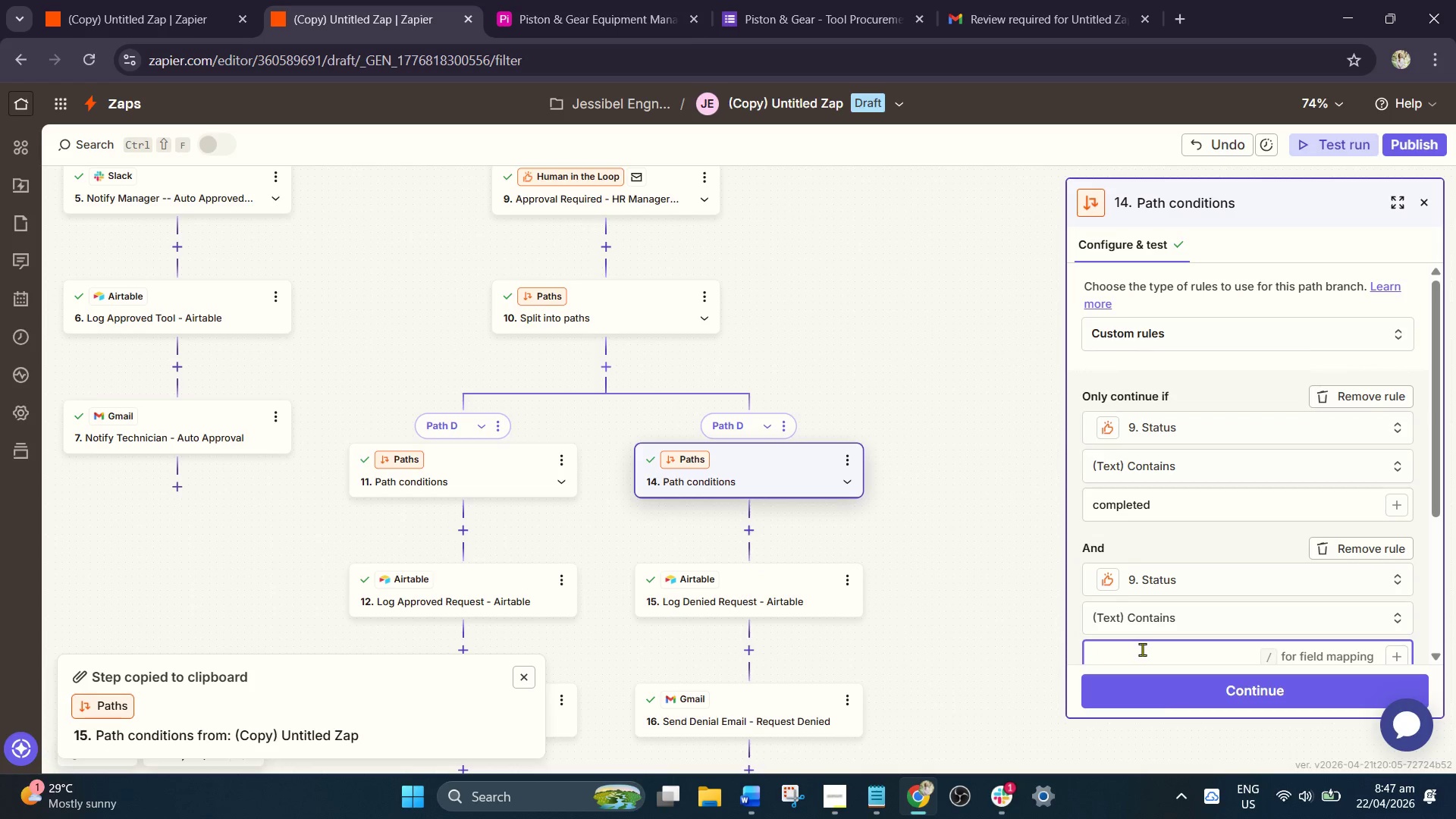 
type(deny)
 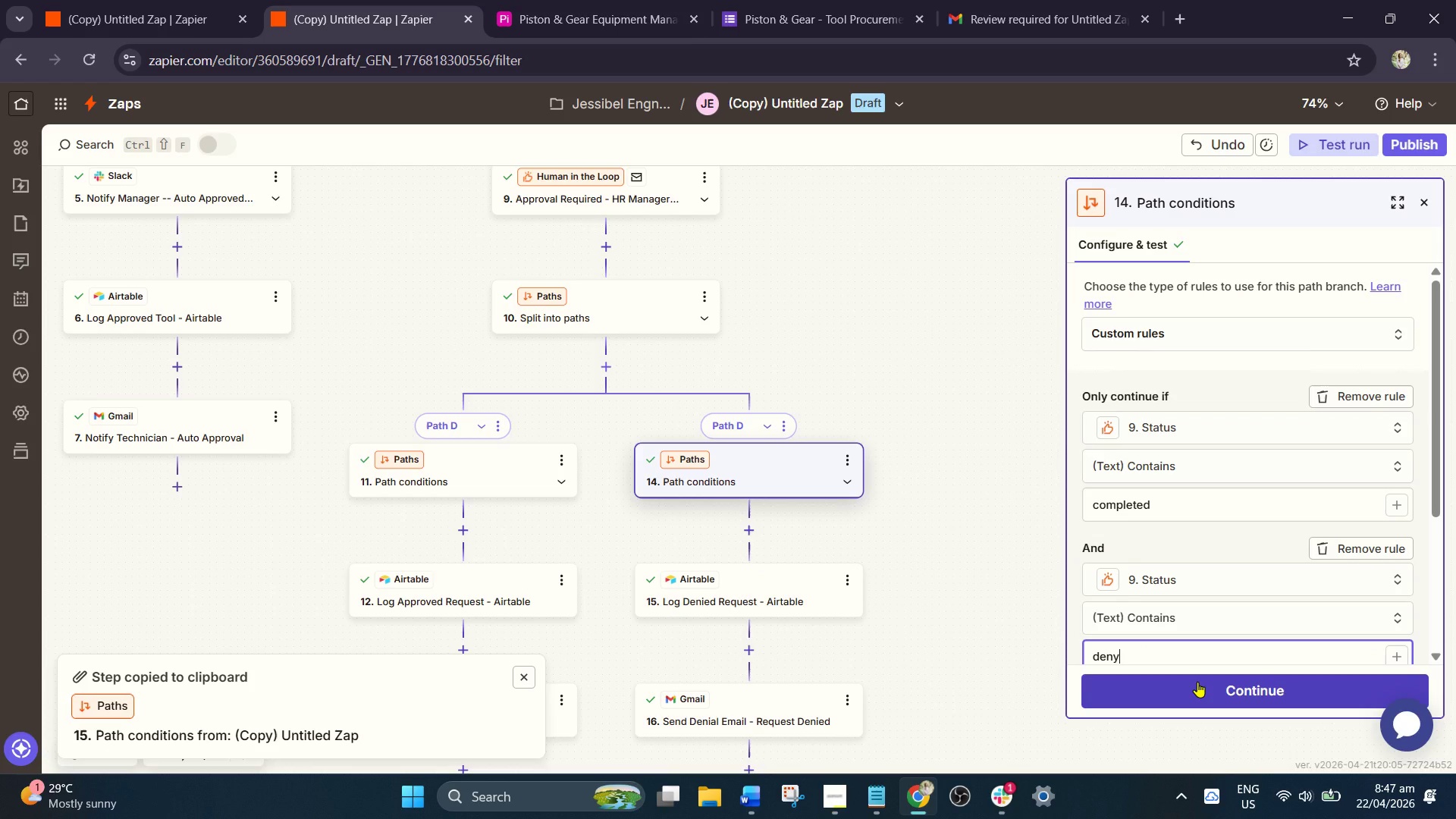 
left_click([1193, 689])
 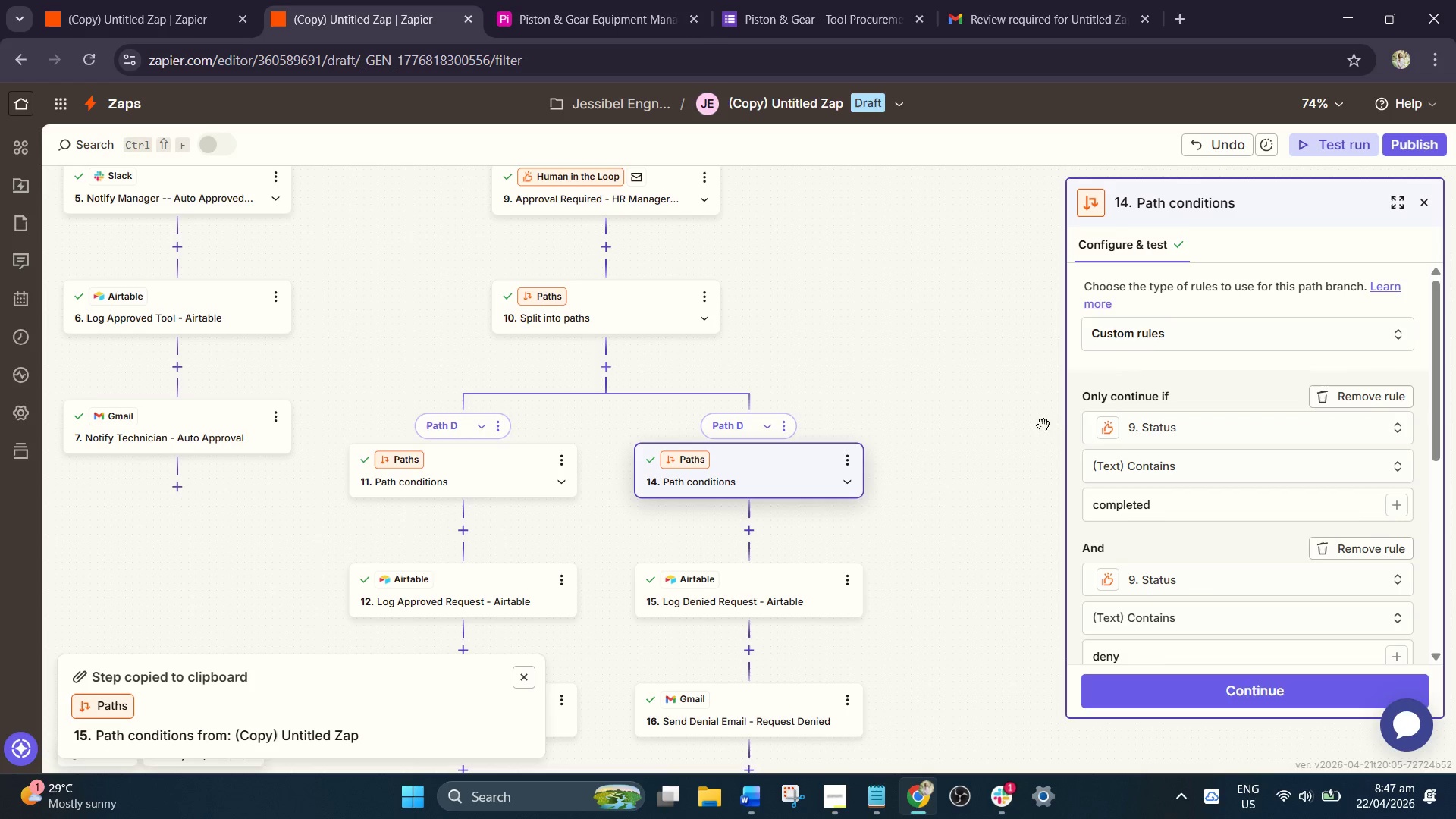 
left_click([504, 483])
 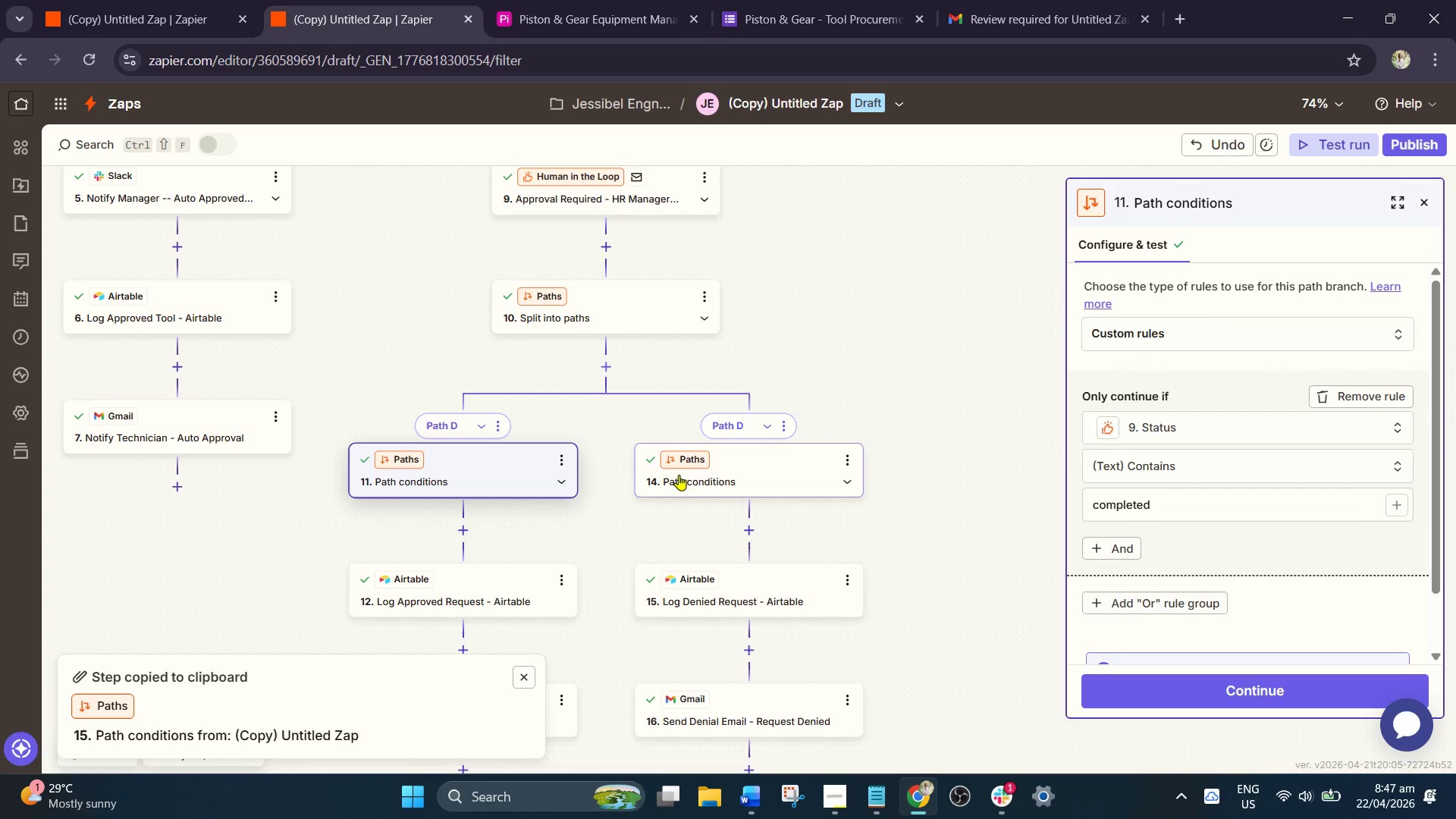 
left_click([707, 475])
 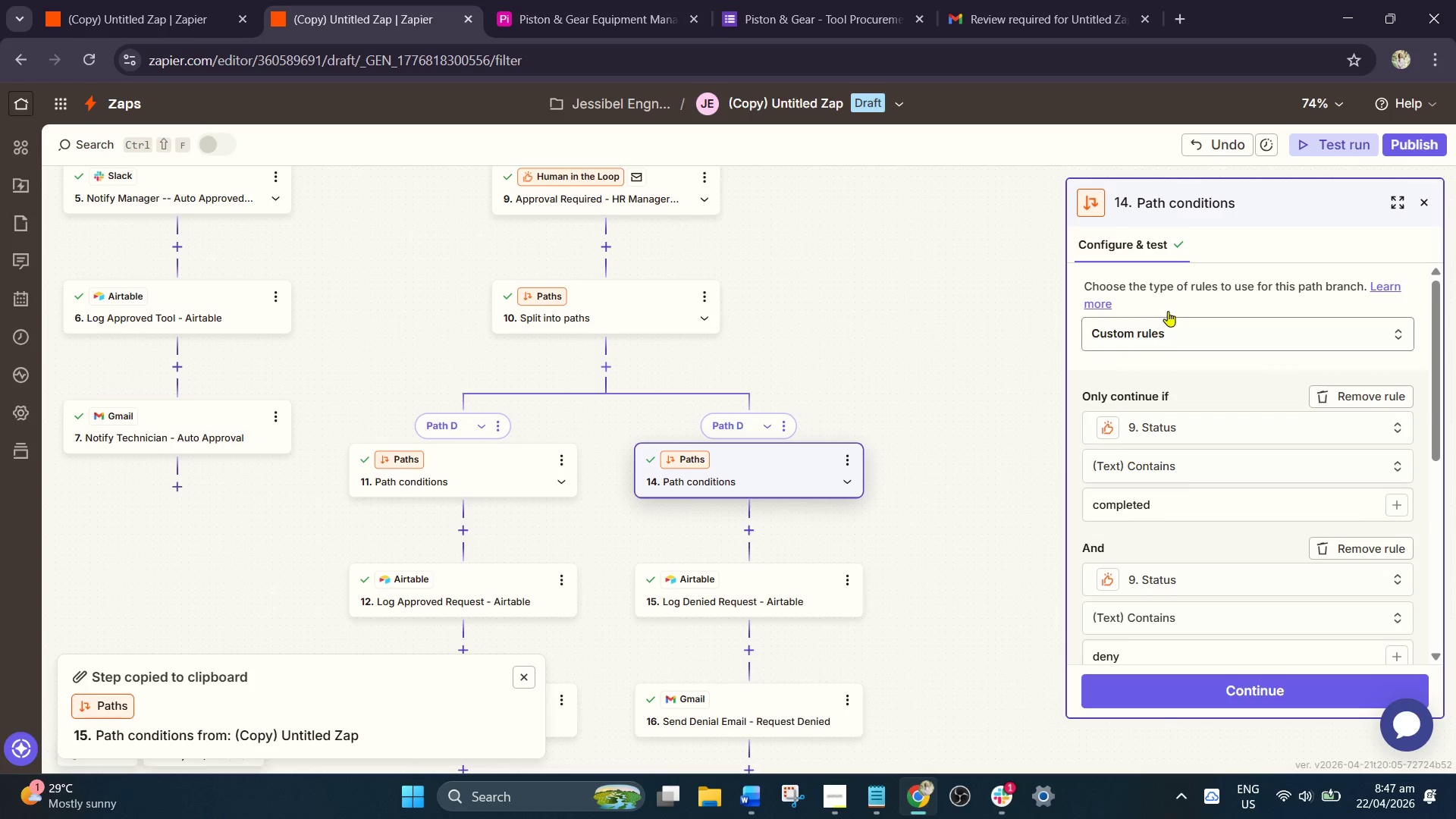 
left_click([1339, 148])
 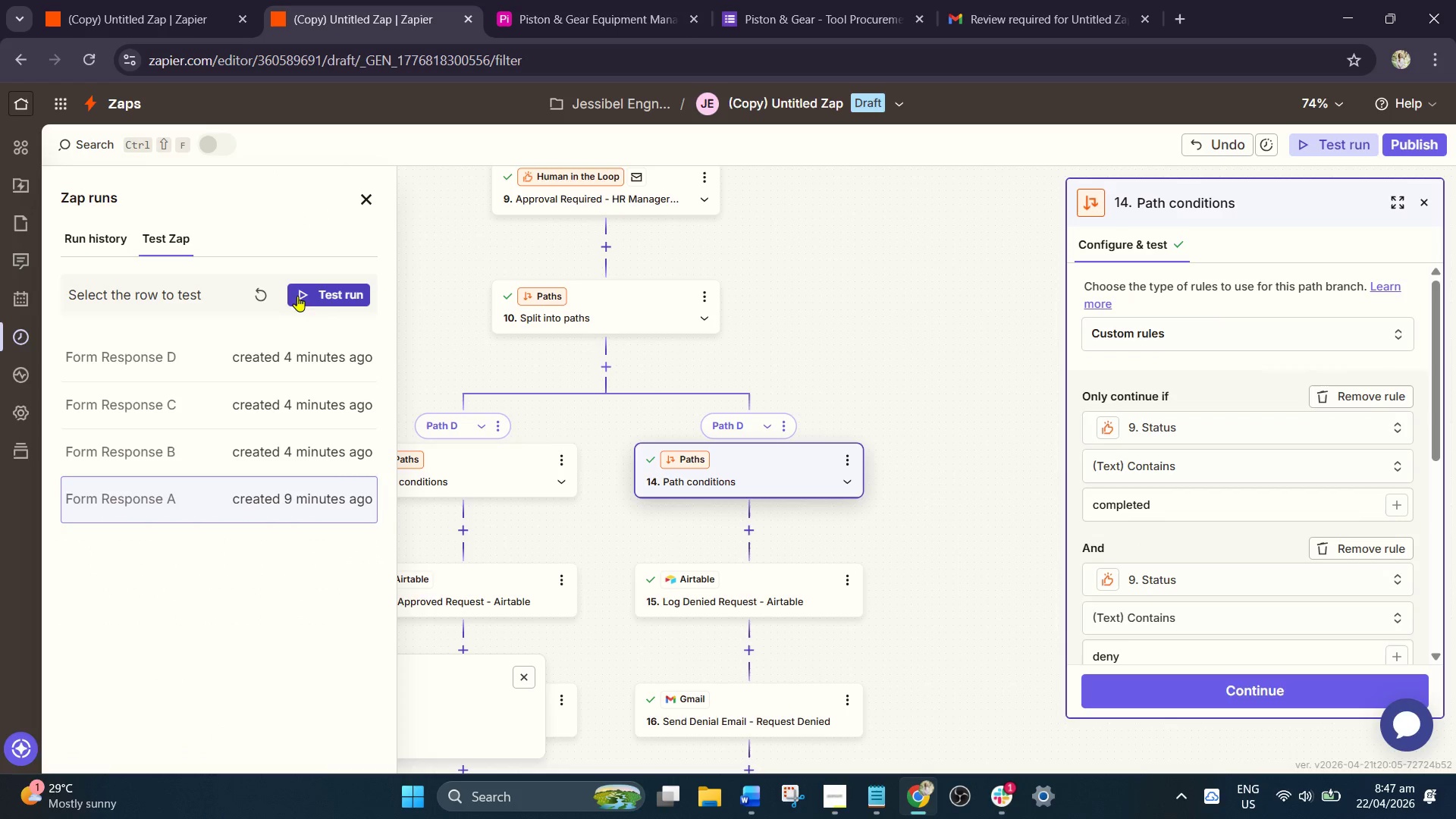 
left_click_drag(start_coordinate=[316, 298], to_coordinate=[297, 376])
 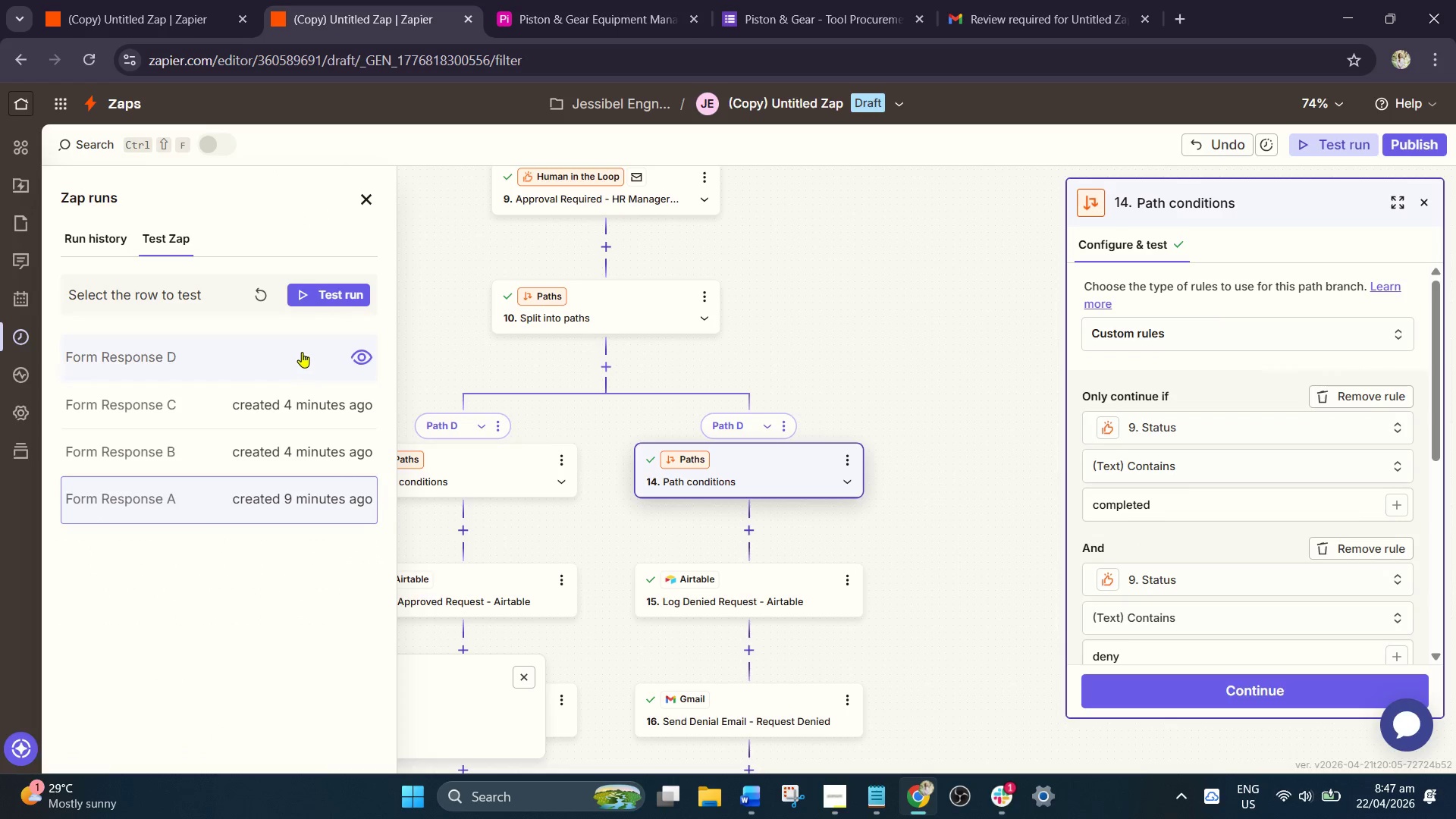 
left_click([302, 352])
 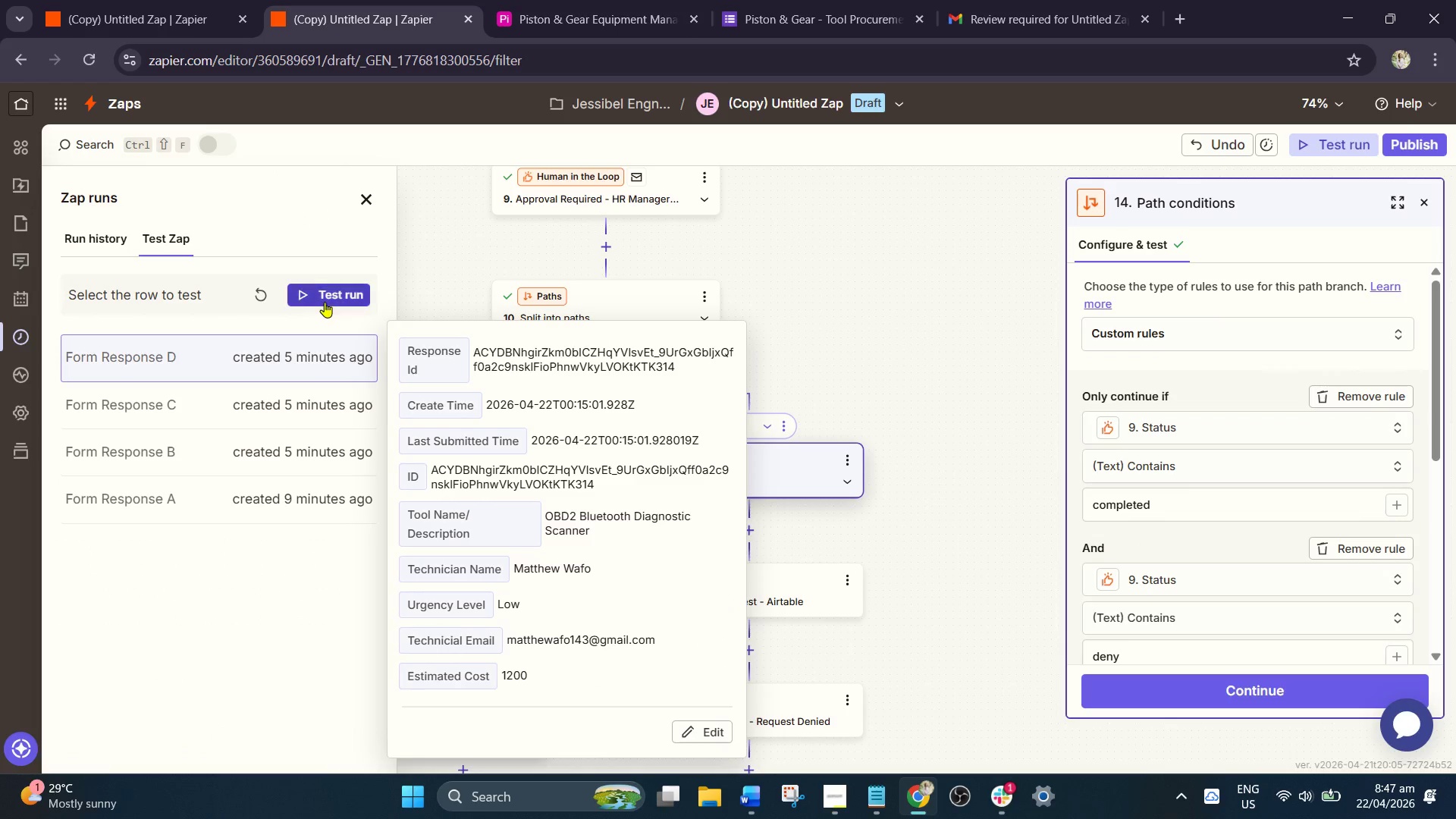 
left_click([330, 296])
 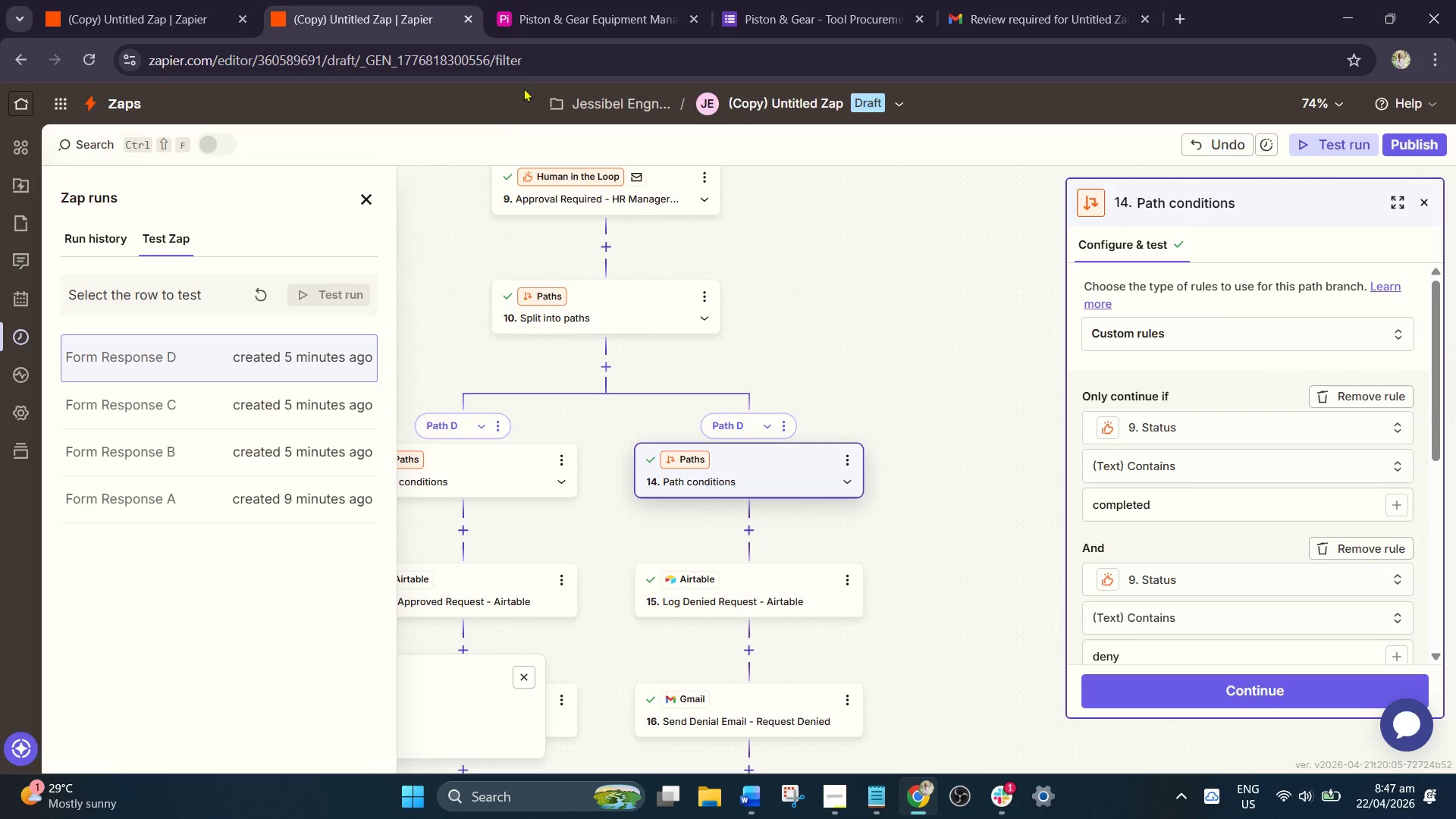 
left_click([608, 0])
 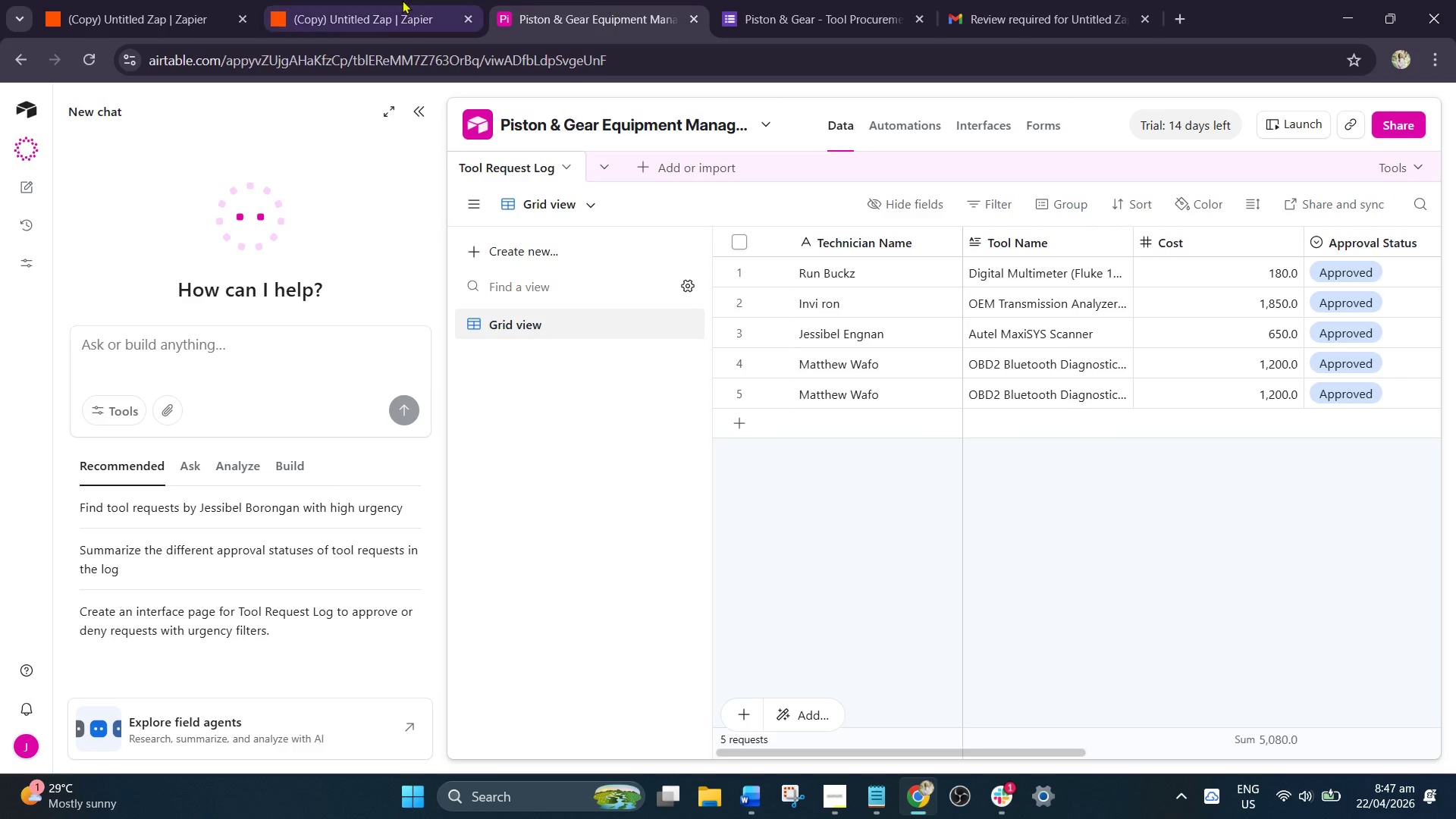 
left_click([400, 0])
 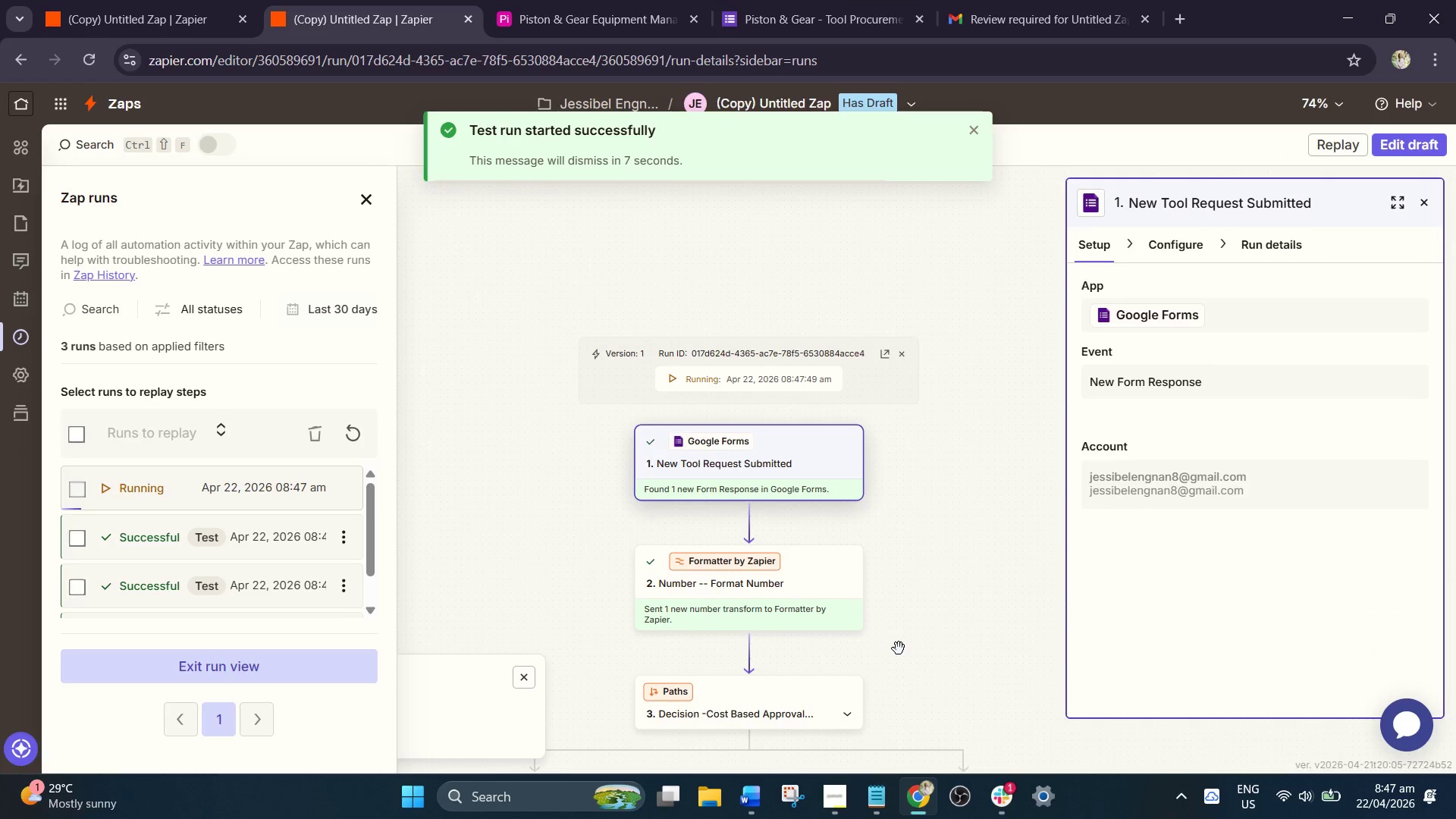 
wait(5.33)
 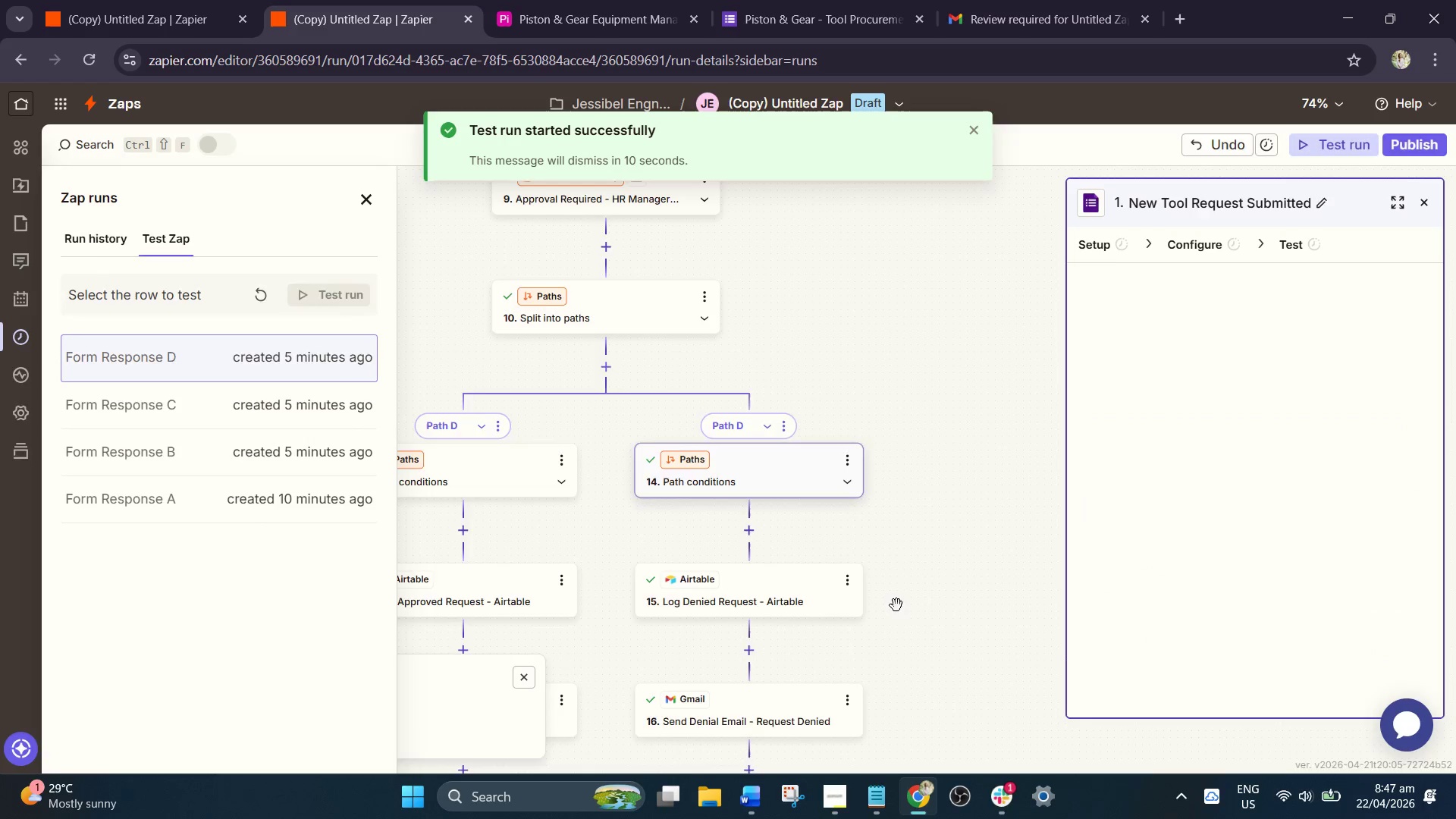 
scroll: coordinate [878, 522], scroll_direction: down, amount: 5.0
 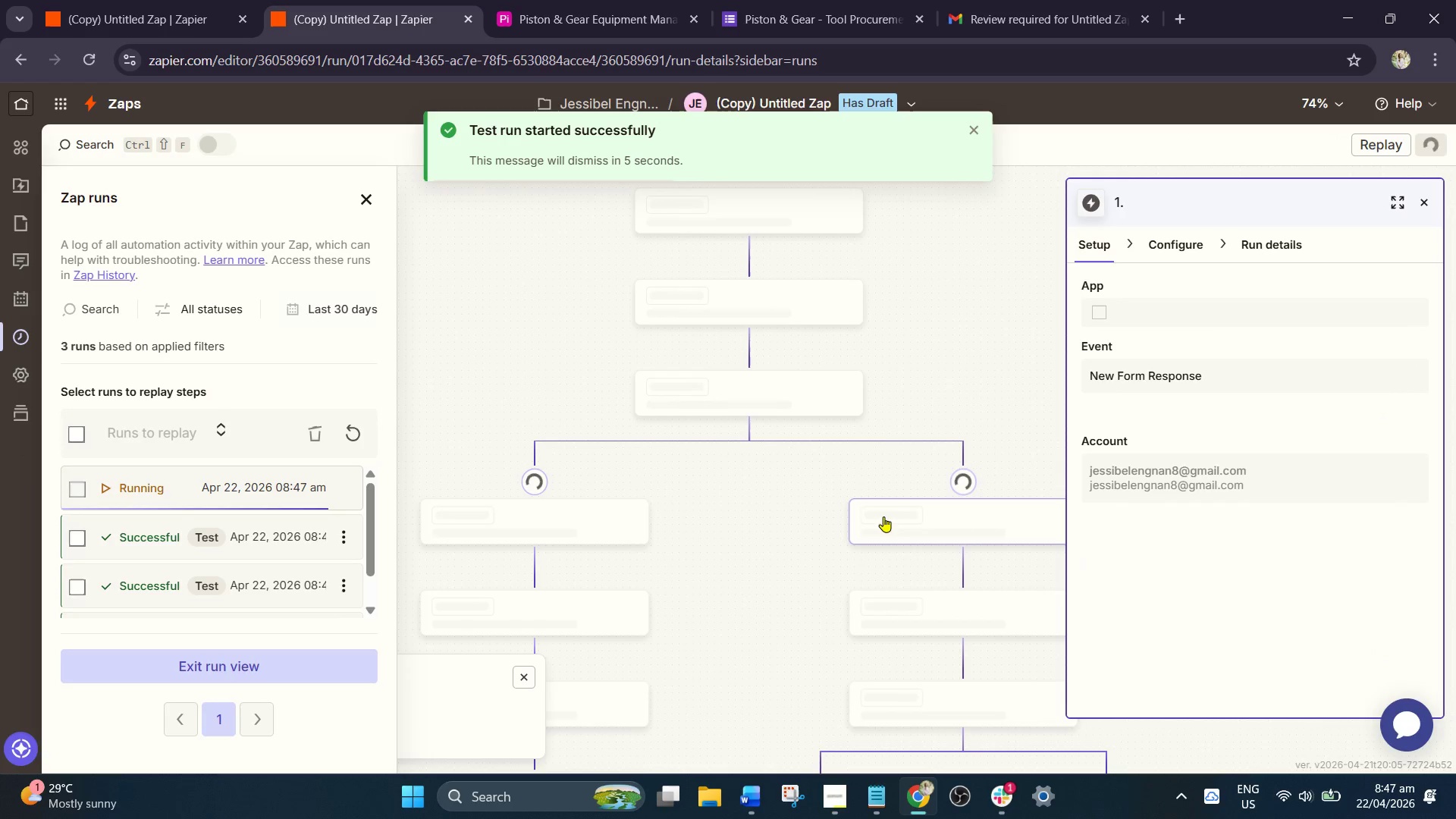 
mouse_move([886, 497])
 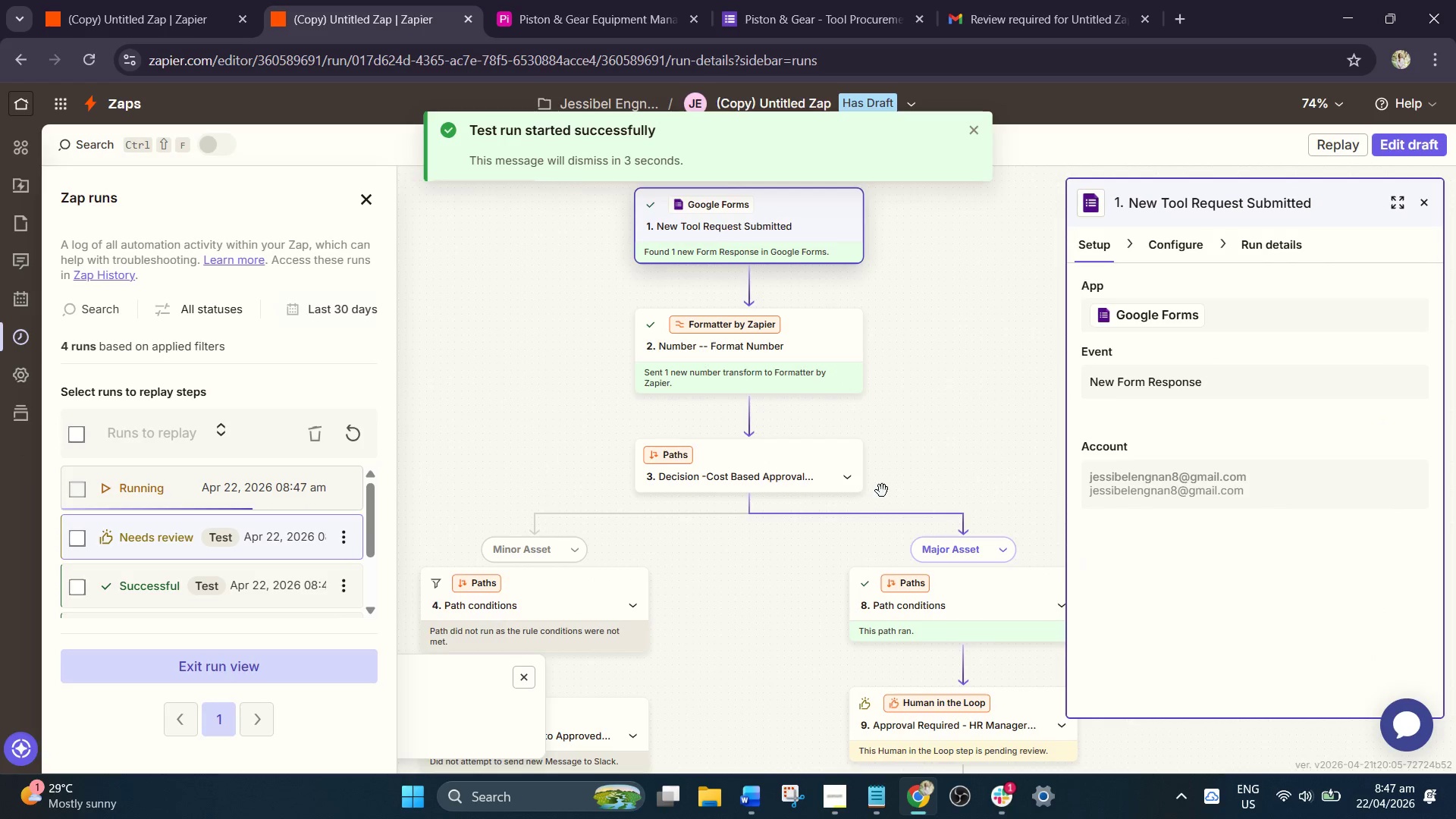 
left_click([940, 485])
 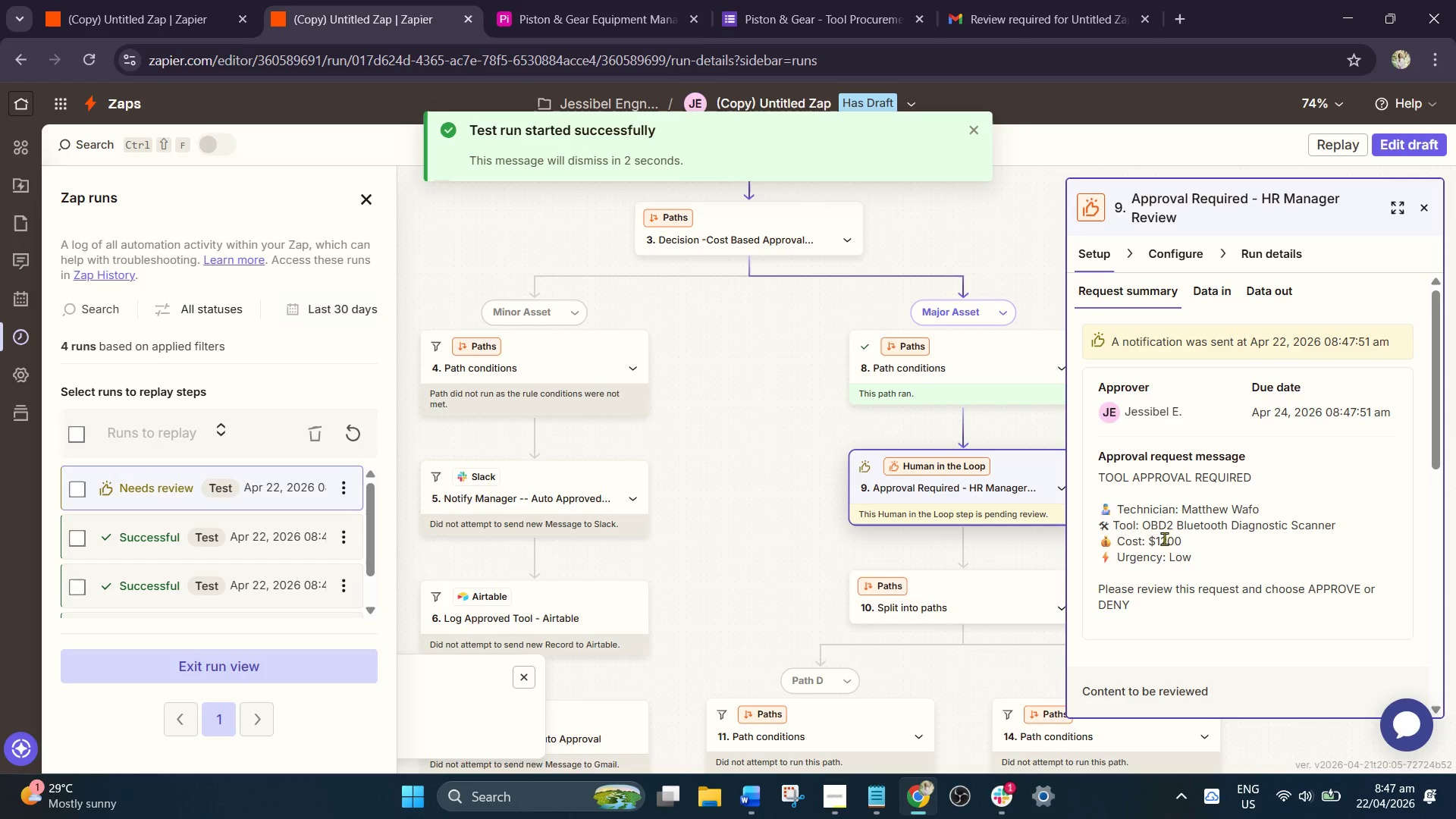 
scroll: coordinate [1241, 614], scroll_direction: down, amount: 15.0
 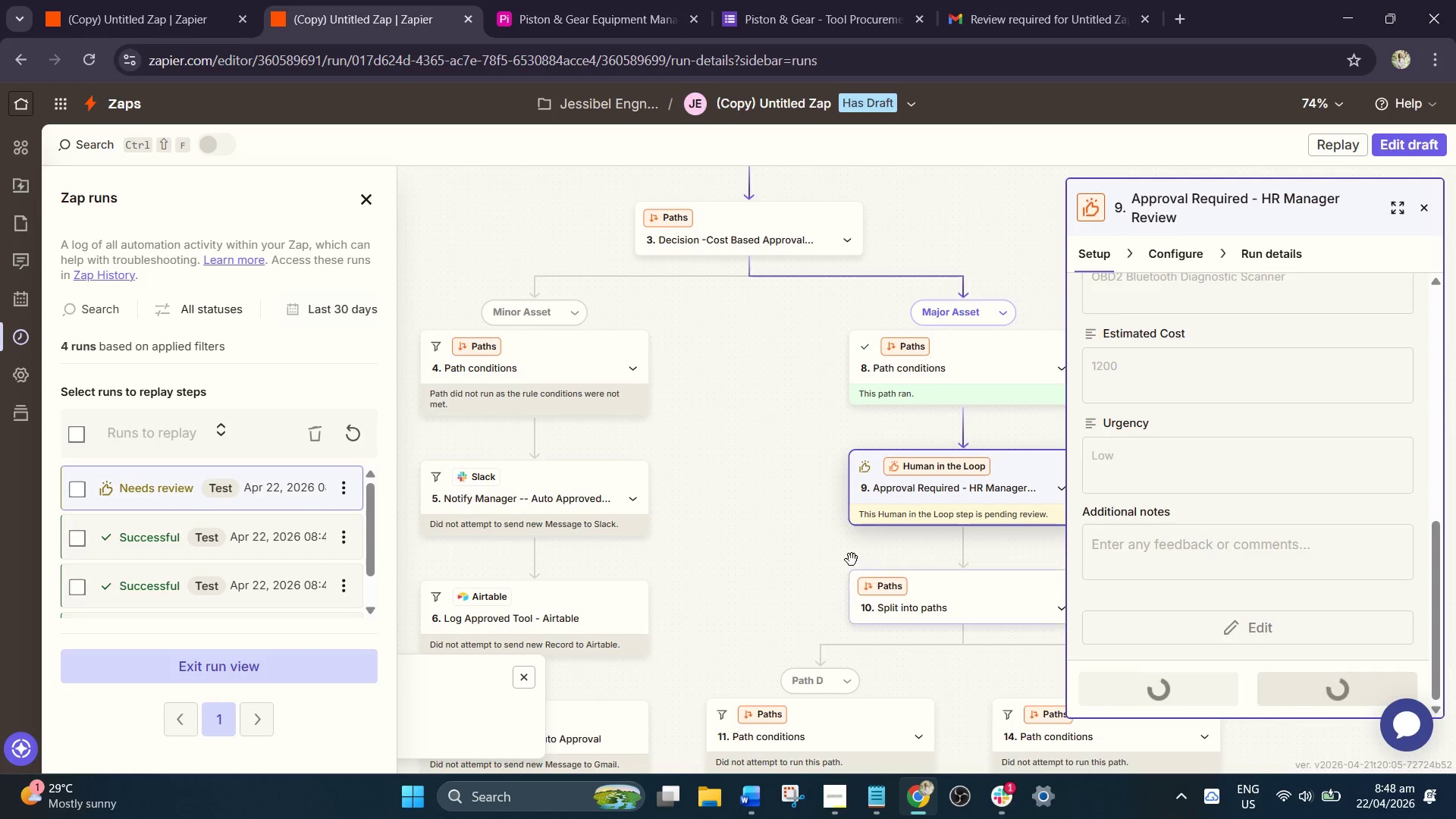 
left_click_drag(start_coordinate=[767, 488], to_coordinate=[627, 294])
 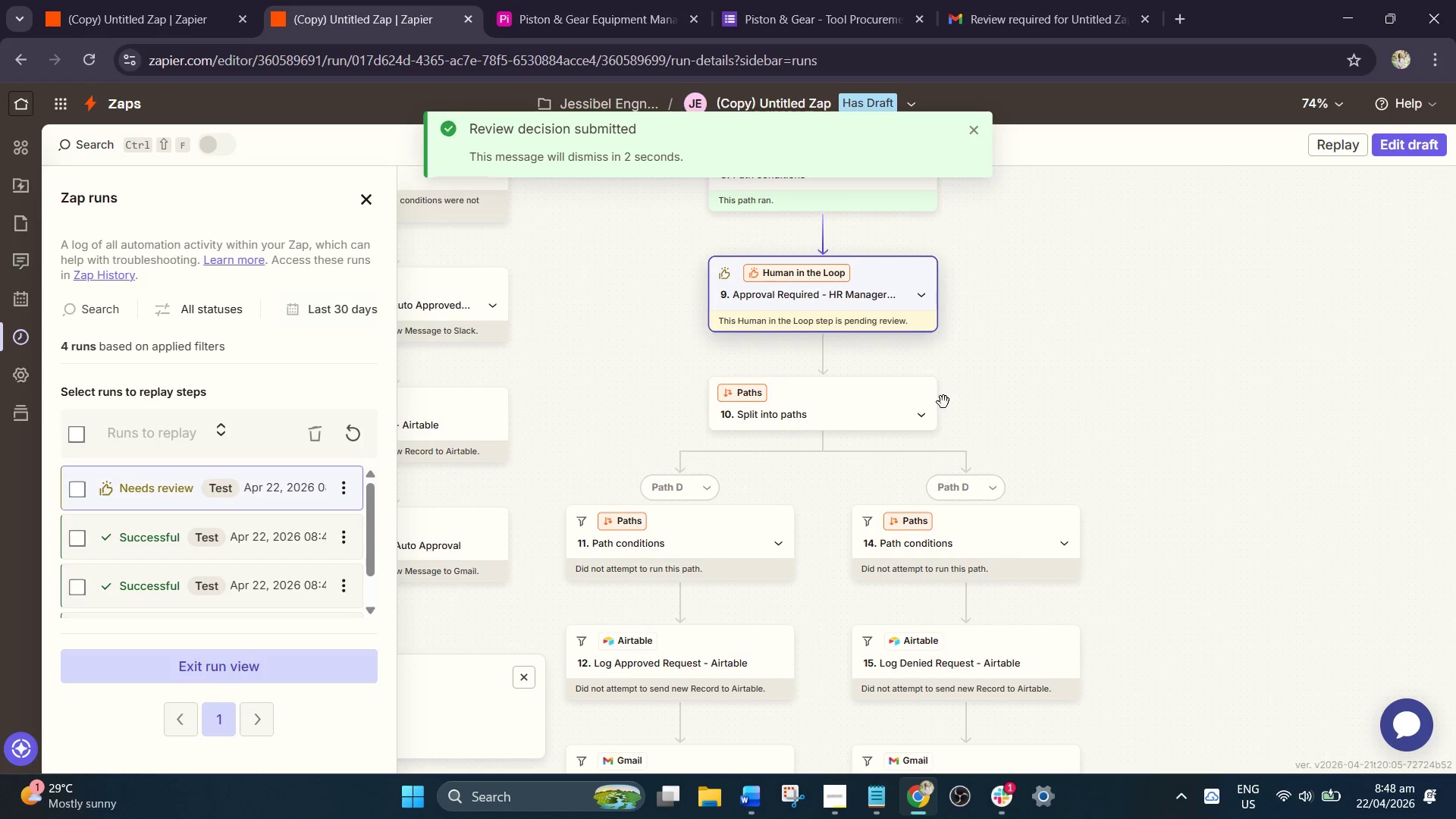 
wait(9.42)
 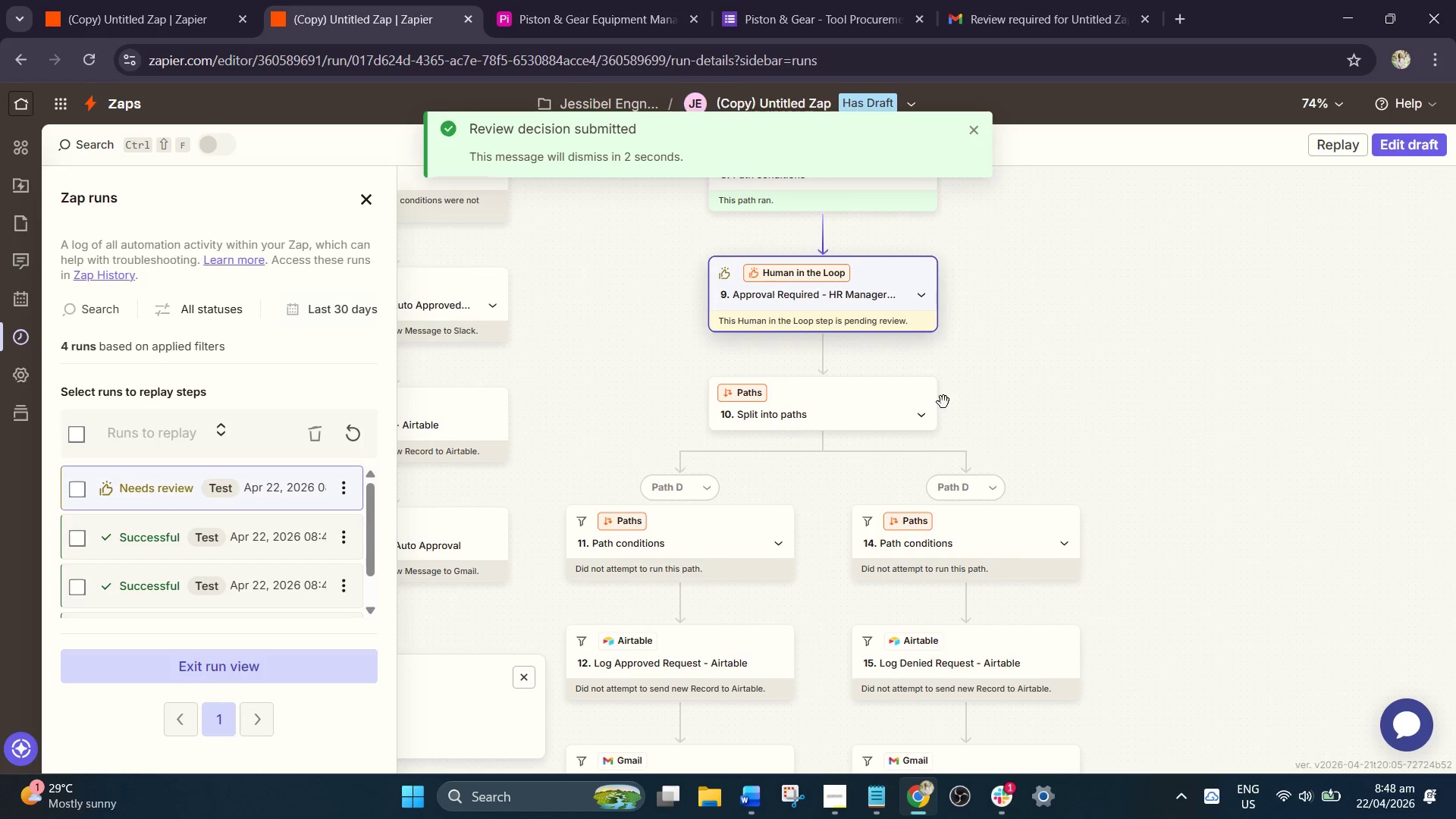 
scroll: coordinate [1122, 414], scroll_direction: down, amount: 4.0
 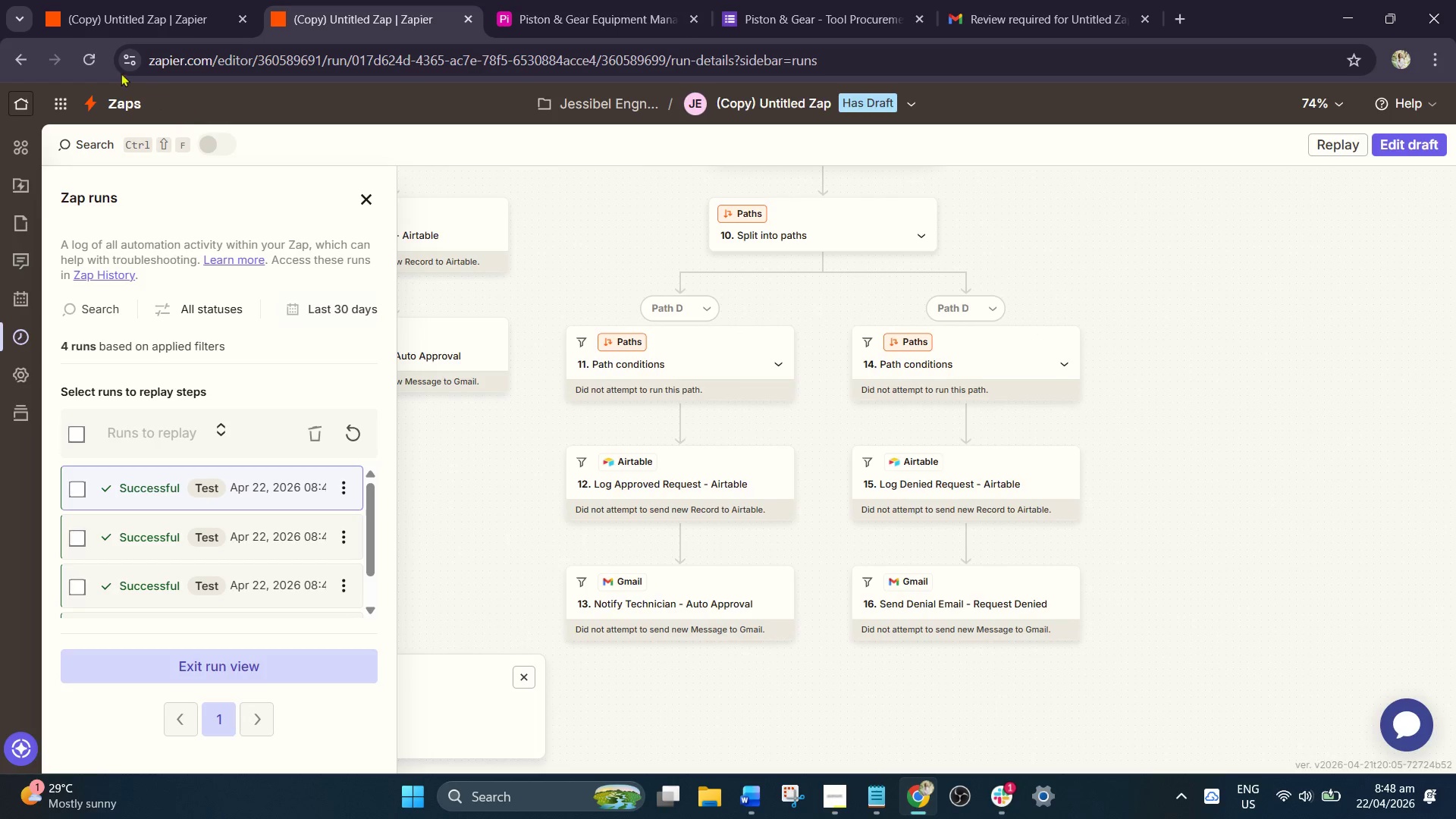 
left_click([92, 64])
 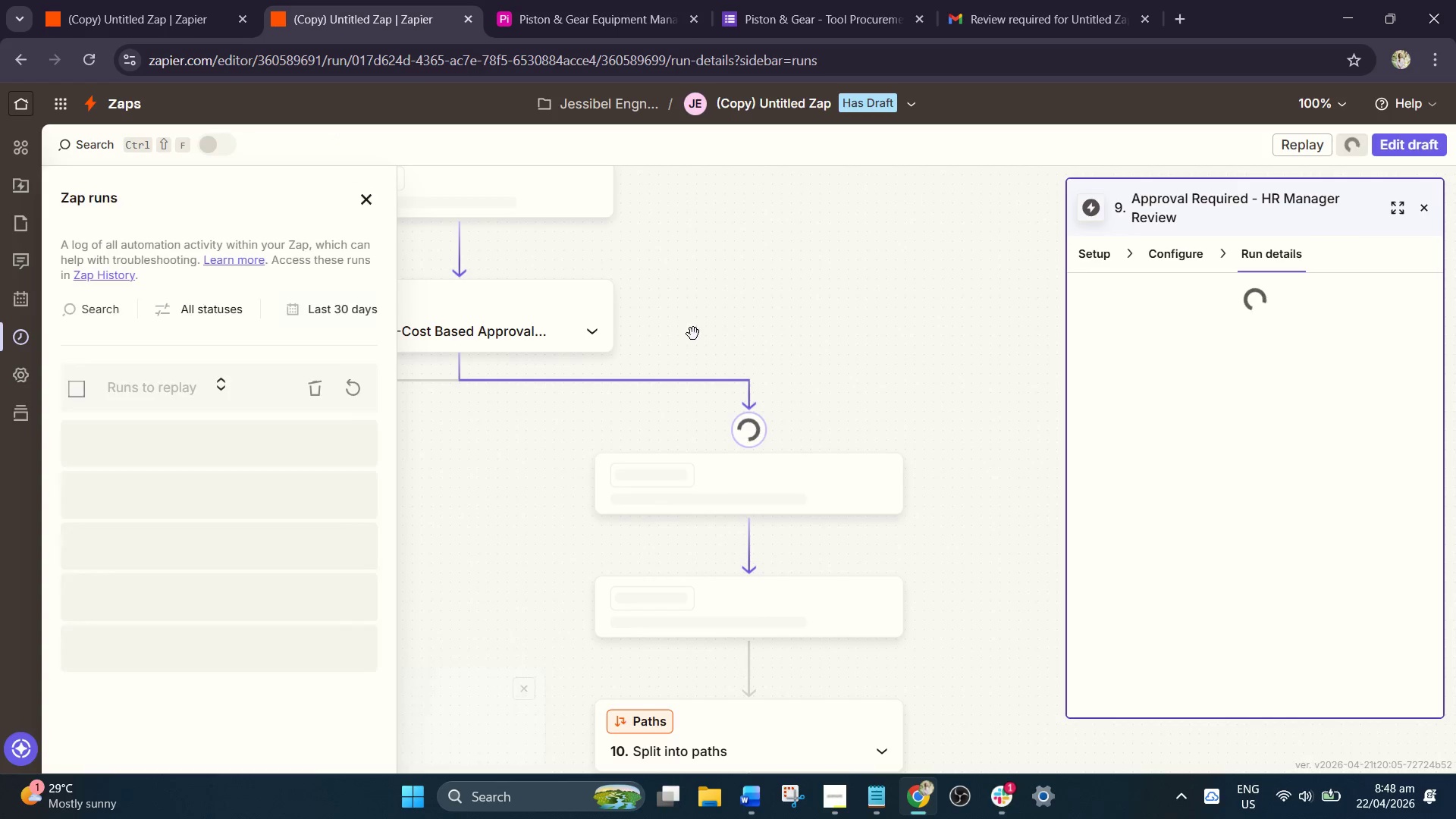 
scroll: coordinate [661, 441], scroll_direction: down, amount: 14.0
 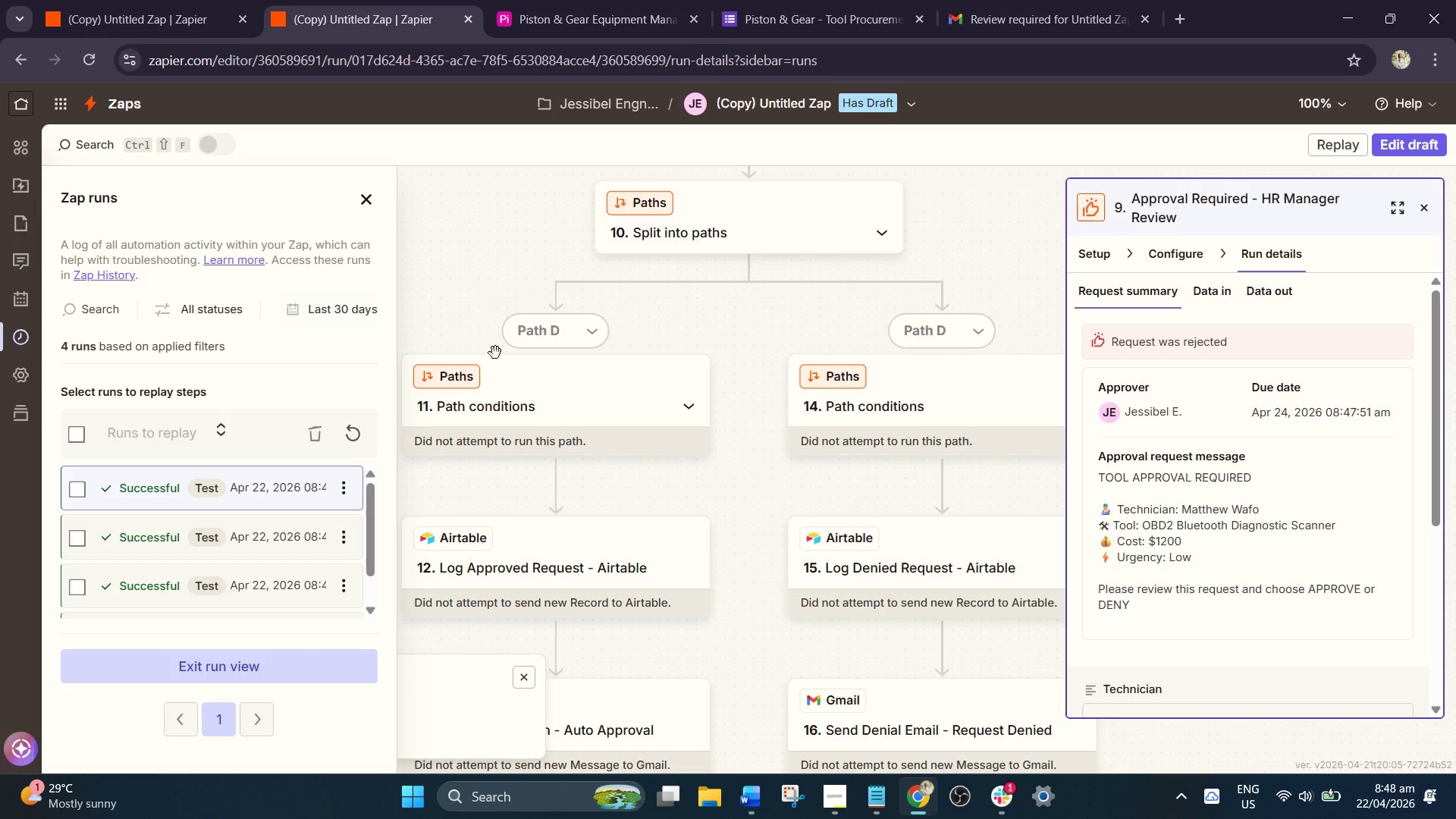 
left_click([92, 57])
 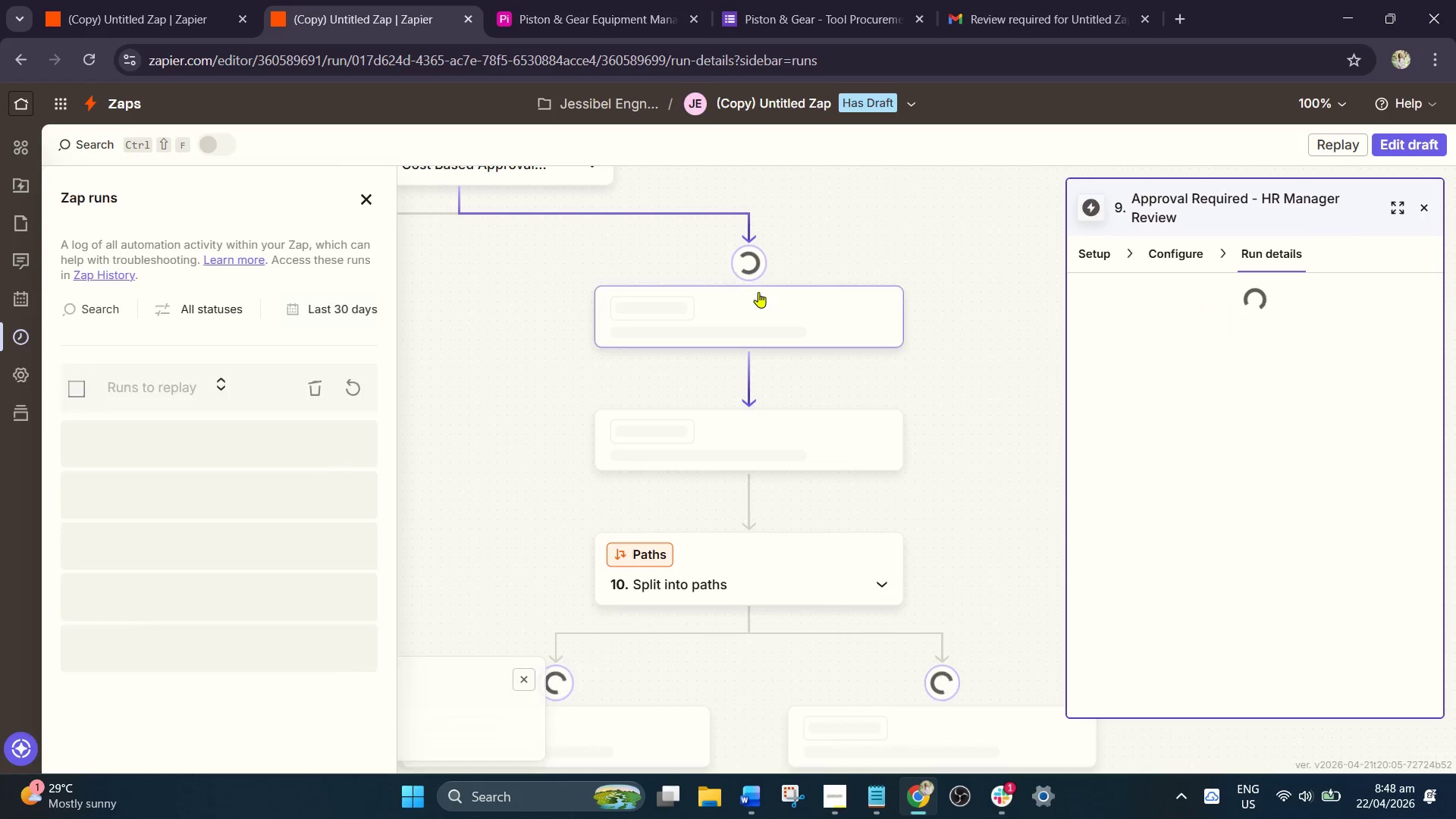 
scroll: coordinate [924, 390], scroll_direction: down, amount: 7.0
 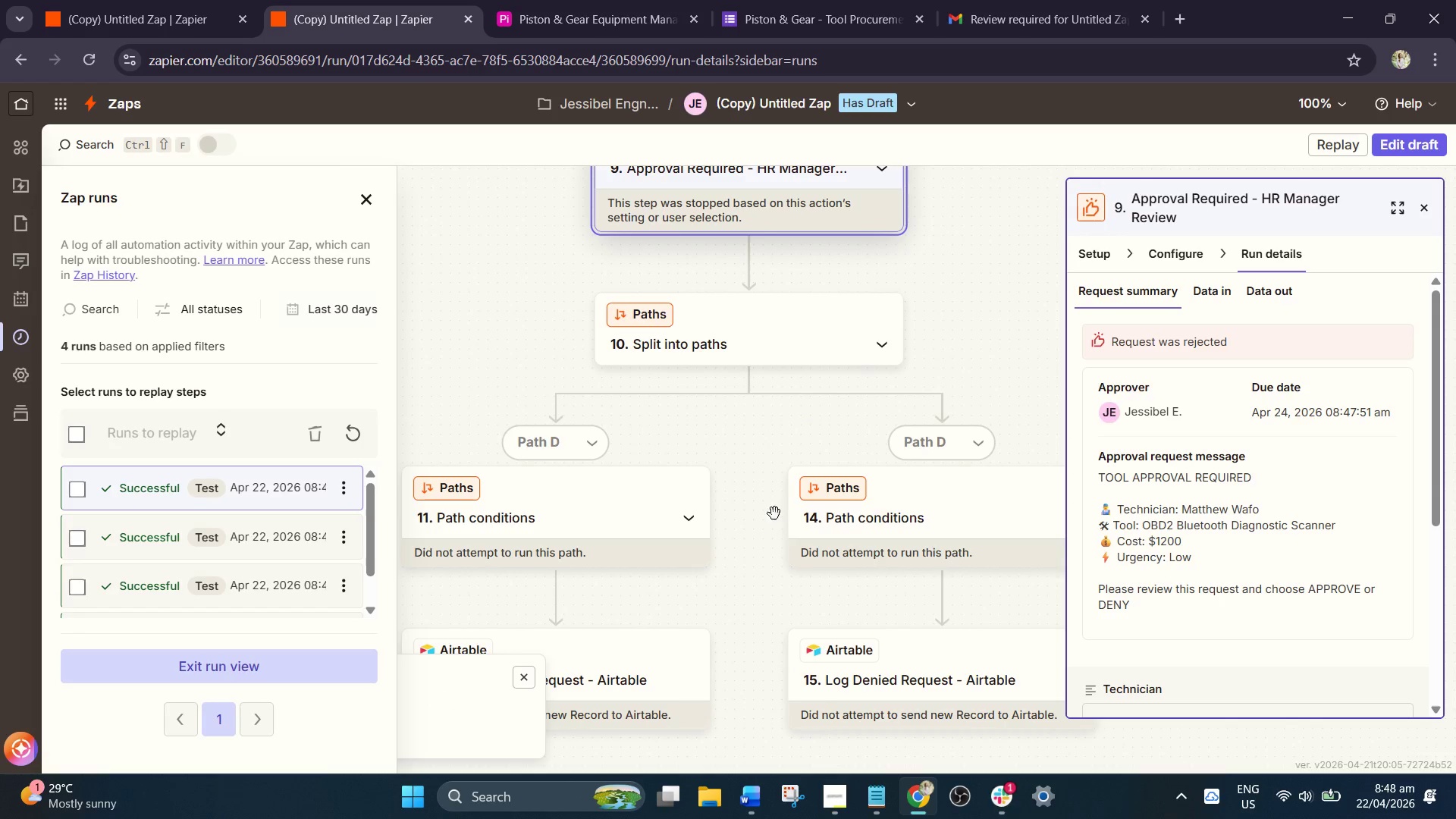 
left_click_drag(start_coordinate=[767, 498], to_coordinate=[606, 366])
 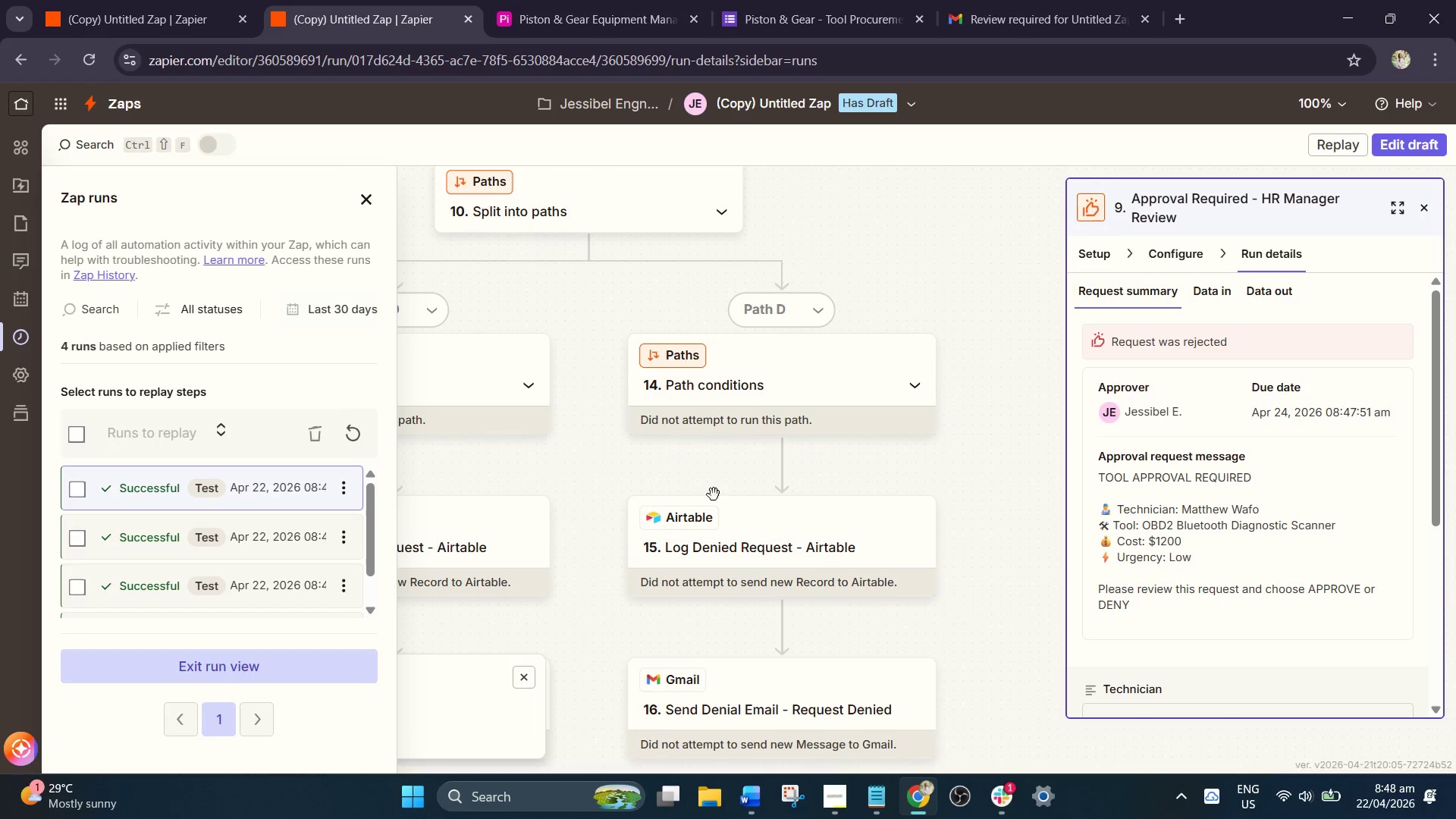 
left_click_drag(start_coordinate=[807, 546], to_coordinate=[871, 542])
 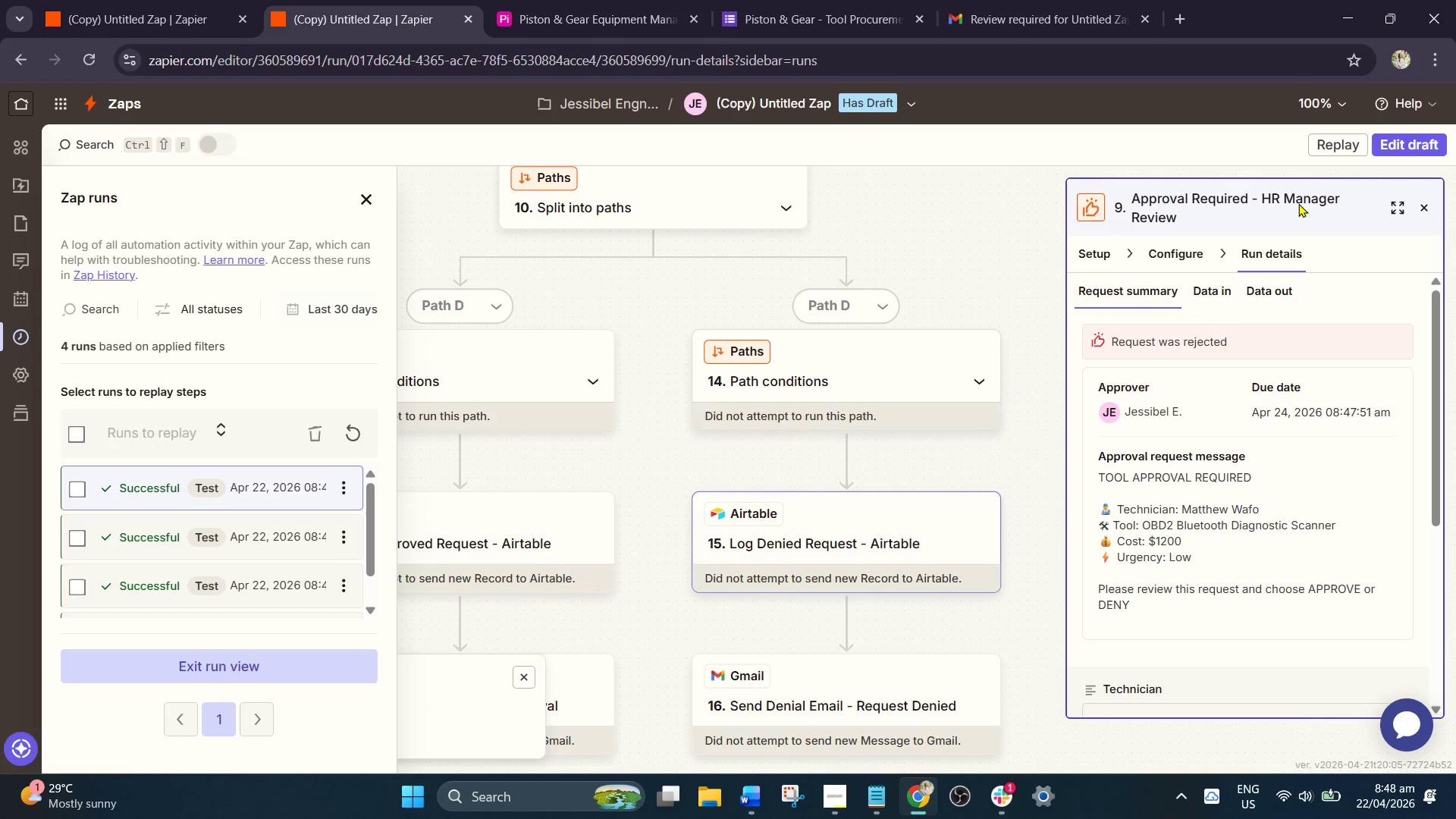 
left_click([1381, 151])
 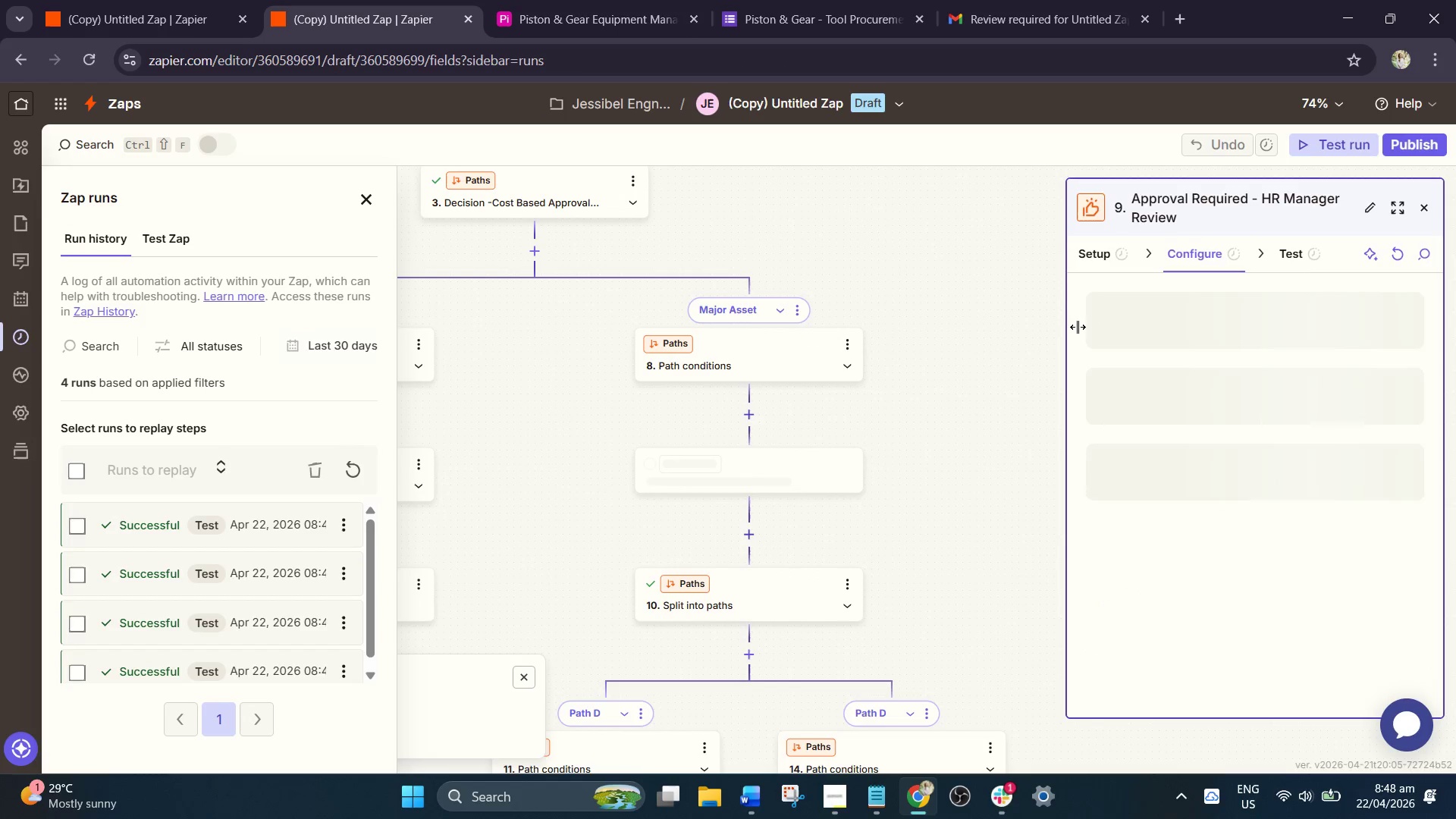 
left_click_drag(start_coordinate=[968, 526], to_coordinate=[705, 193])
 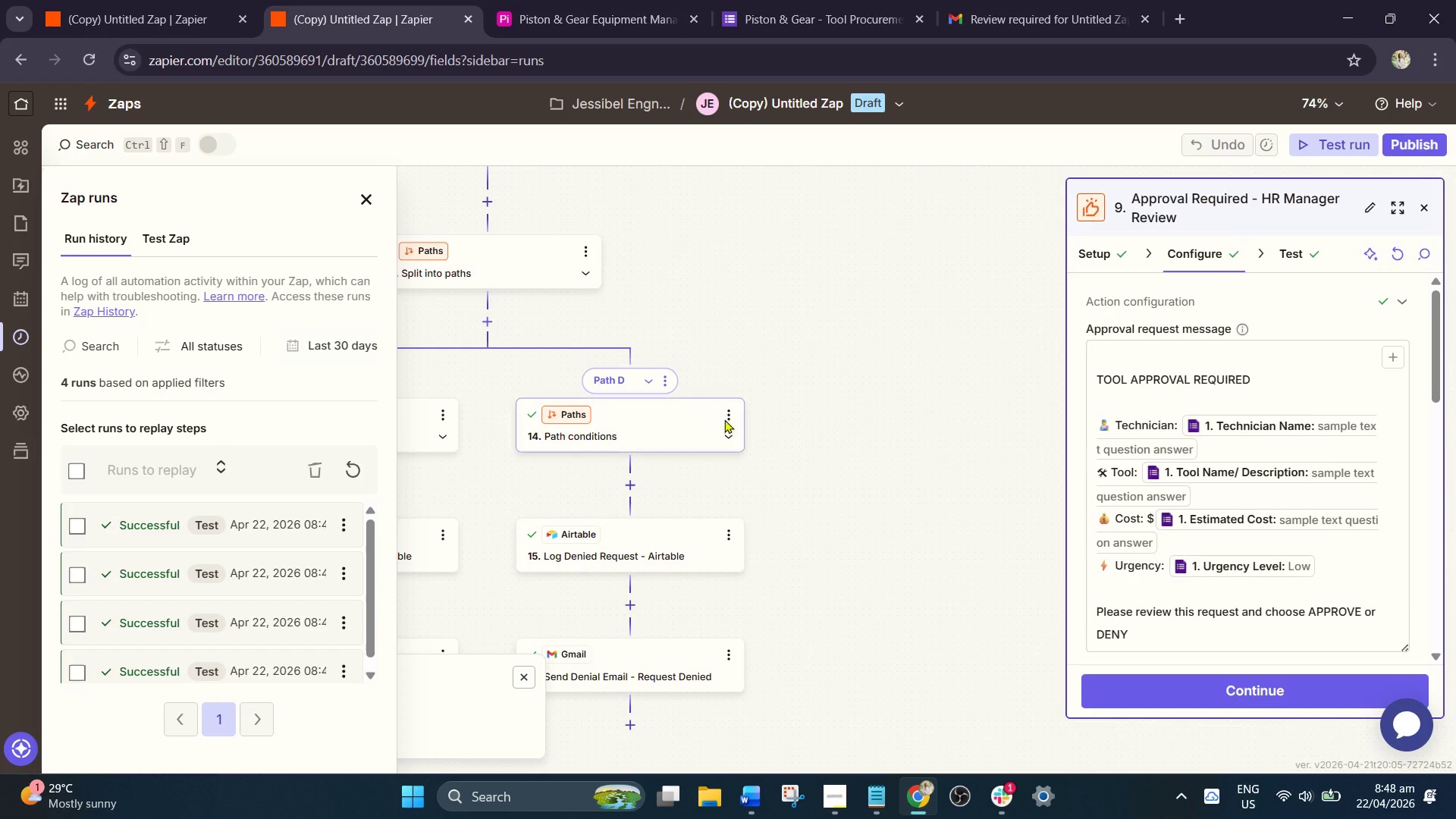 
left_click([726, 419])
 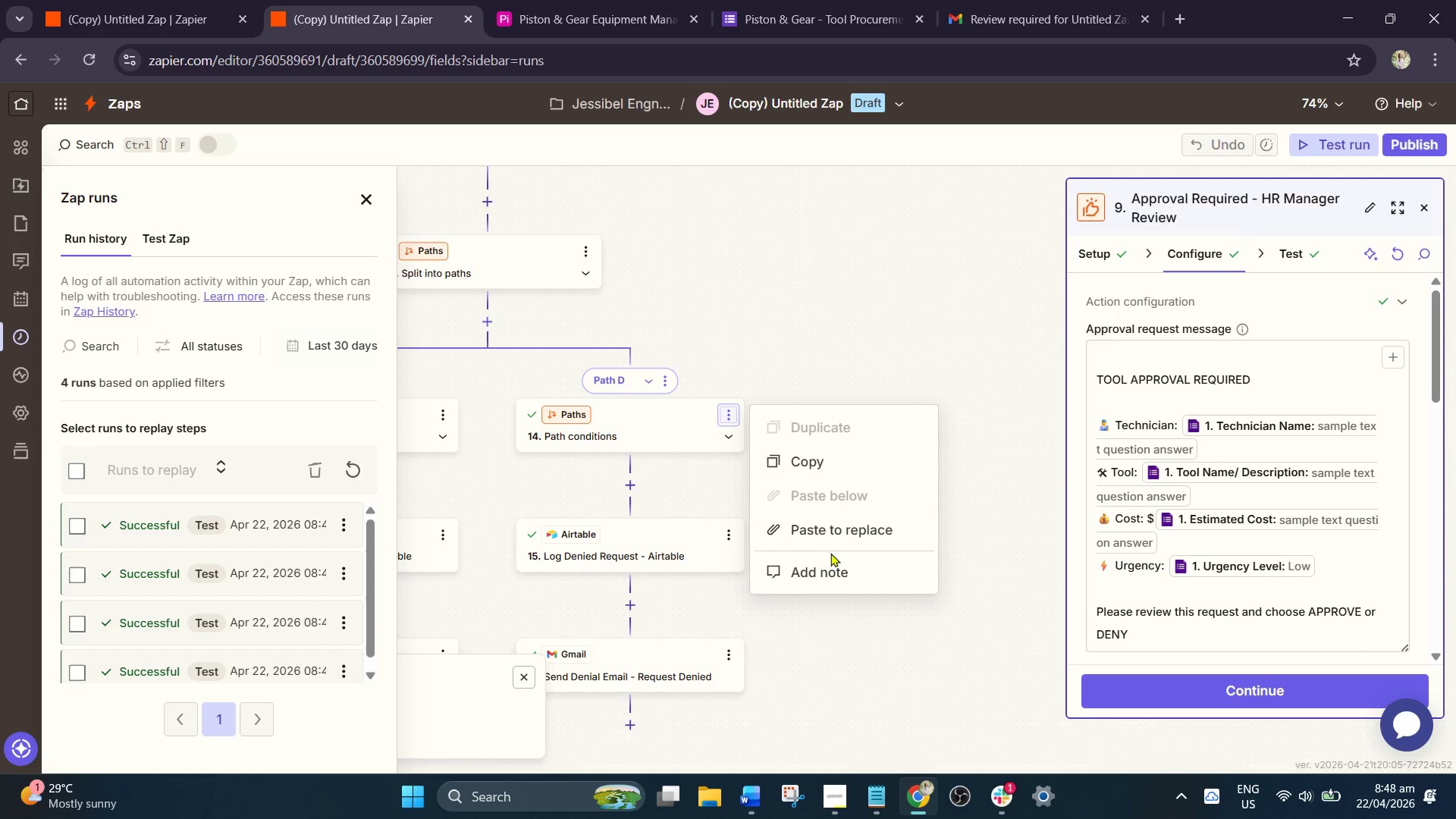 
left_click([977, 350])
 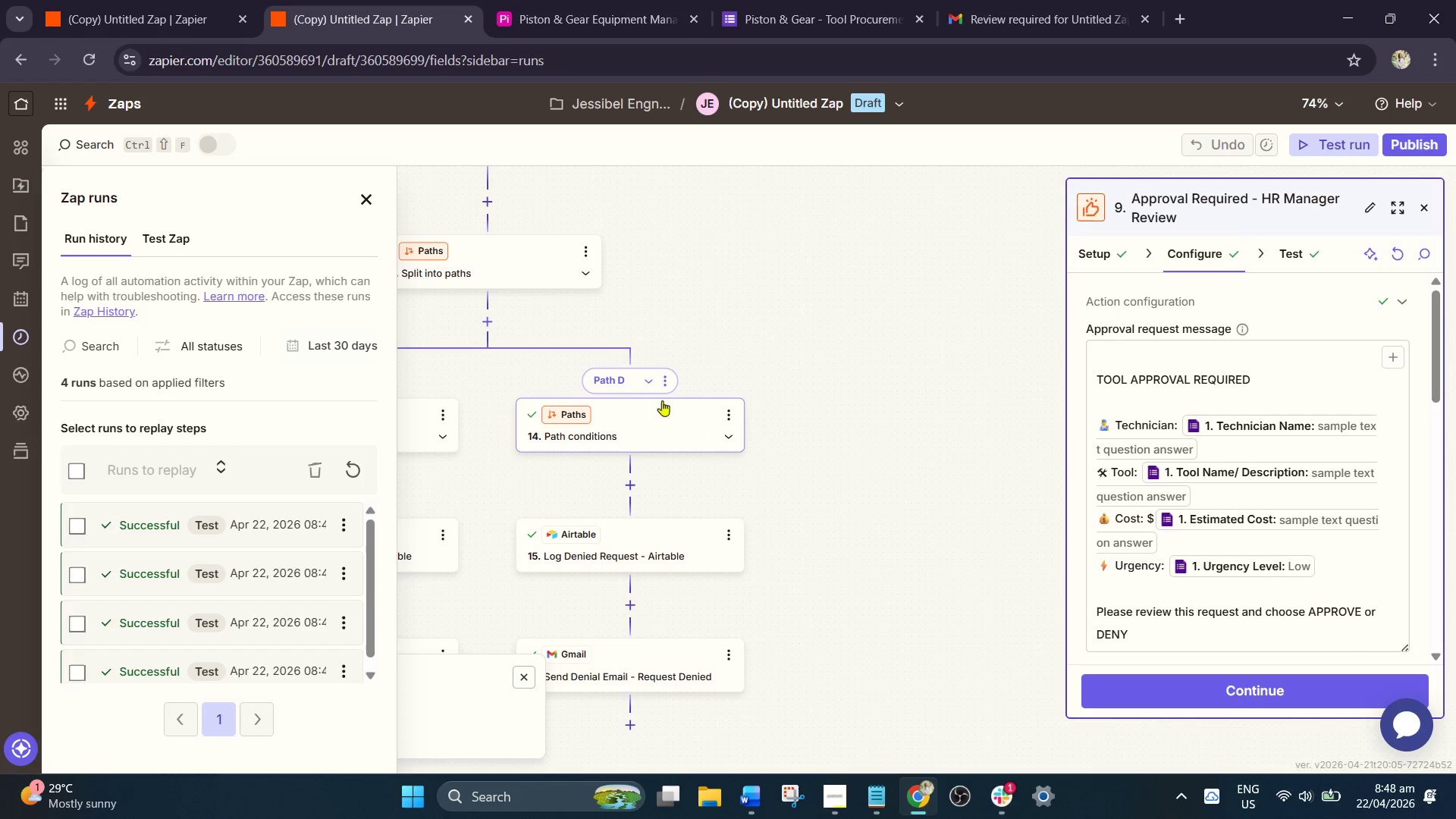 
left_click([651, 387])
 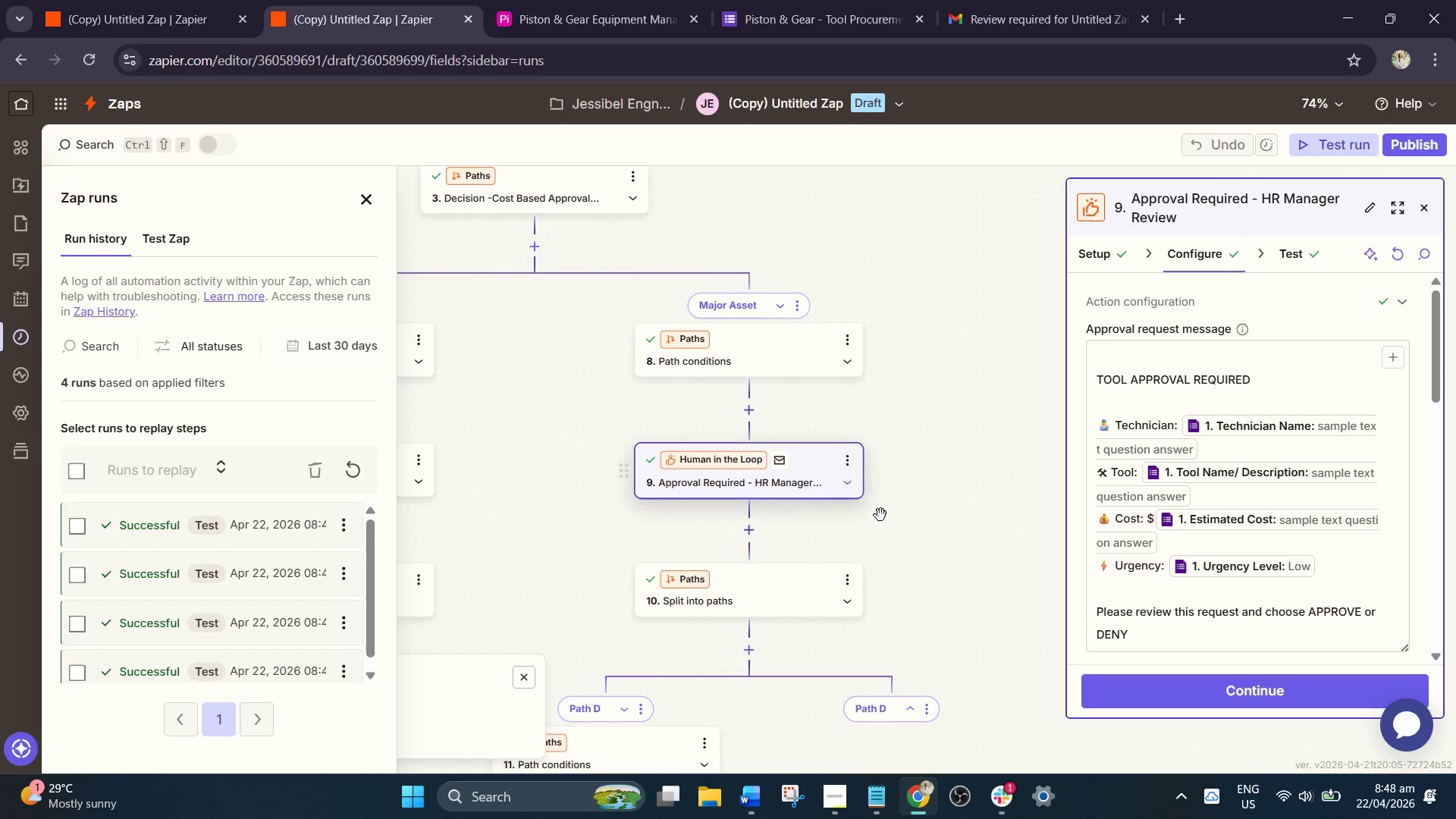 
left_click_drag(start_coordinate=[947, 638], to_coordinate=[898, 335])
 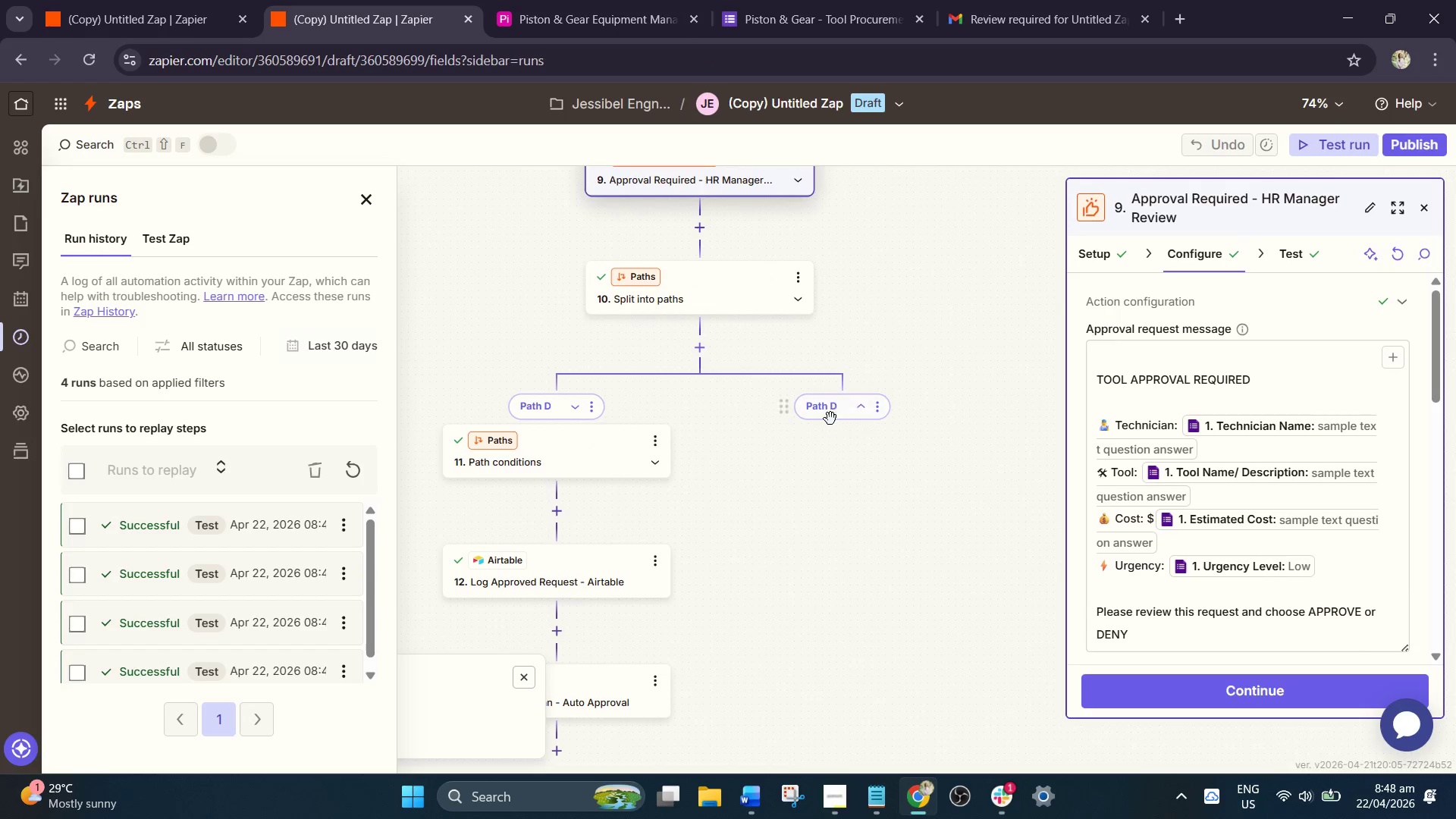 
left_click([826, 422])
 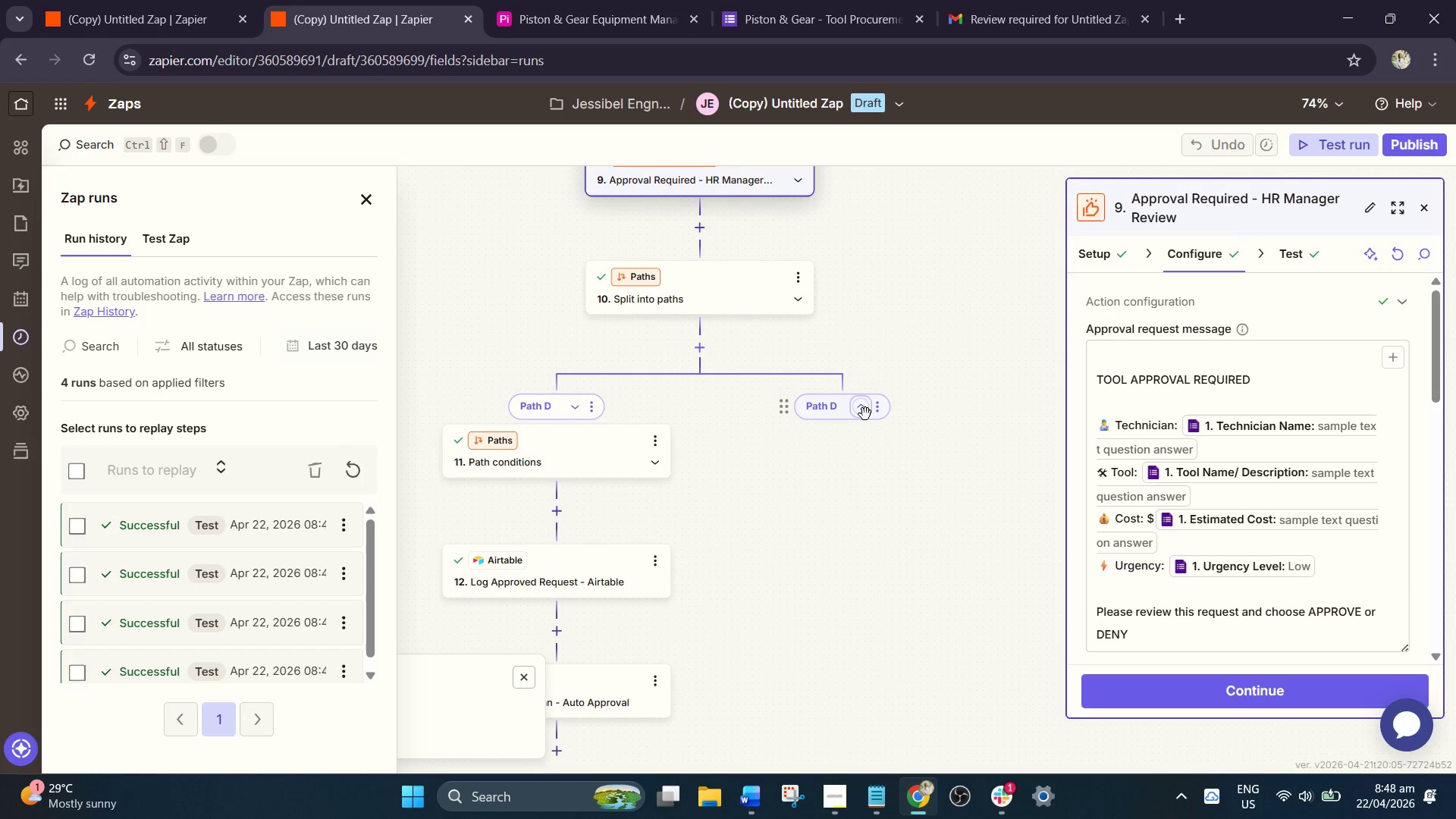 
left_click([860, 416])
 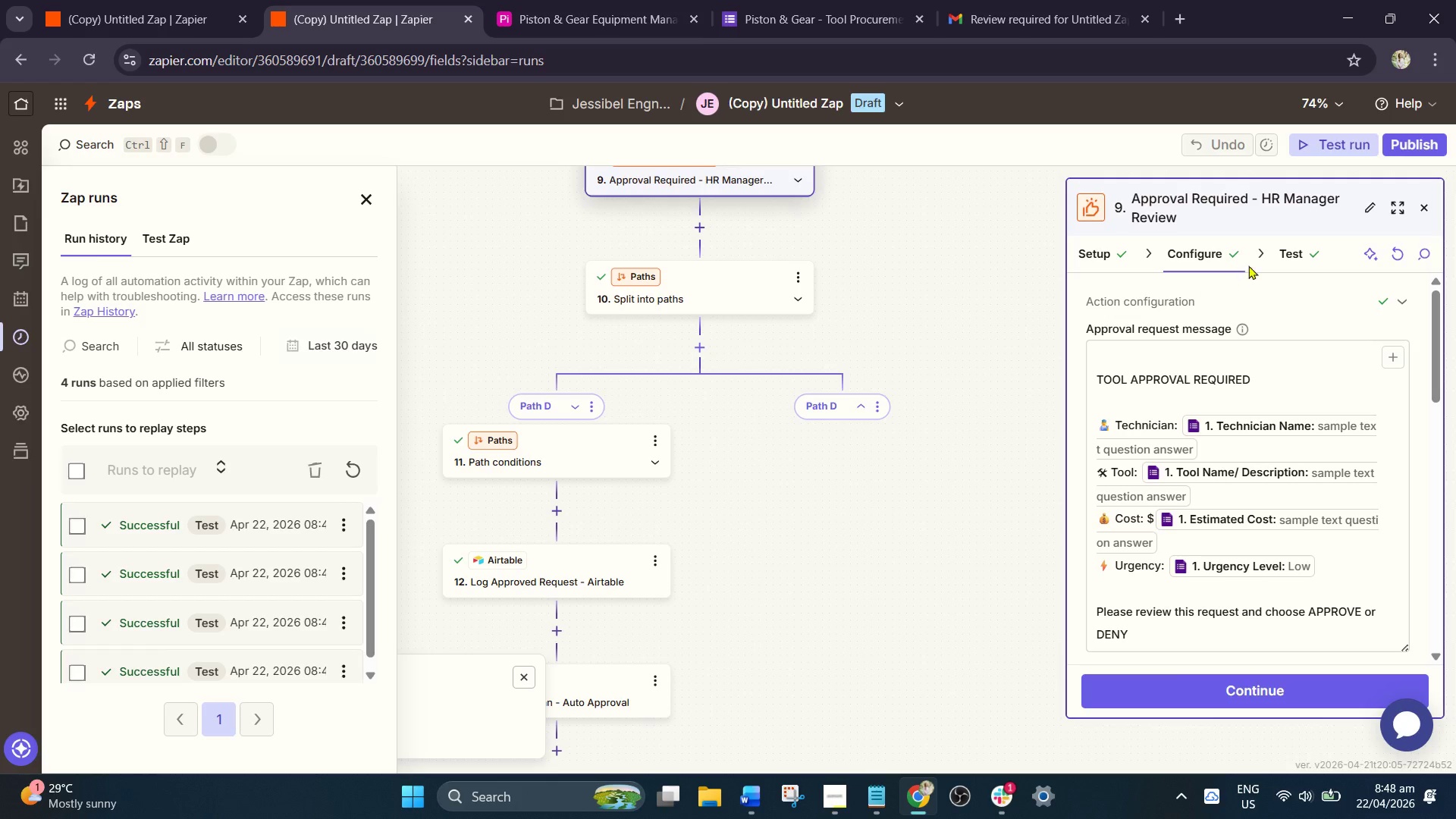 
left_click([1092, 259])
 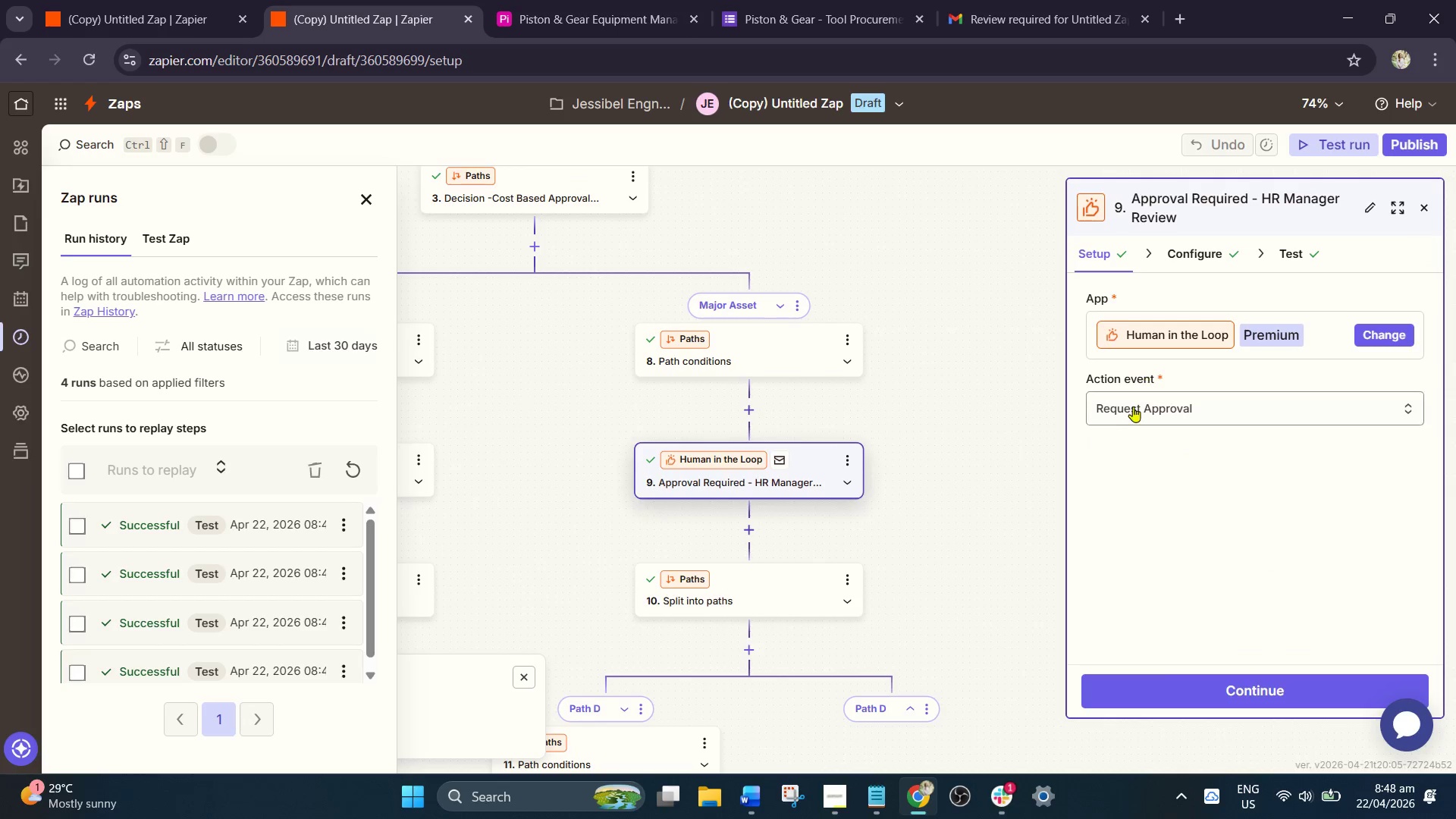 
left_click_drag(start_coordinate=[970, 544], to_coordinate=[956, 263])
 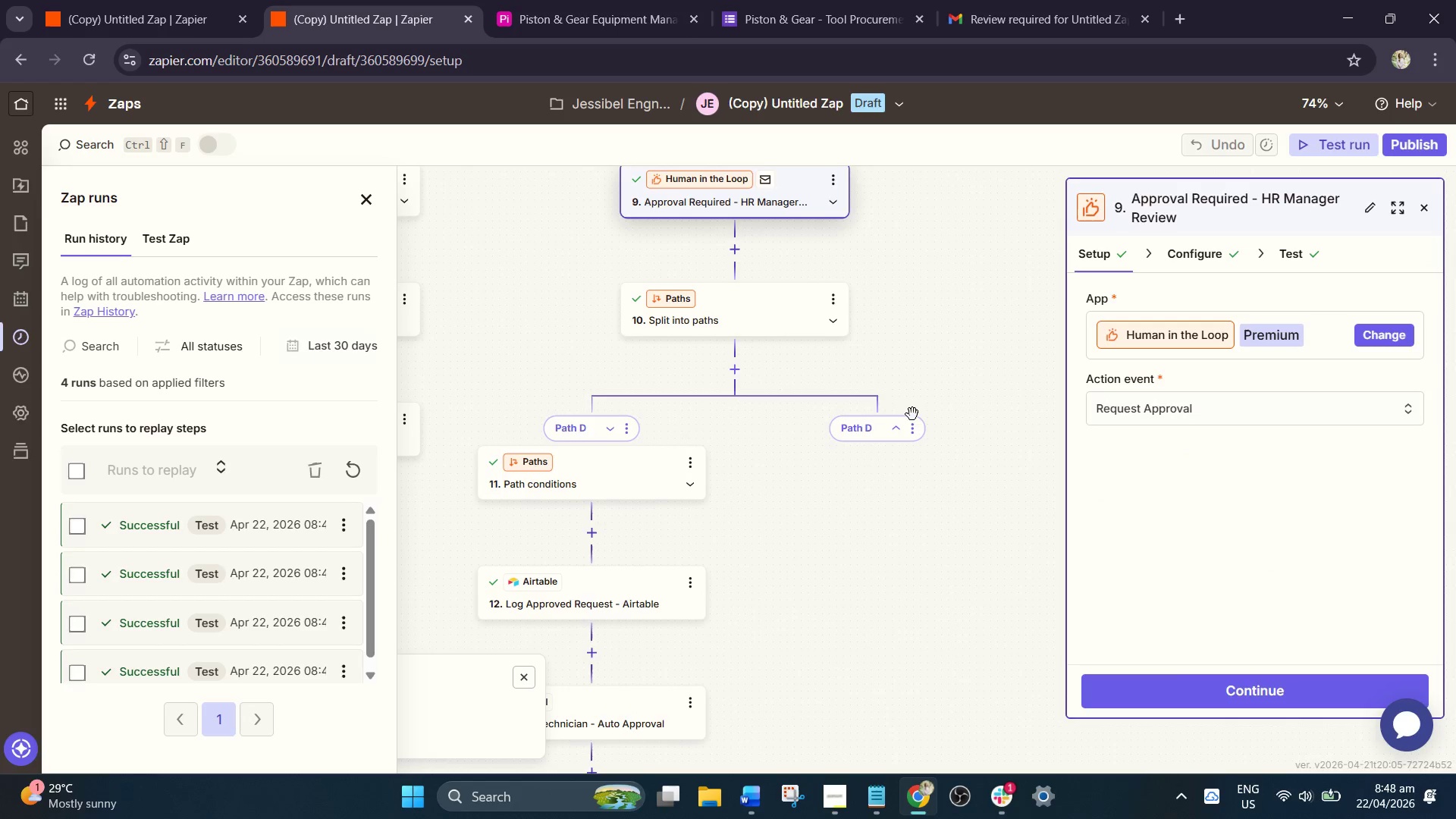 
left_click_drag(start_coordinate=[919, 413], to_coordinate=[923, 357])
 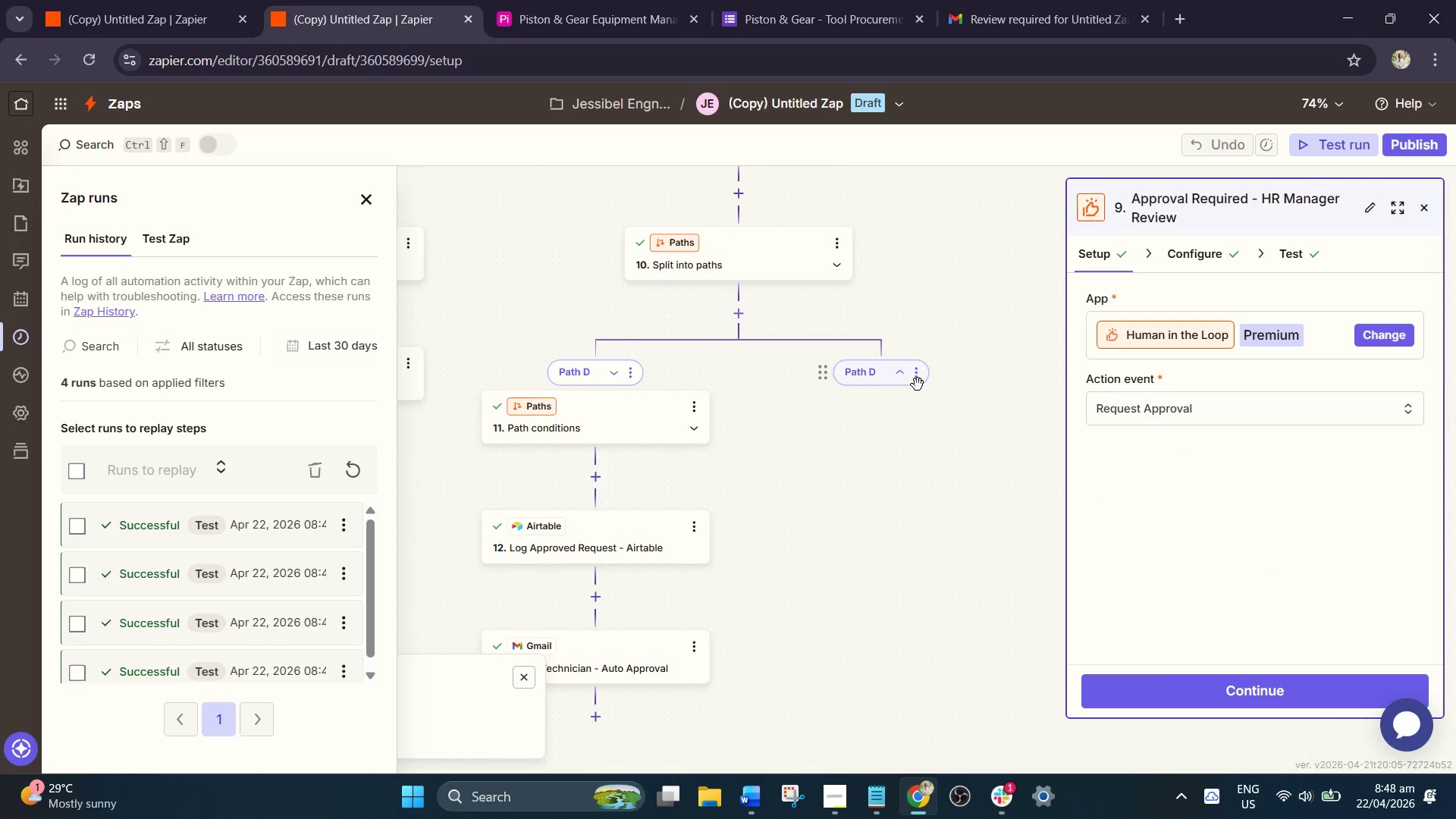 
left_click([895, 384])
 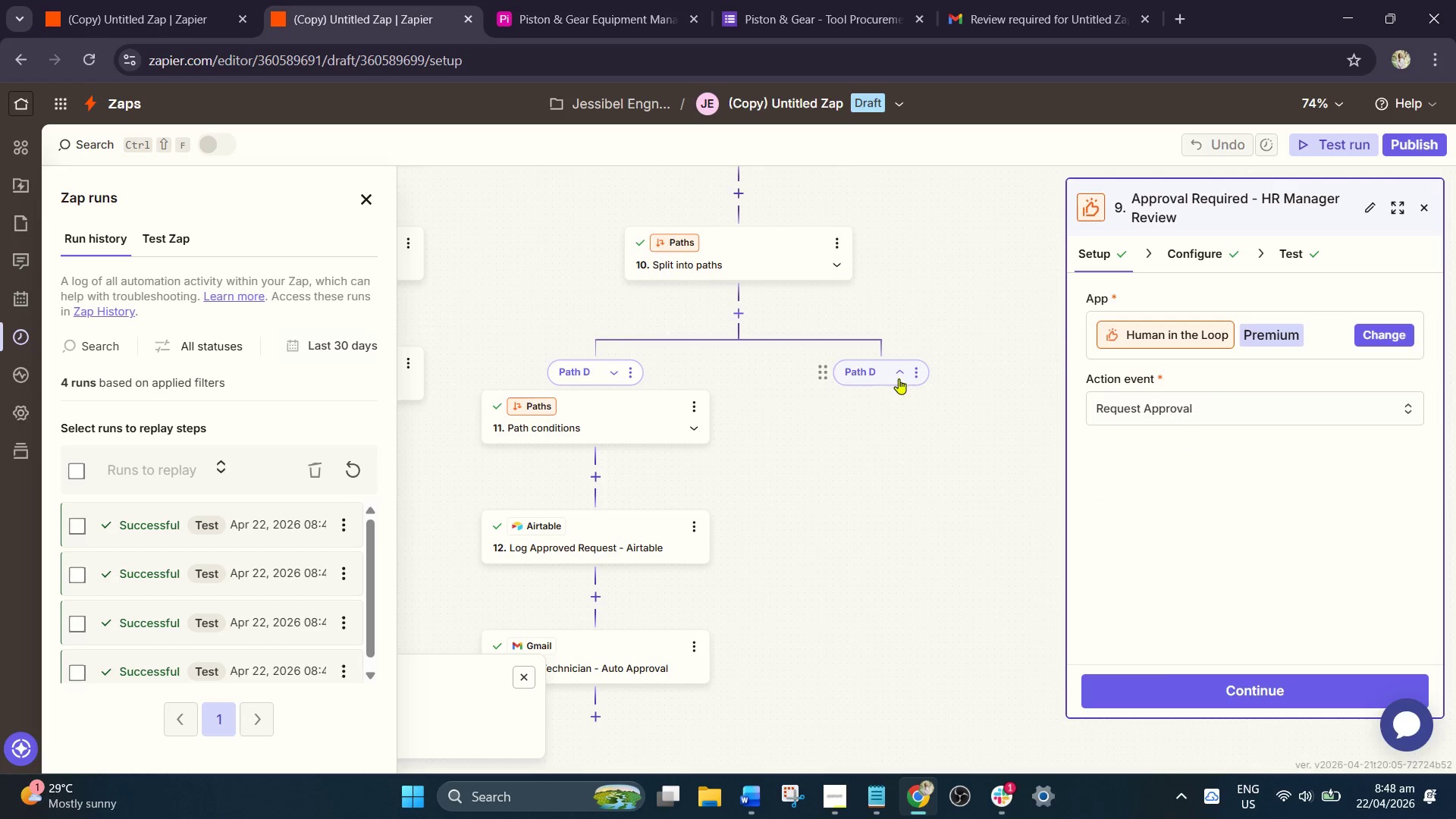 
left_click([899, 375])
 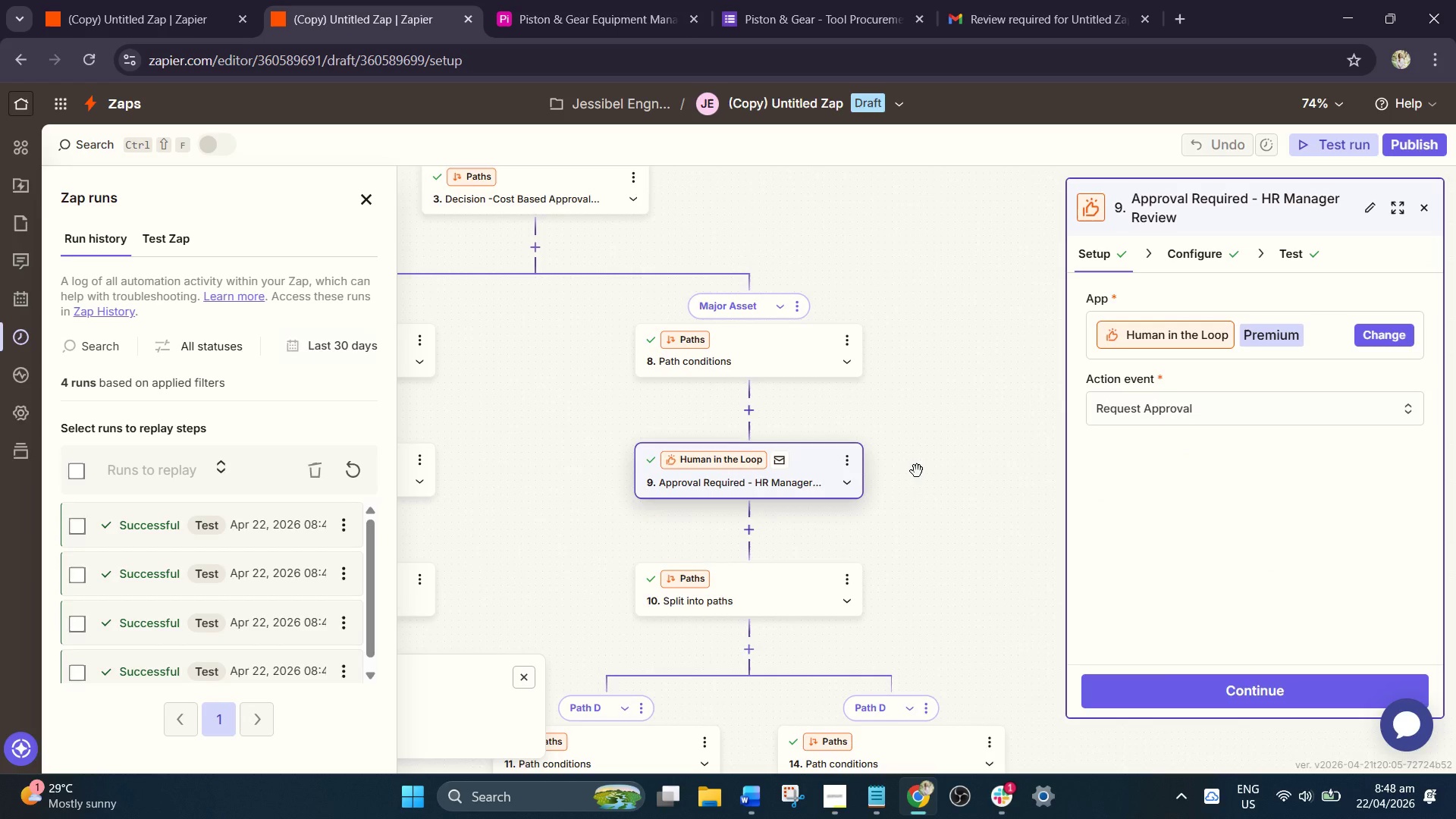 
scroll: coordinate [862, 384], scroll_direction: down, amount: 3.0
 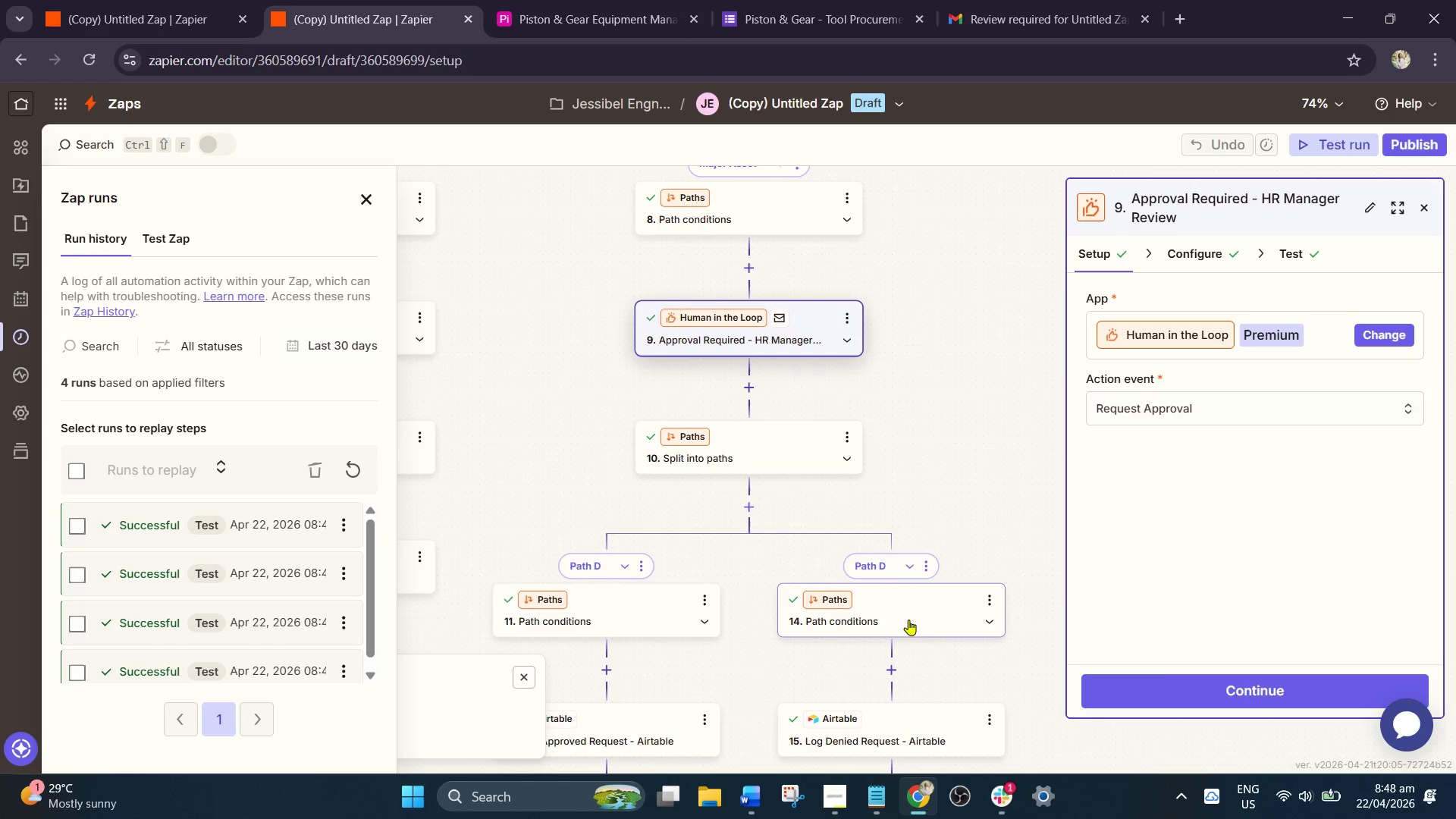 
left_click([892, 612])
 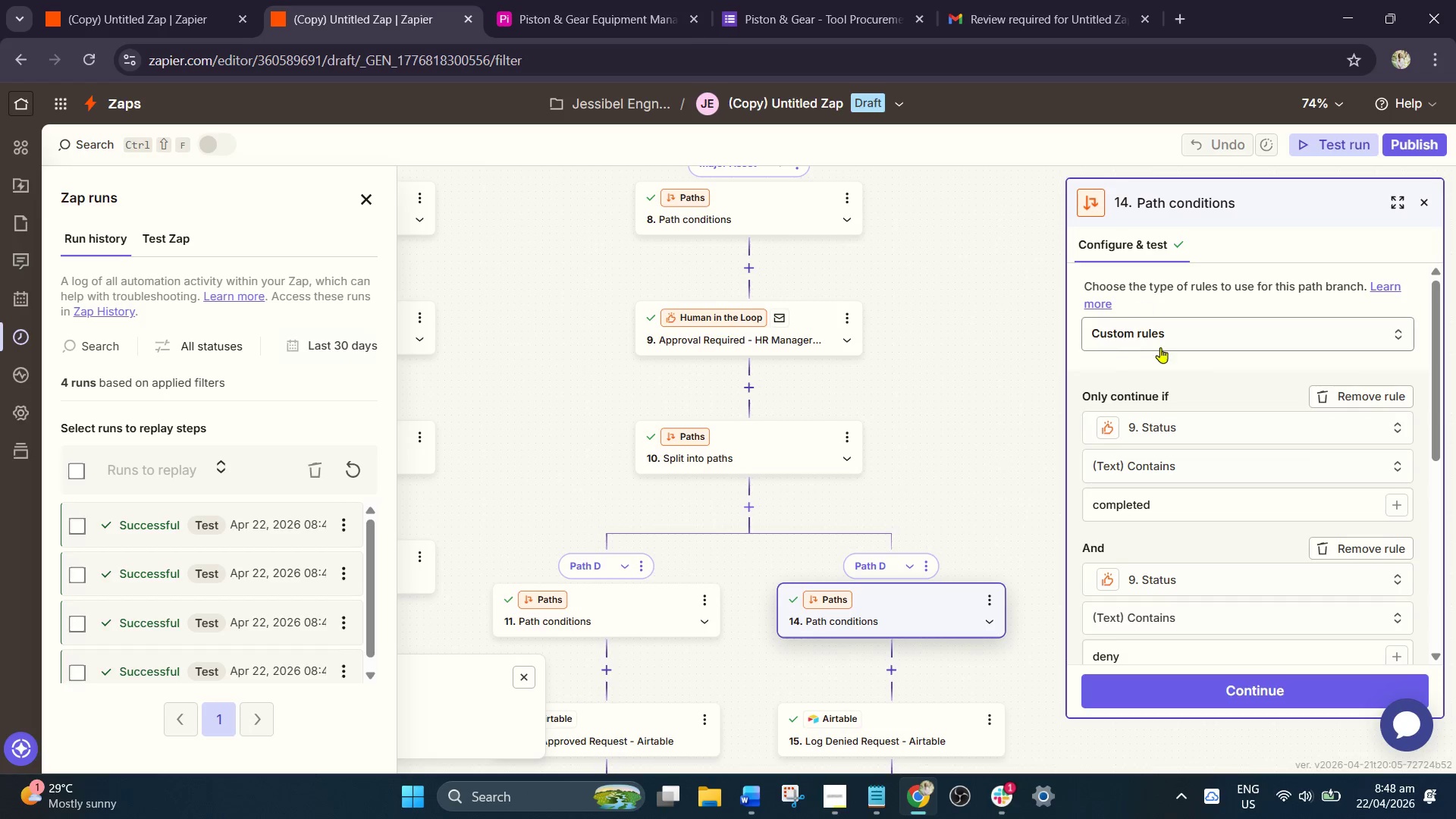 
left_click([1178, 339])
 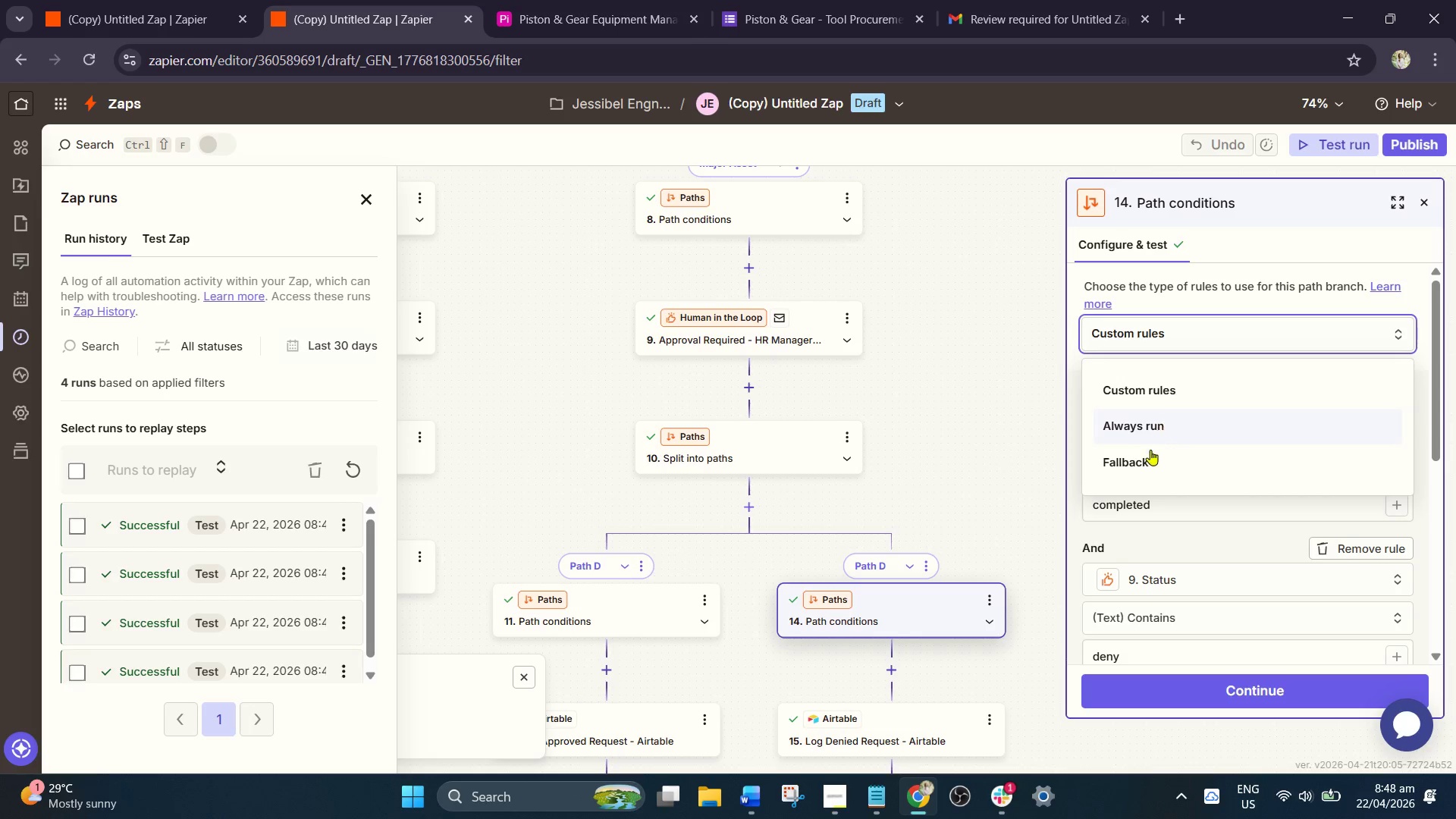 
left_click([1147, 459])
 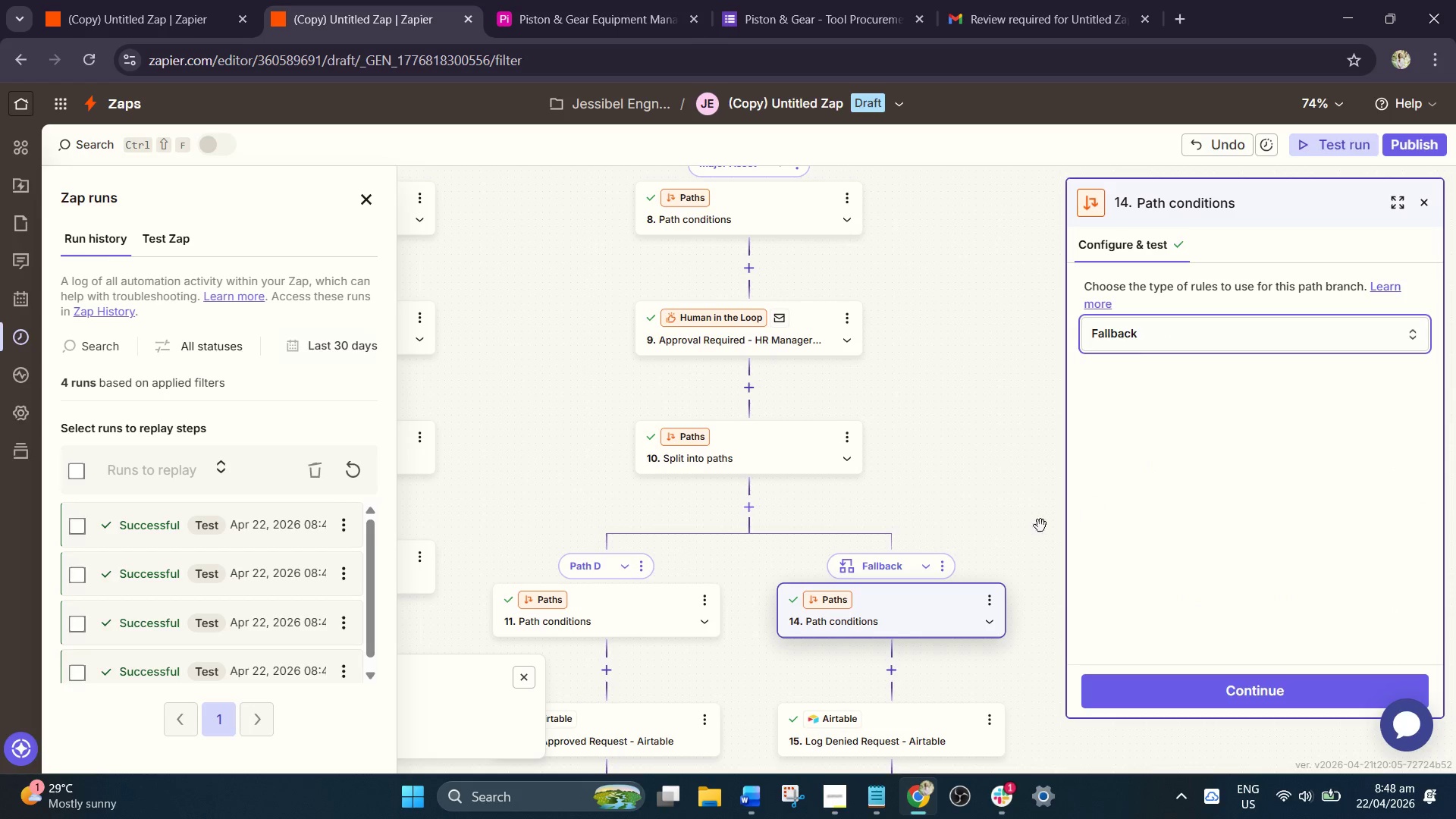 
left_click_drag(start_coordinate=[990, 537], to_coordinate=[898, 177])
 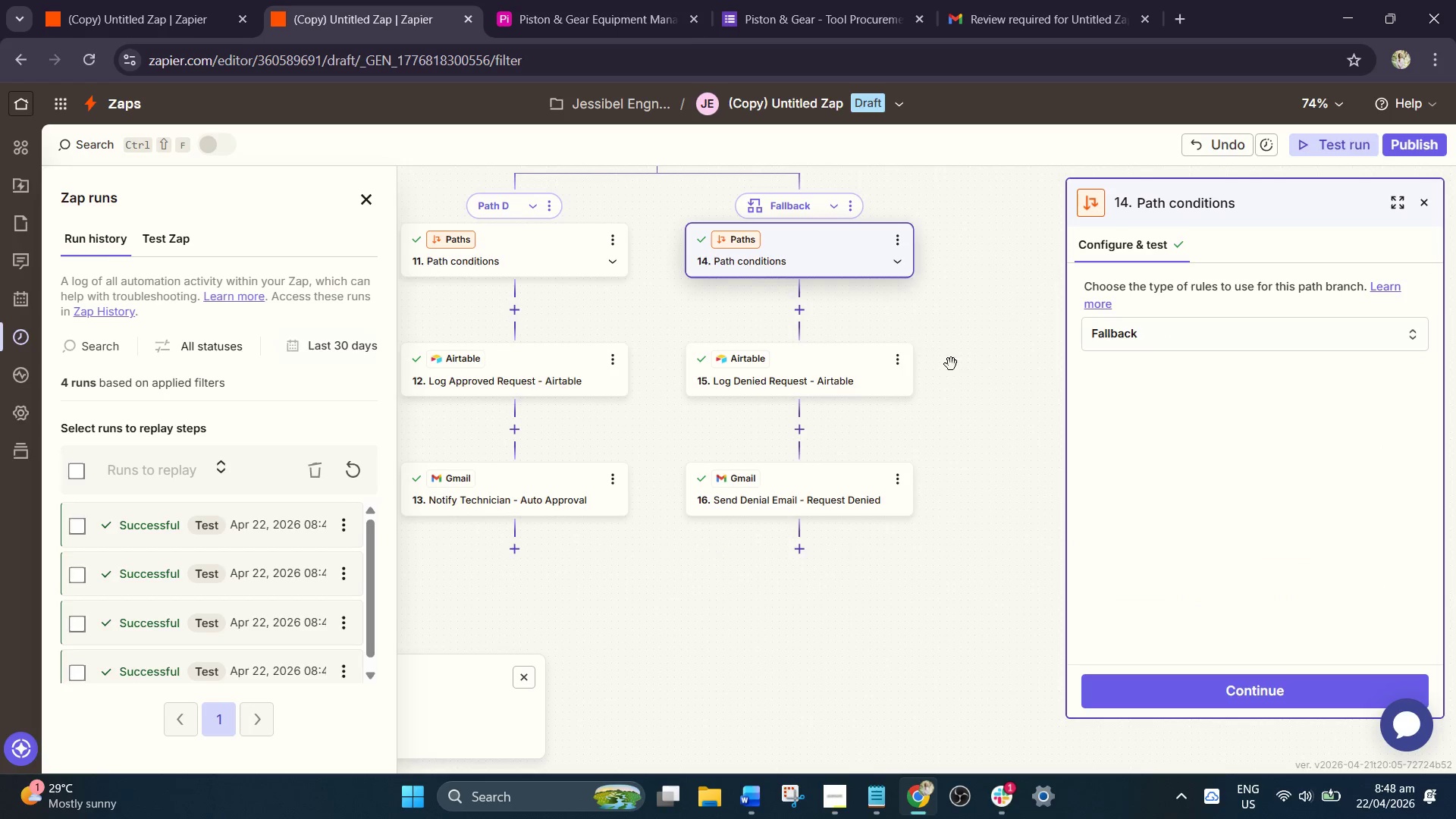 
left_click_drag(start_coordinate=[970, 386], to_coordinate=[976, 419])
 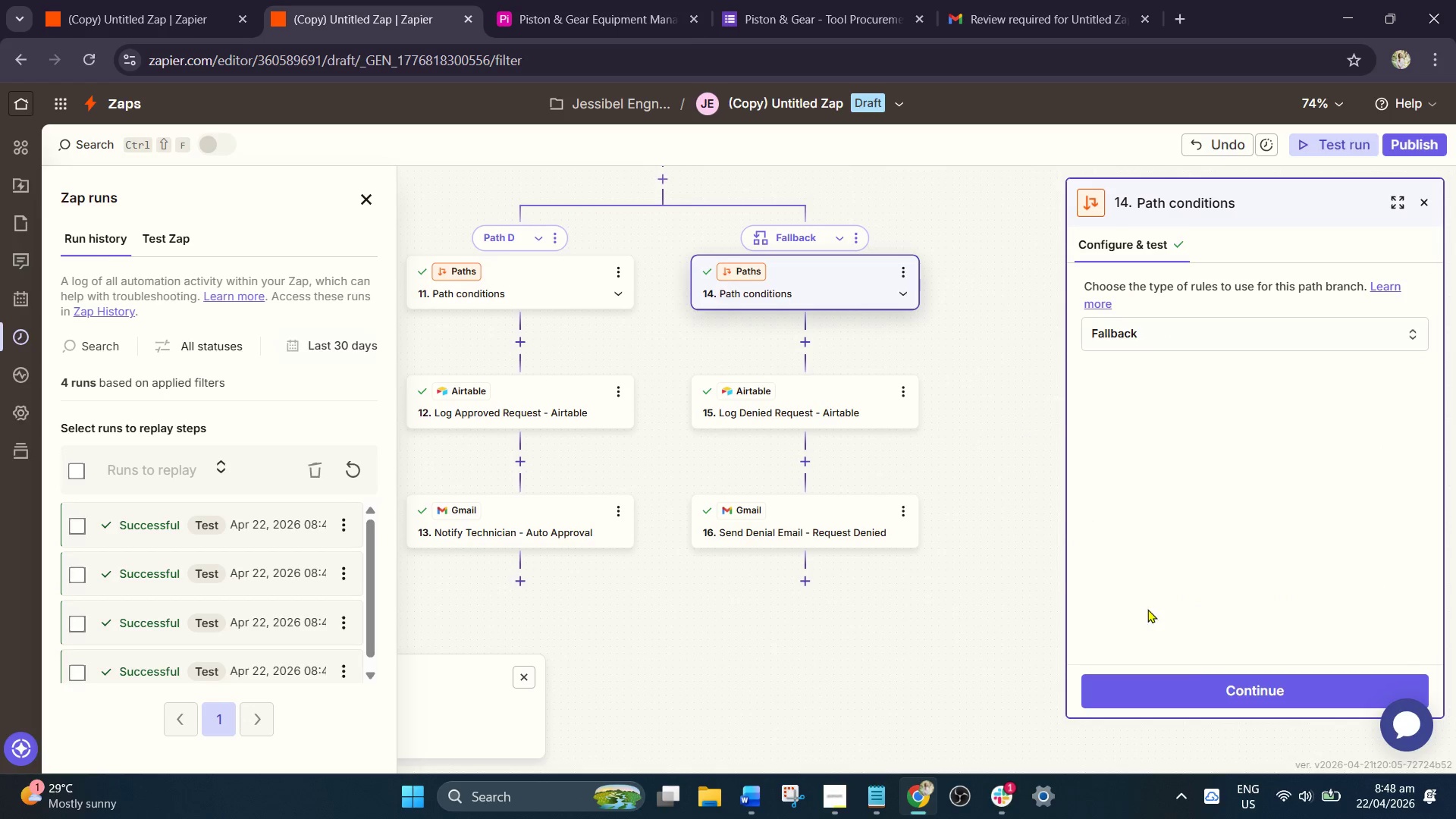 
left_click([1216, 691])
 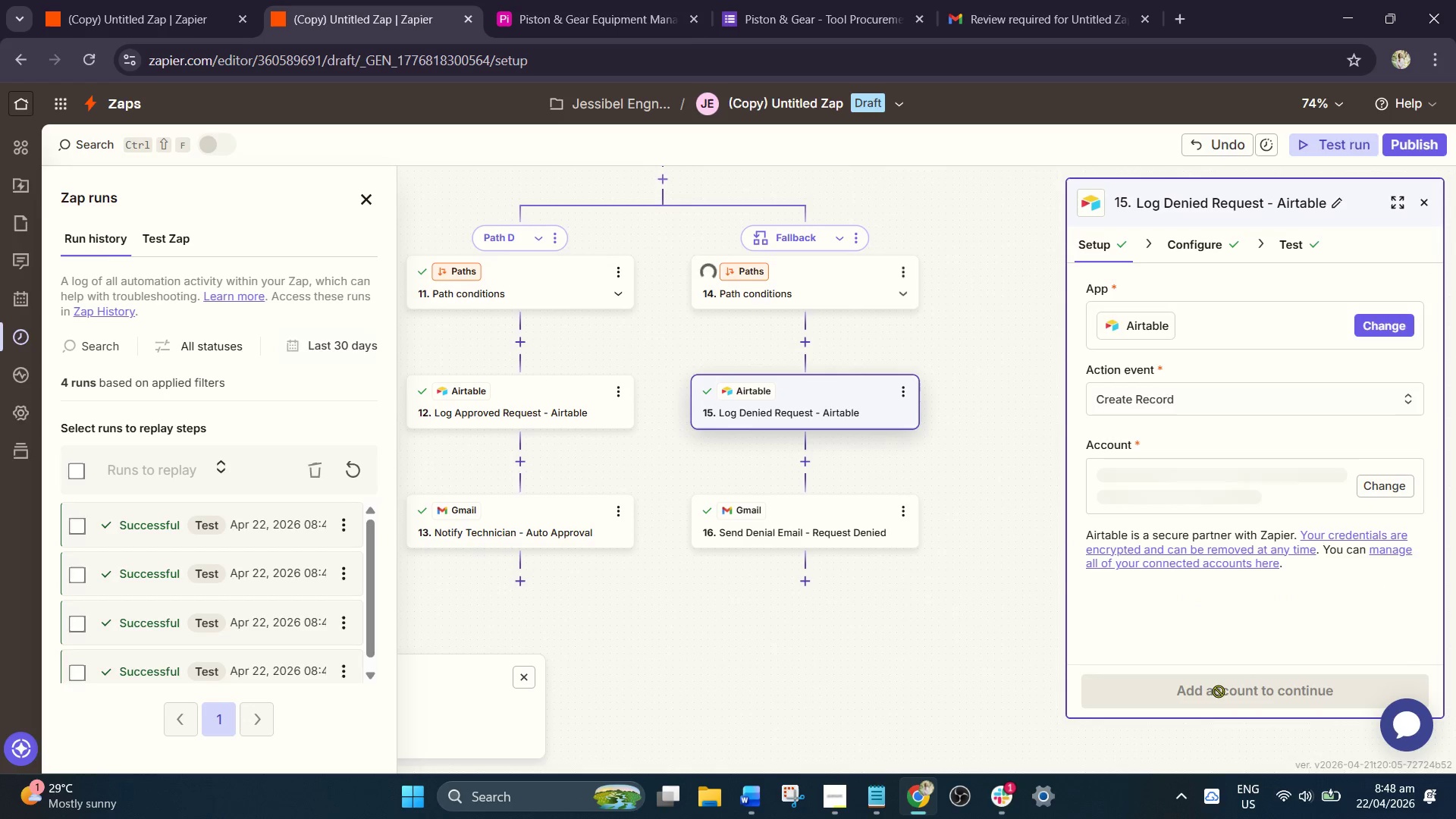 
left_click_drag(start_coordinate=[856, 602], to_coordinate=[1018, 690])
 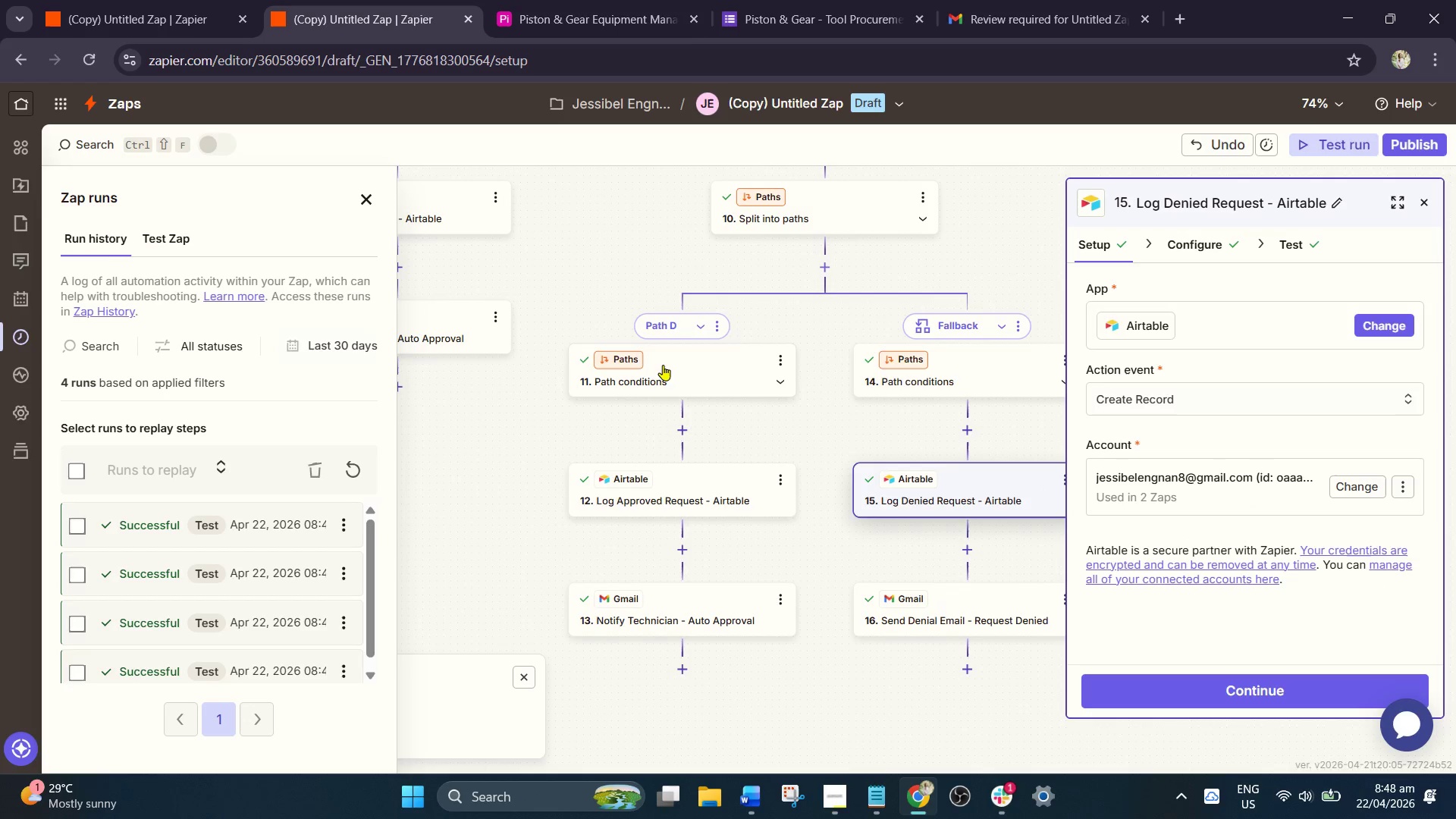 
left_click([657, 354])
 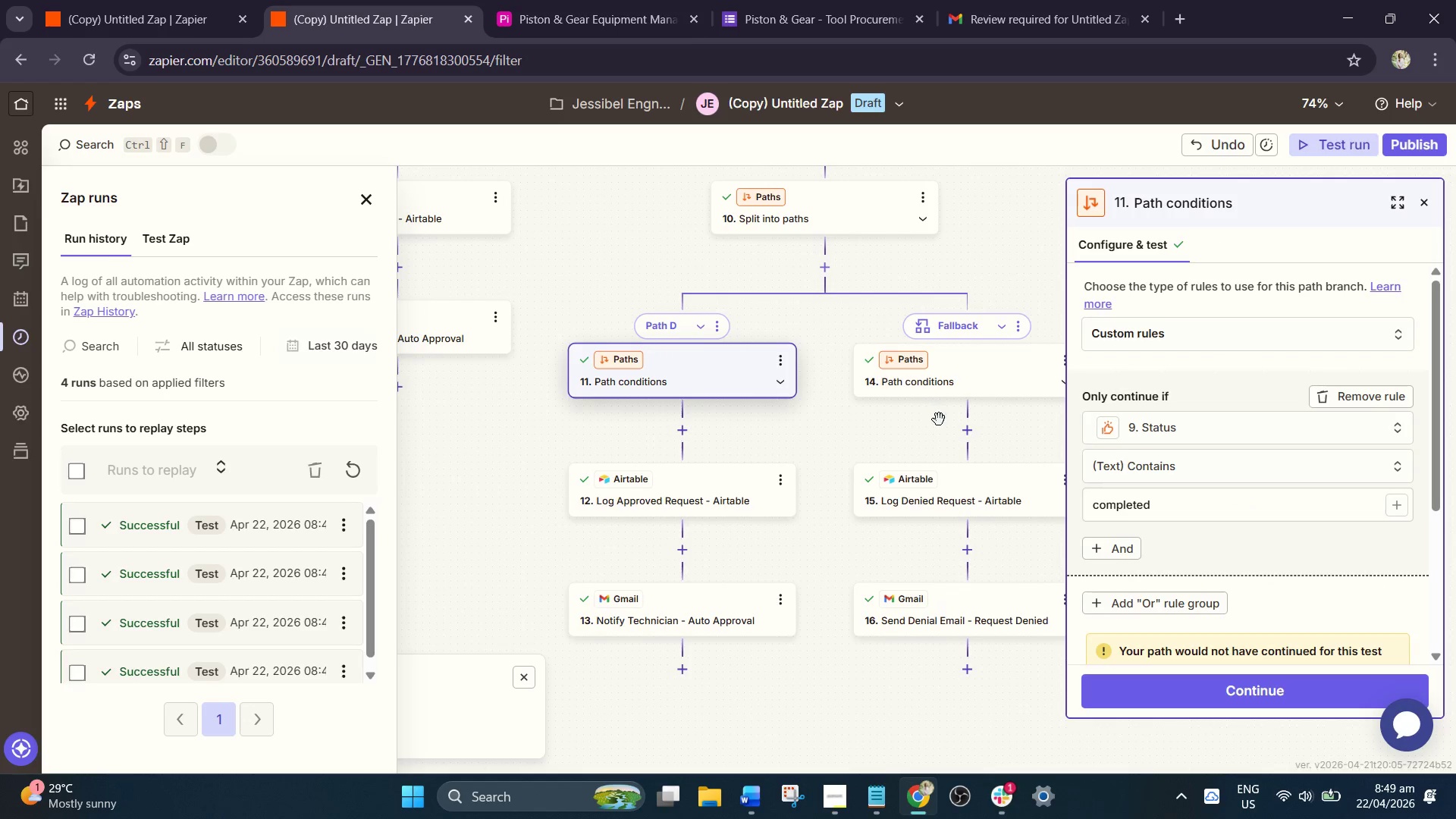 
left_click_drag(start_coordinate=[865, 476], to_coordinate=[836, 432])
 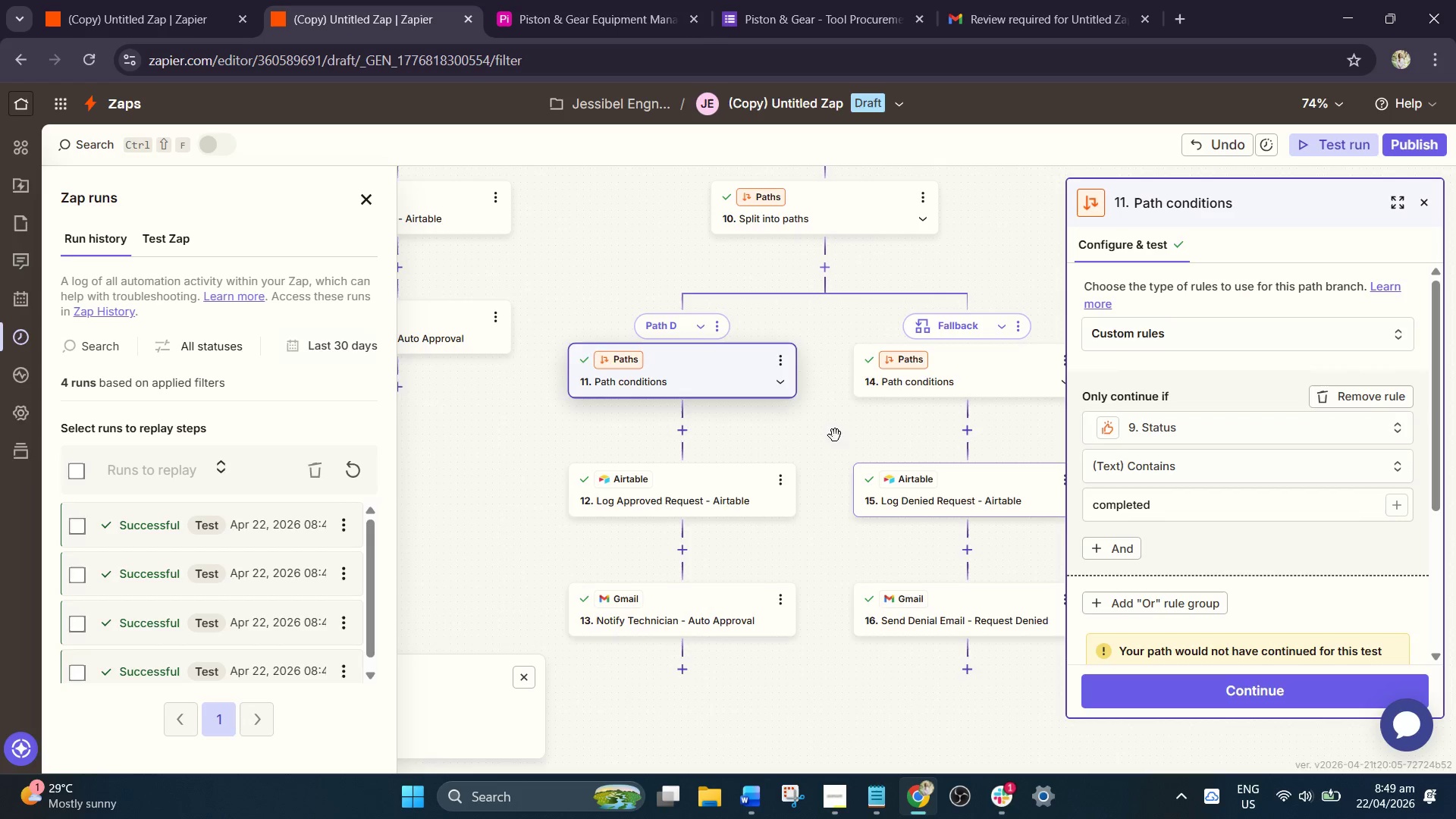 
left_click_drag(start_coordinate=[835, 435], to_coordinate=[786, 403])
 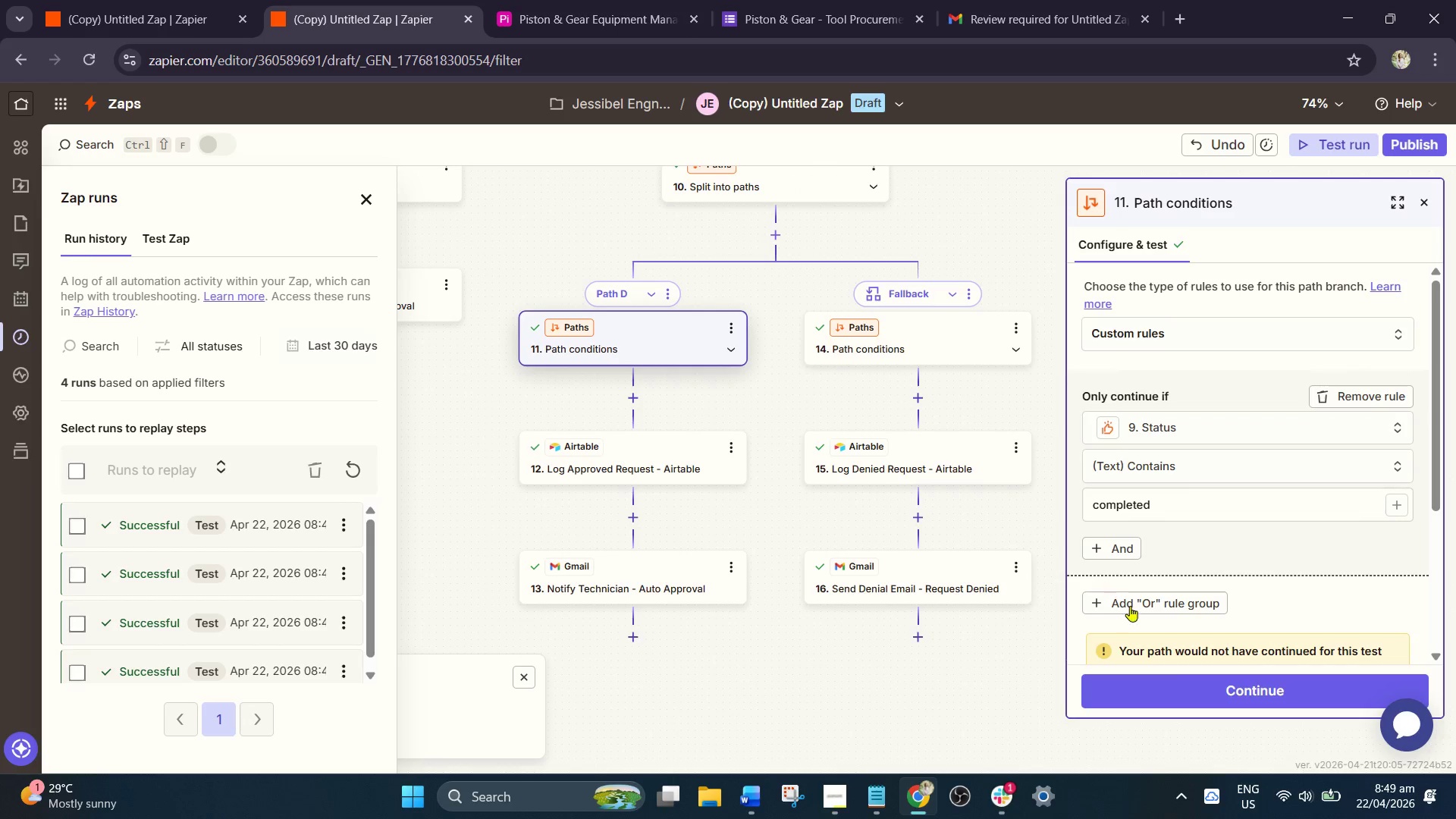 
scroll: coordinate [1199, 619], scroll_direction: down, amount: 4.0
 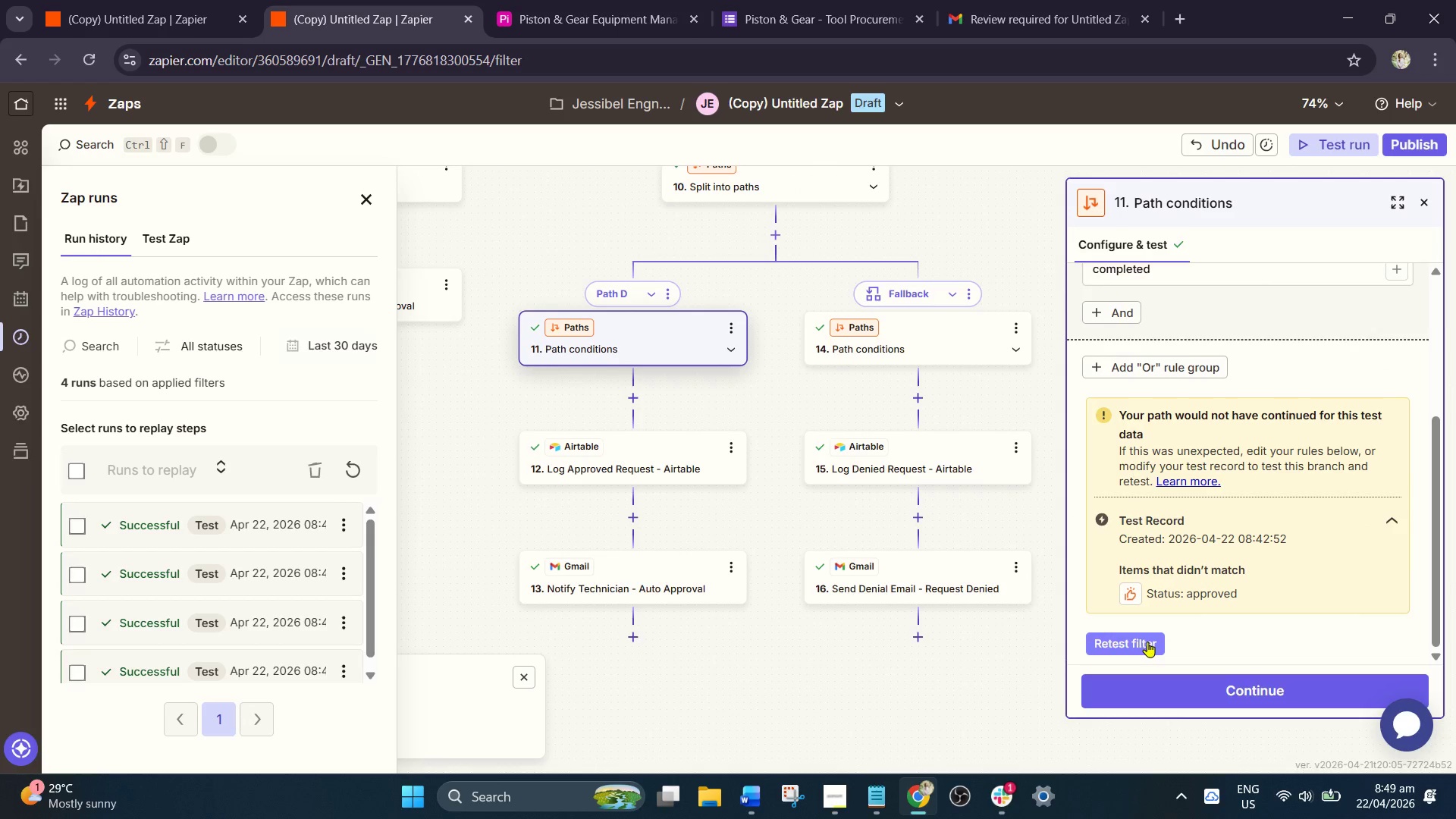 
left_click([1147, 642])
 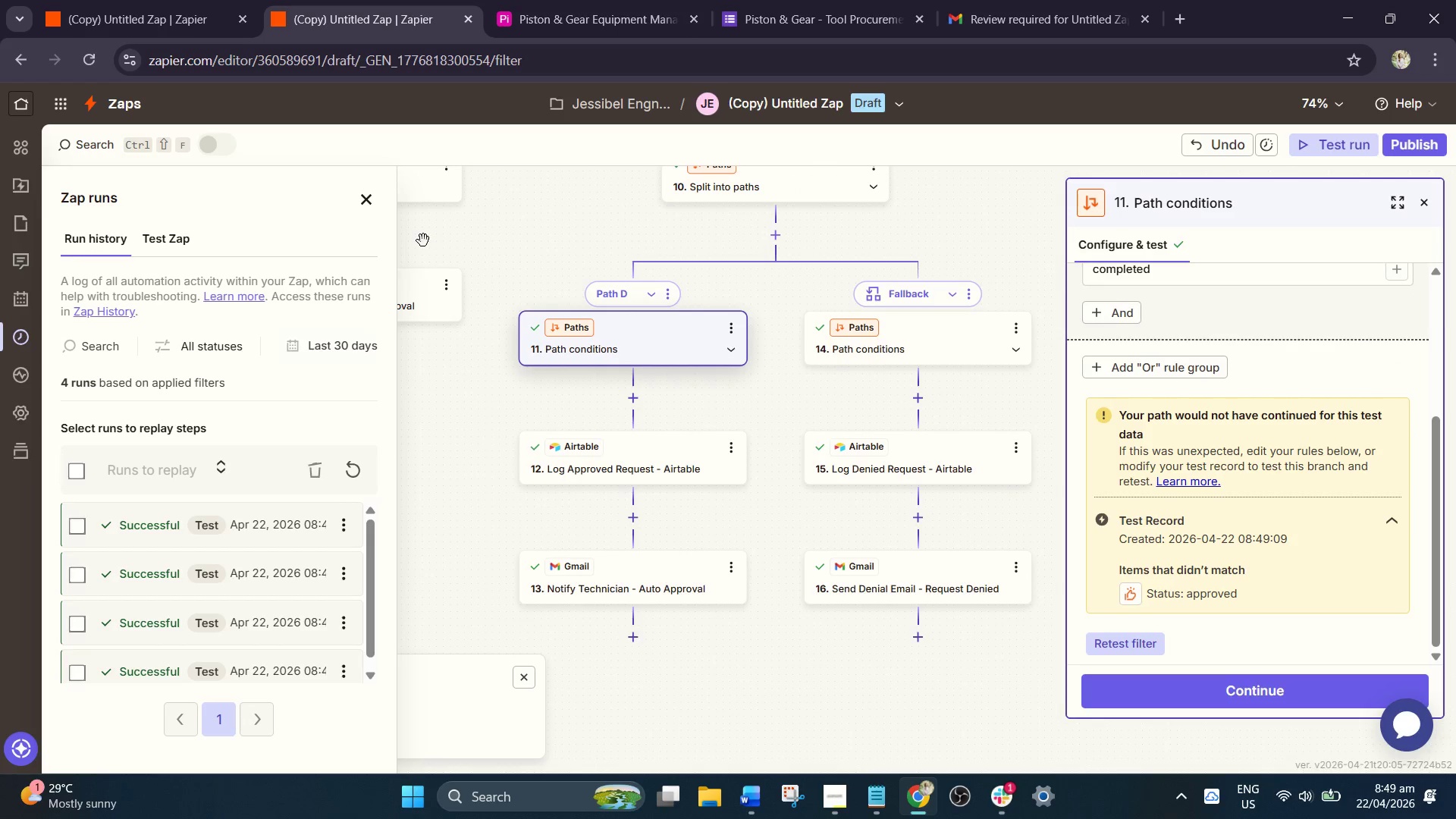 
wait(8.16)
 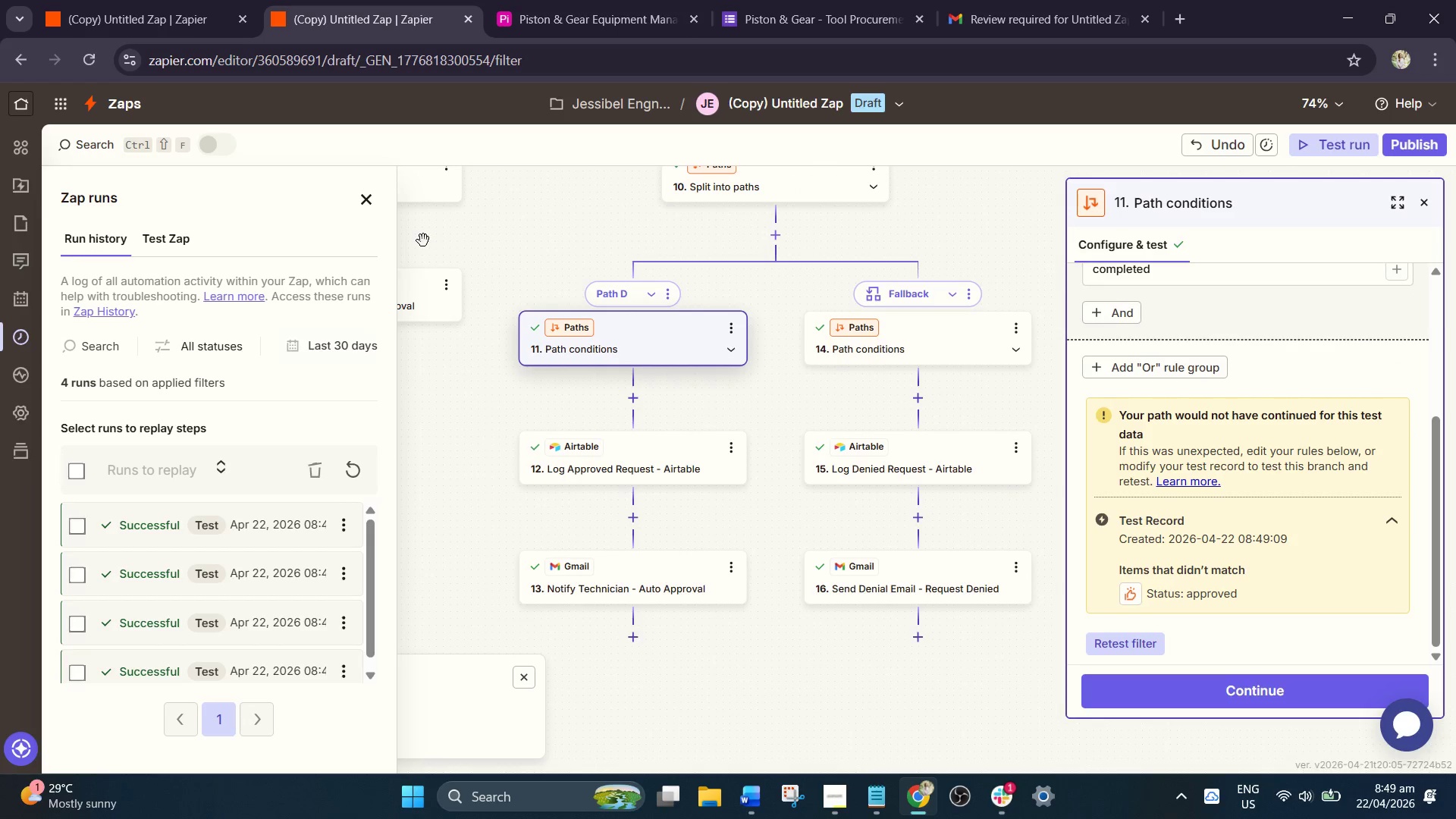 
left_click([259, 363])
 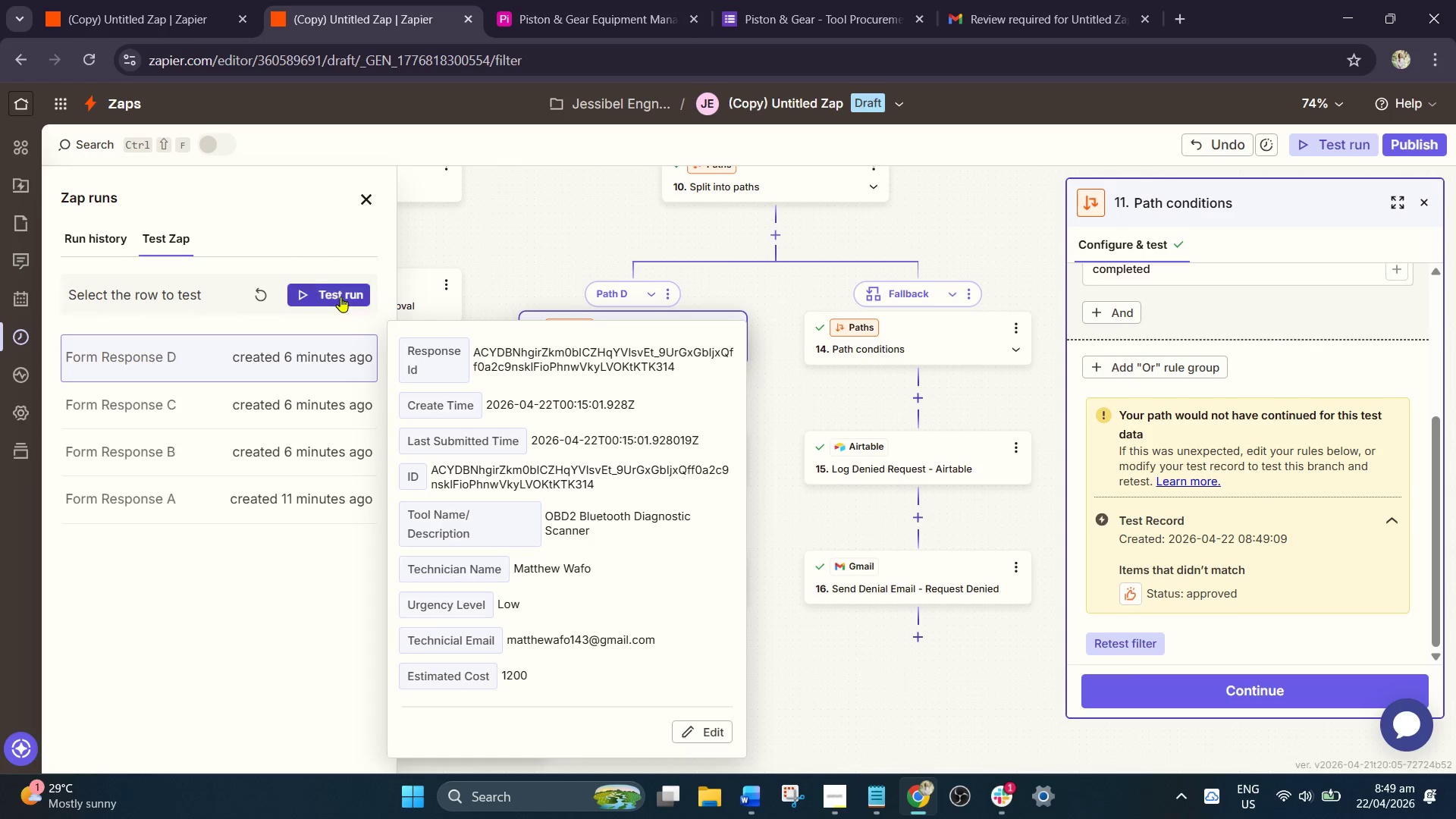 
left_click([340, 297])
 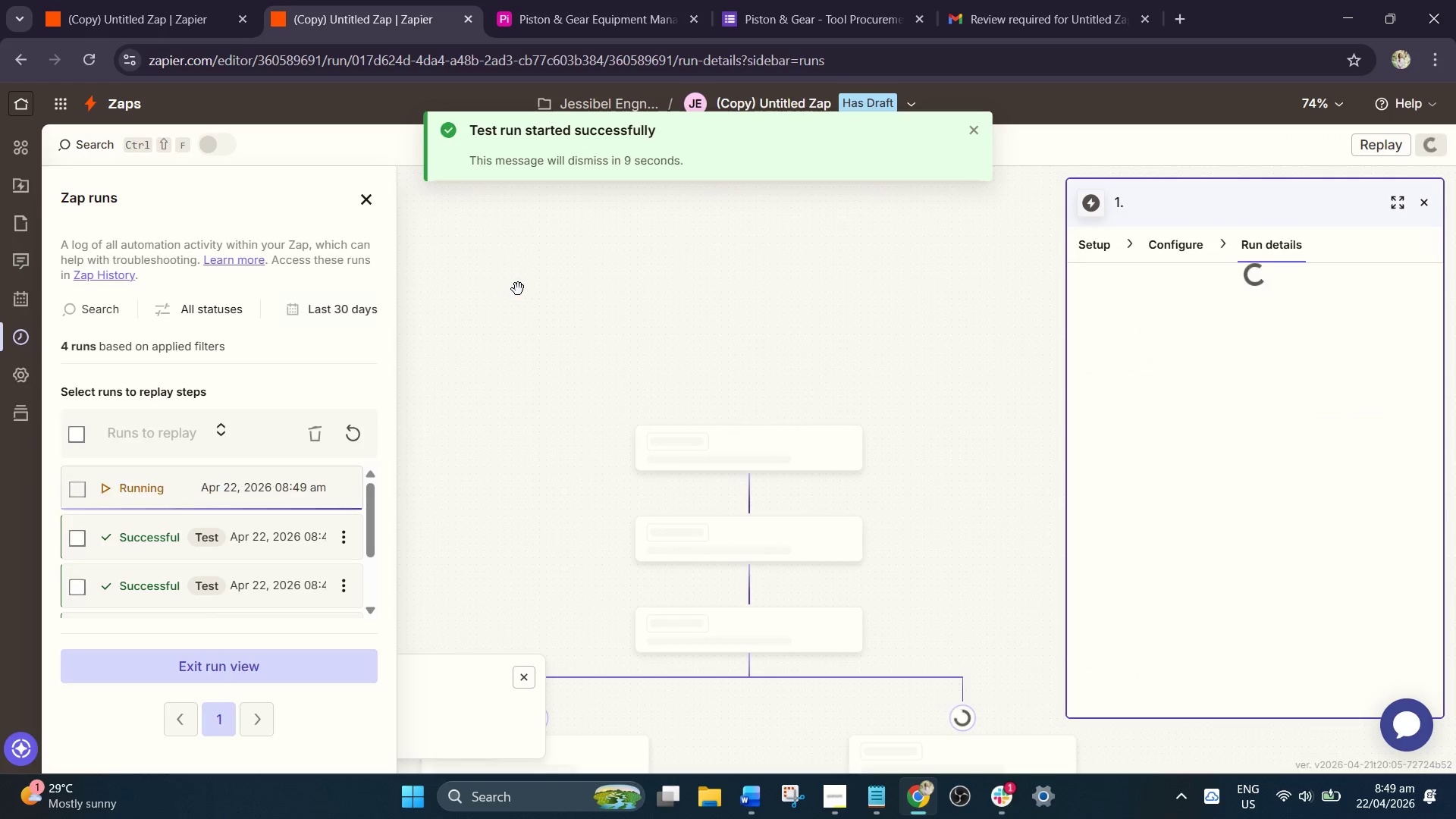 
wait(8.25)
 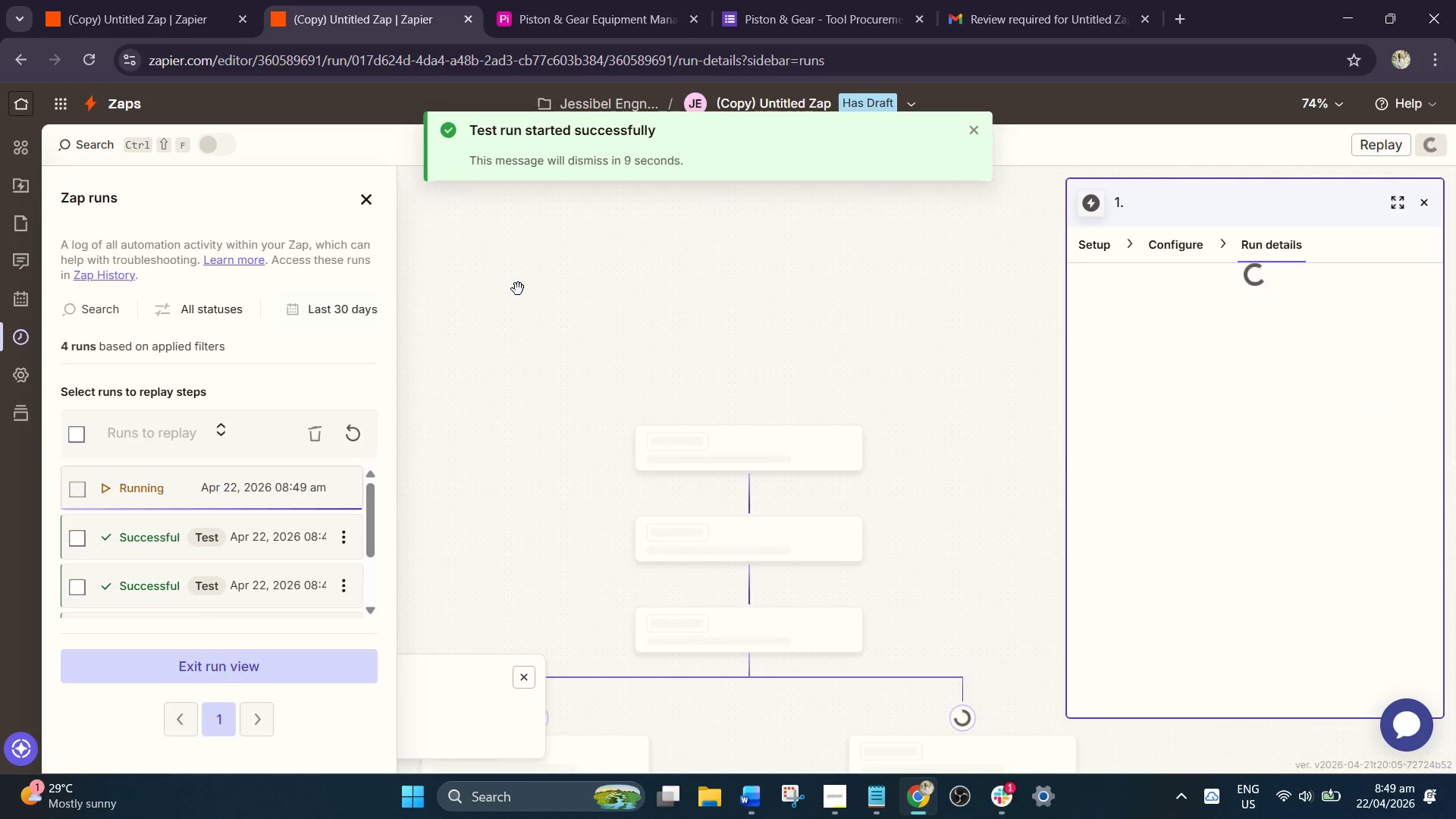 
scroll: coordinate [830, 394], scroll_direction: down, amount: 10.0
 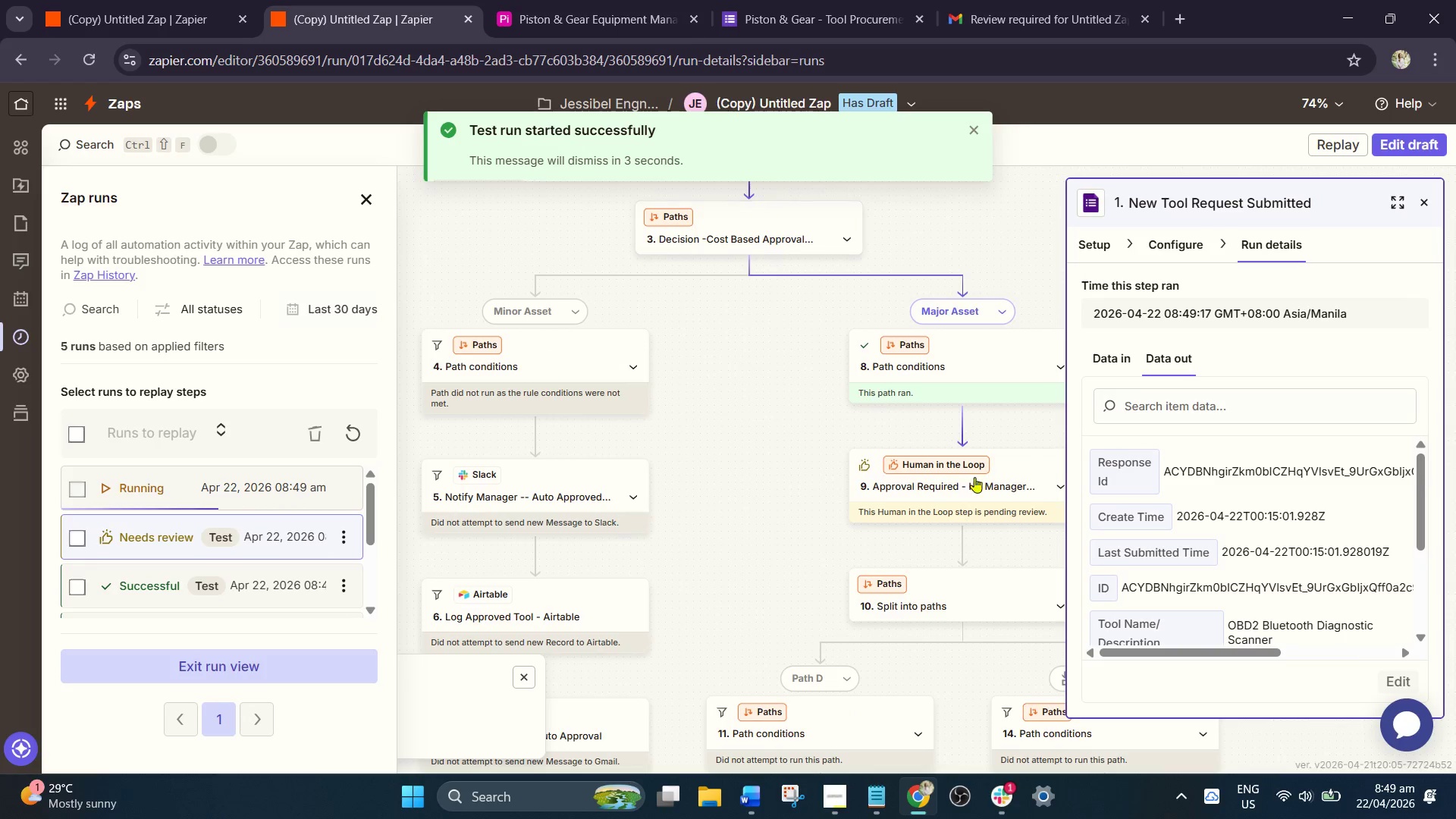 
left_click([982, 485])
 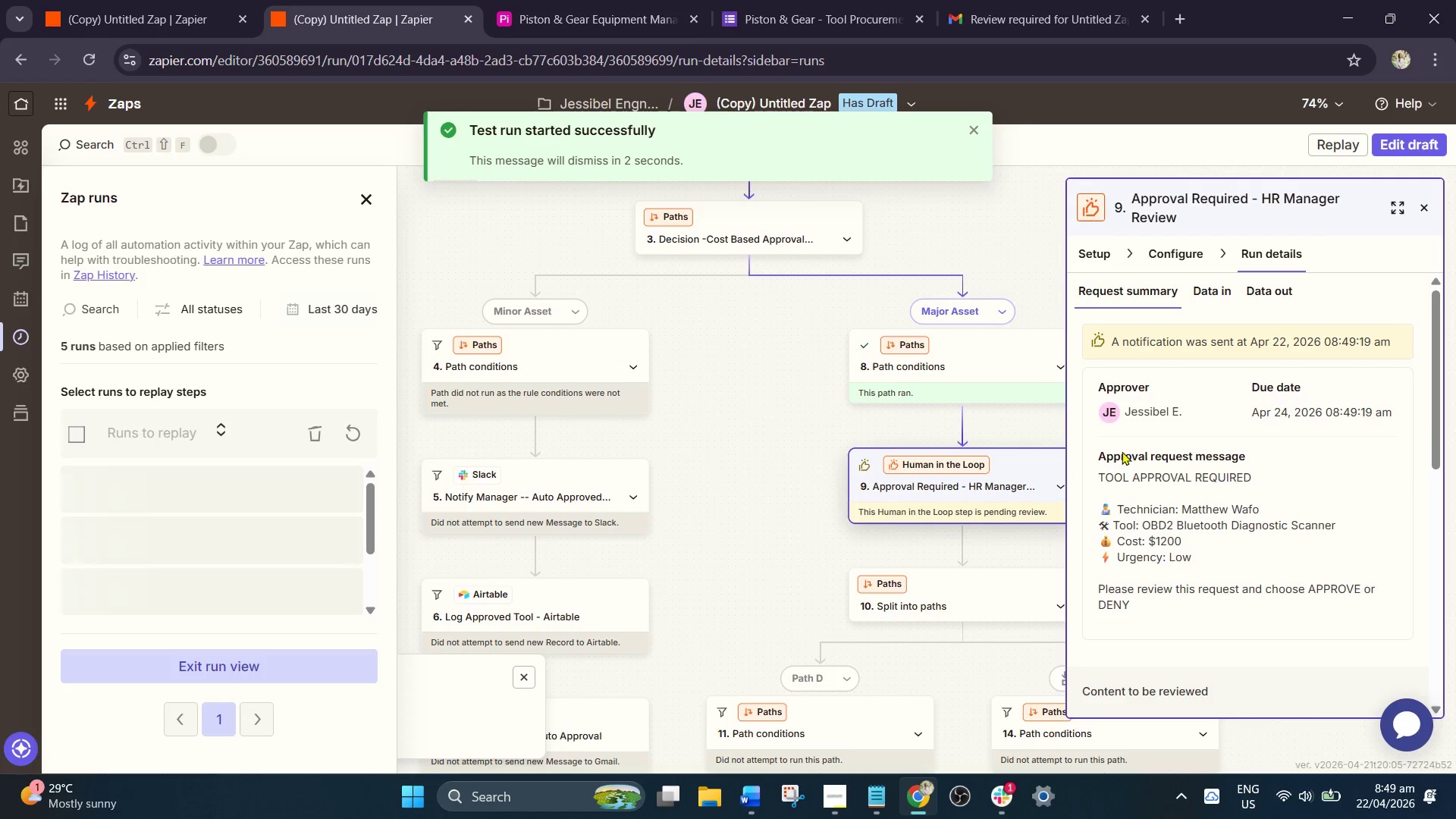 
scroll: coordinate [1192, 536], scroll_direction: down, amount: 7.0
 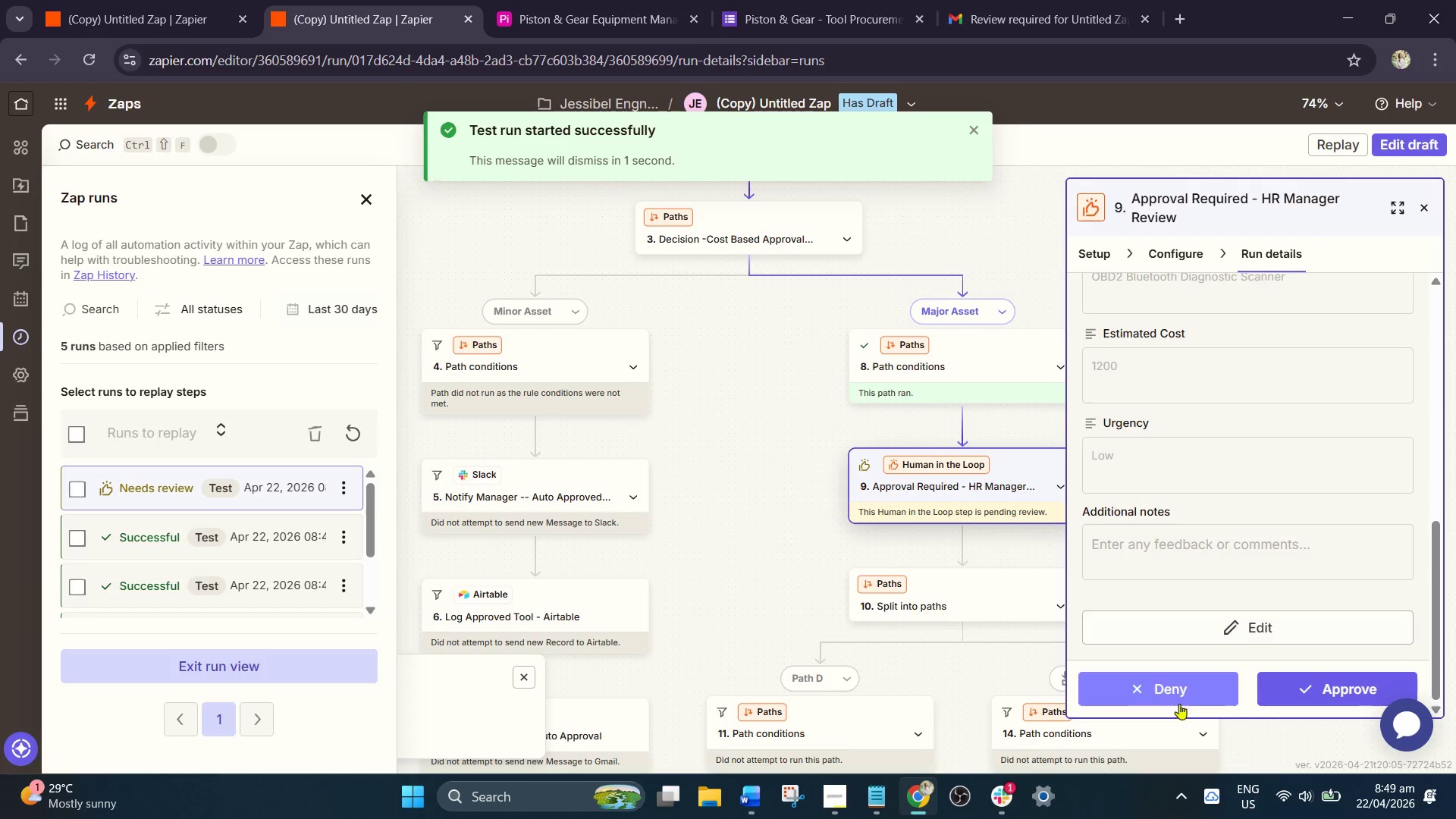 
left_click([1175, 708])
 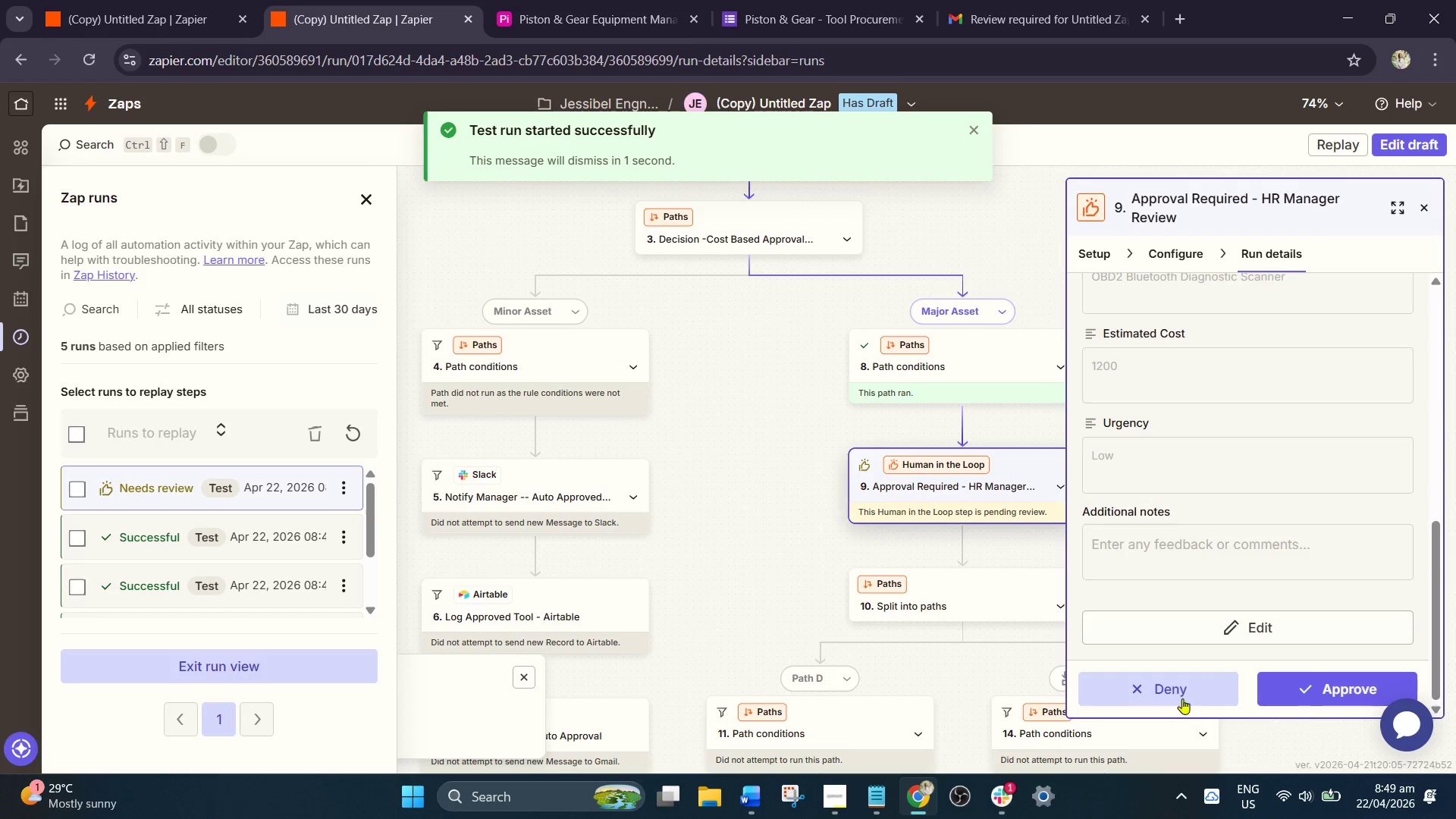 
left_click_drag(start_coordinate=[1180, 682], to_coordinate=[1176, 684])
 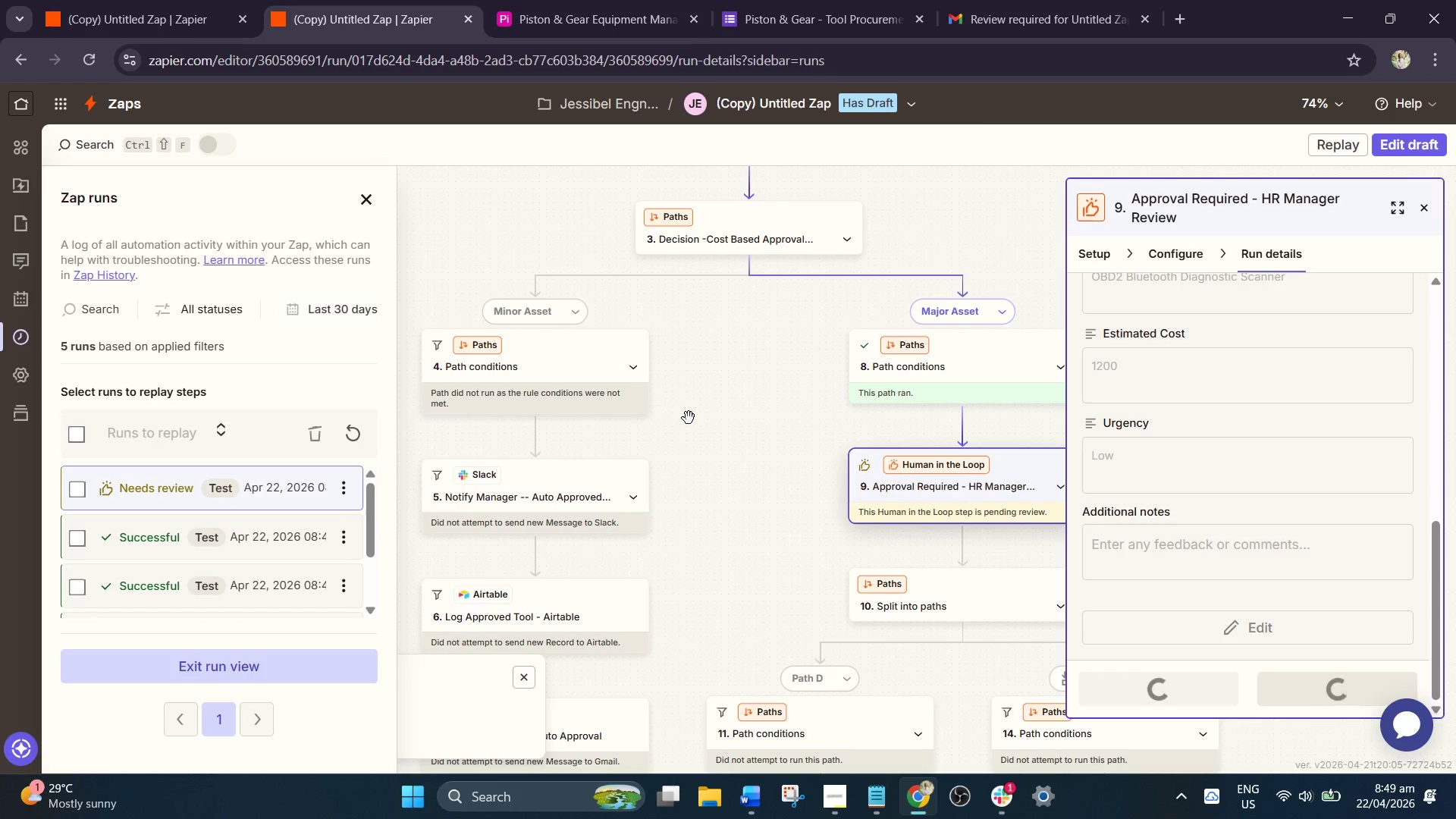 
left_click_drag(start_coordinate=[712, 420], to_coordinate=[587, 261])
 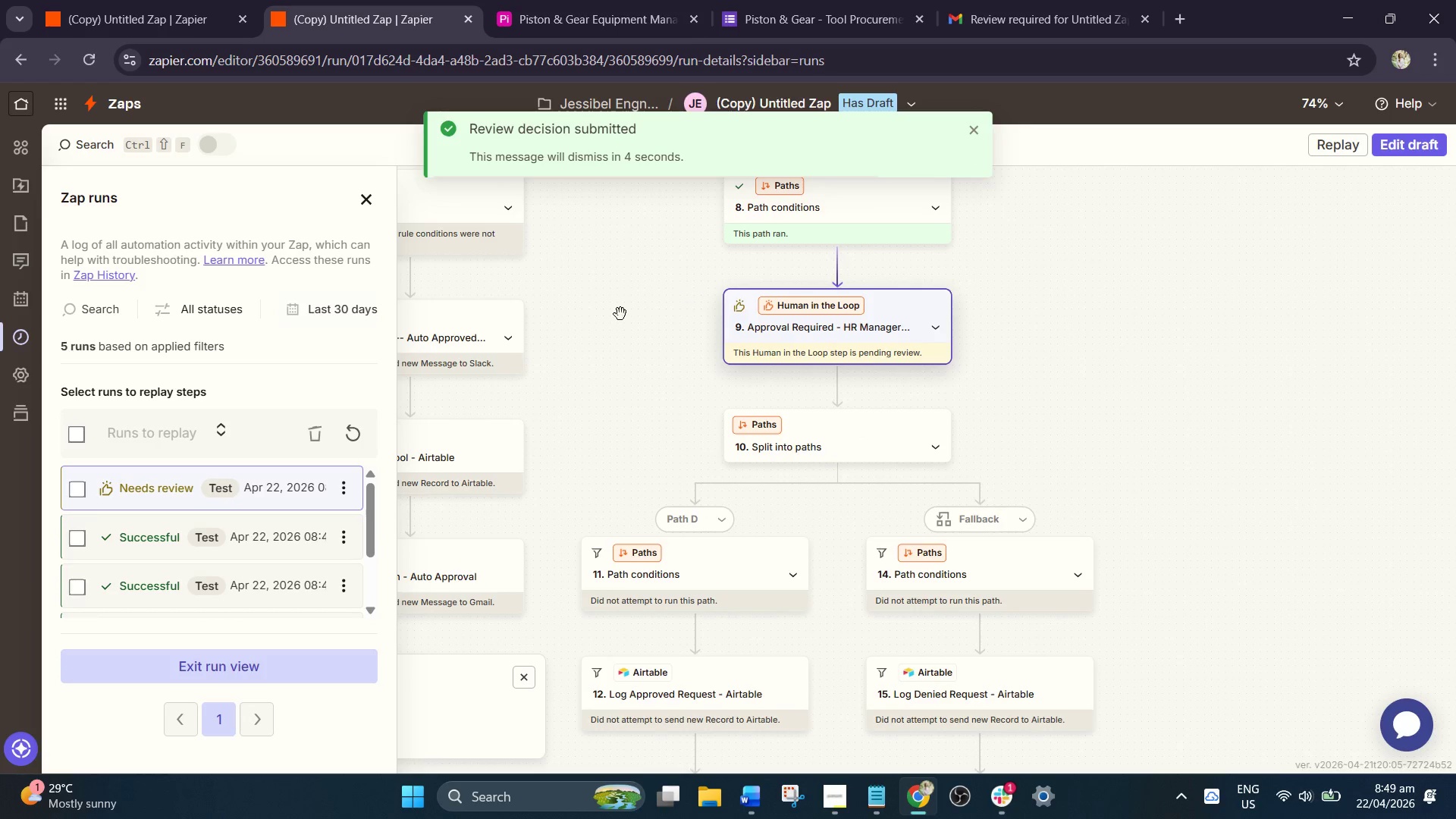 
scroll: coordinate [224, 533], scroll_direction: none, amount: 0.0
 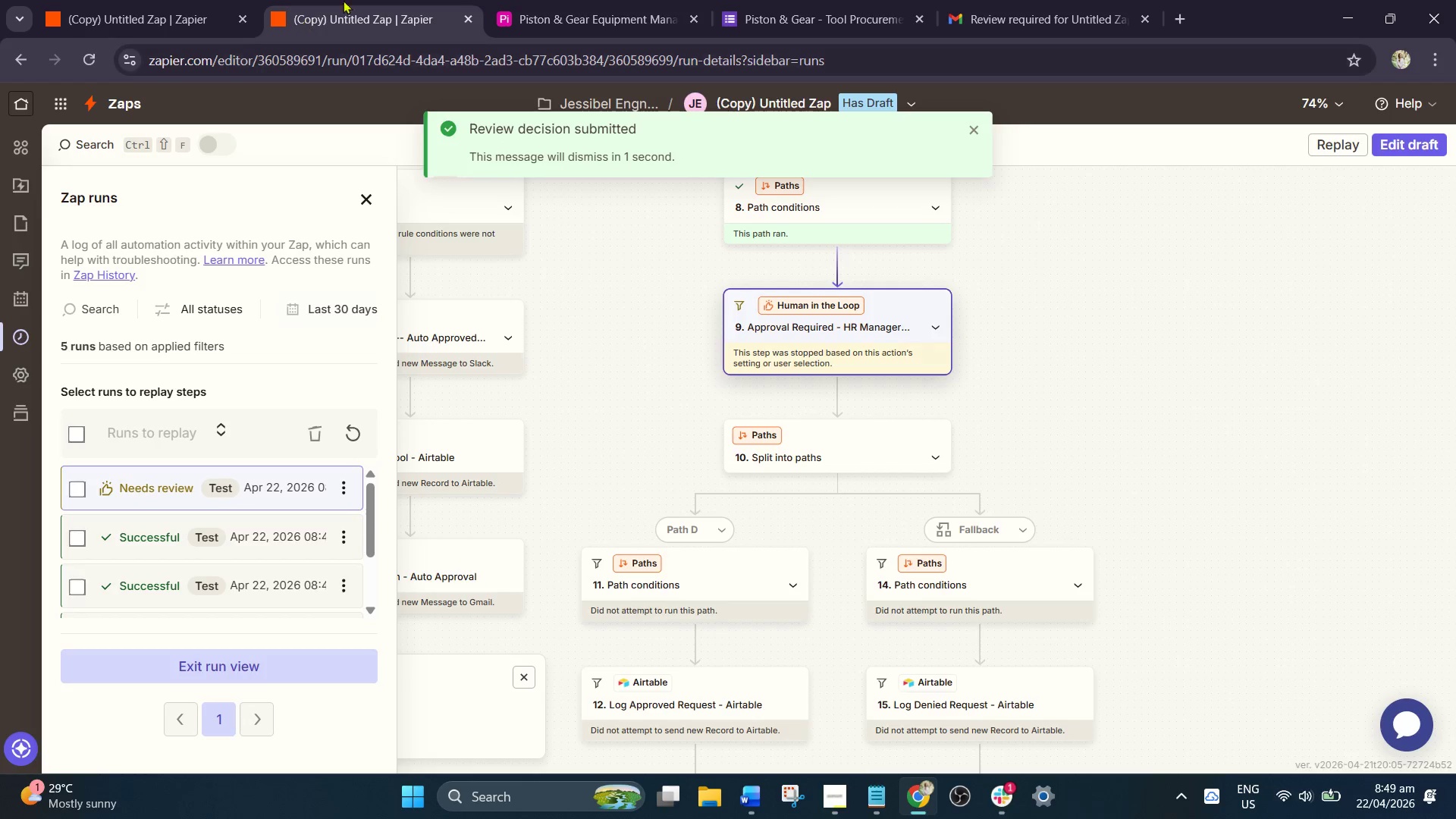 
left_click([373, 0])
 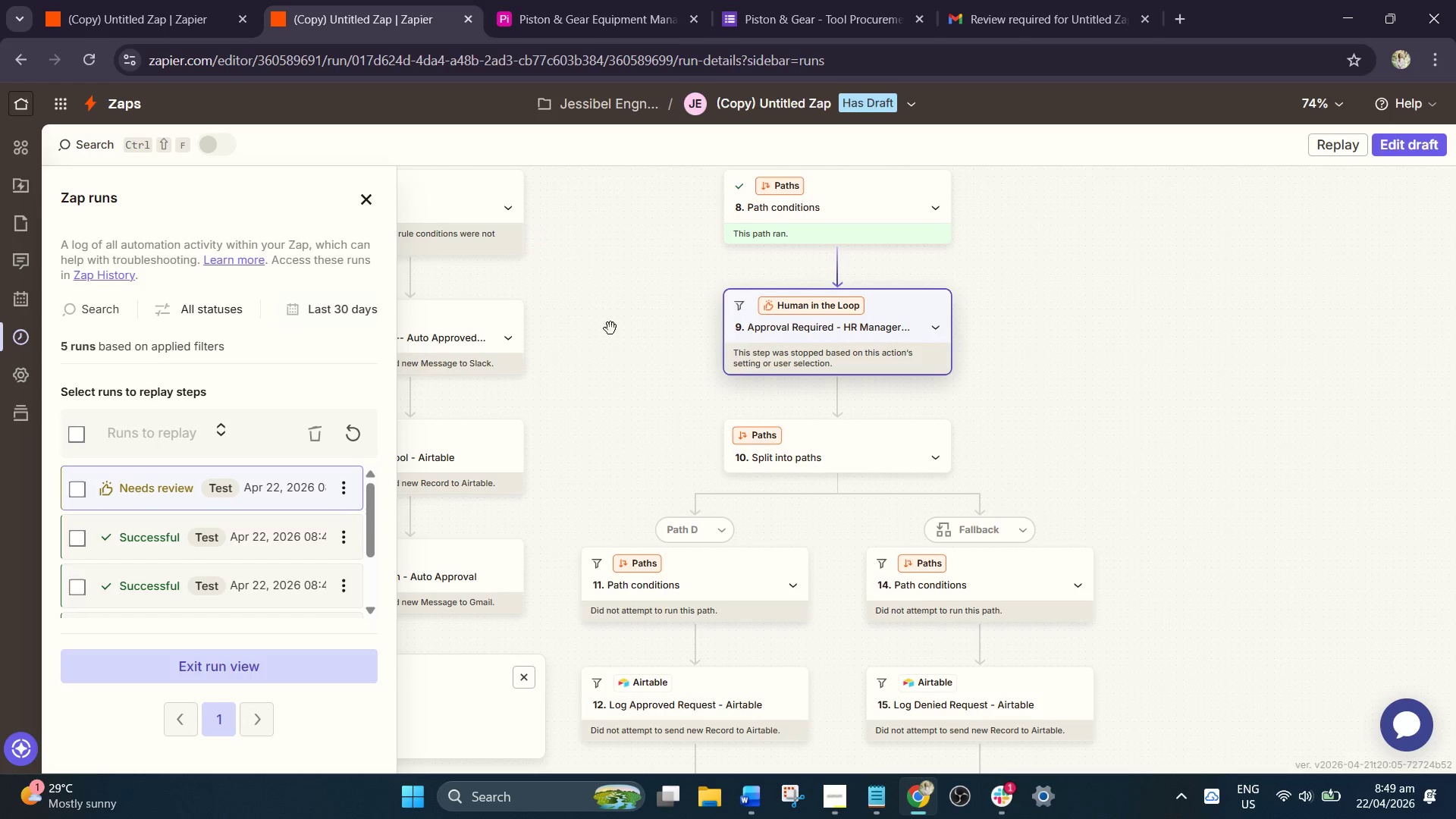 
scroll: coordinate [676, 442], scroll_direction: down, amount: 2.0
 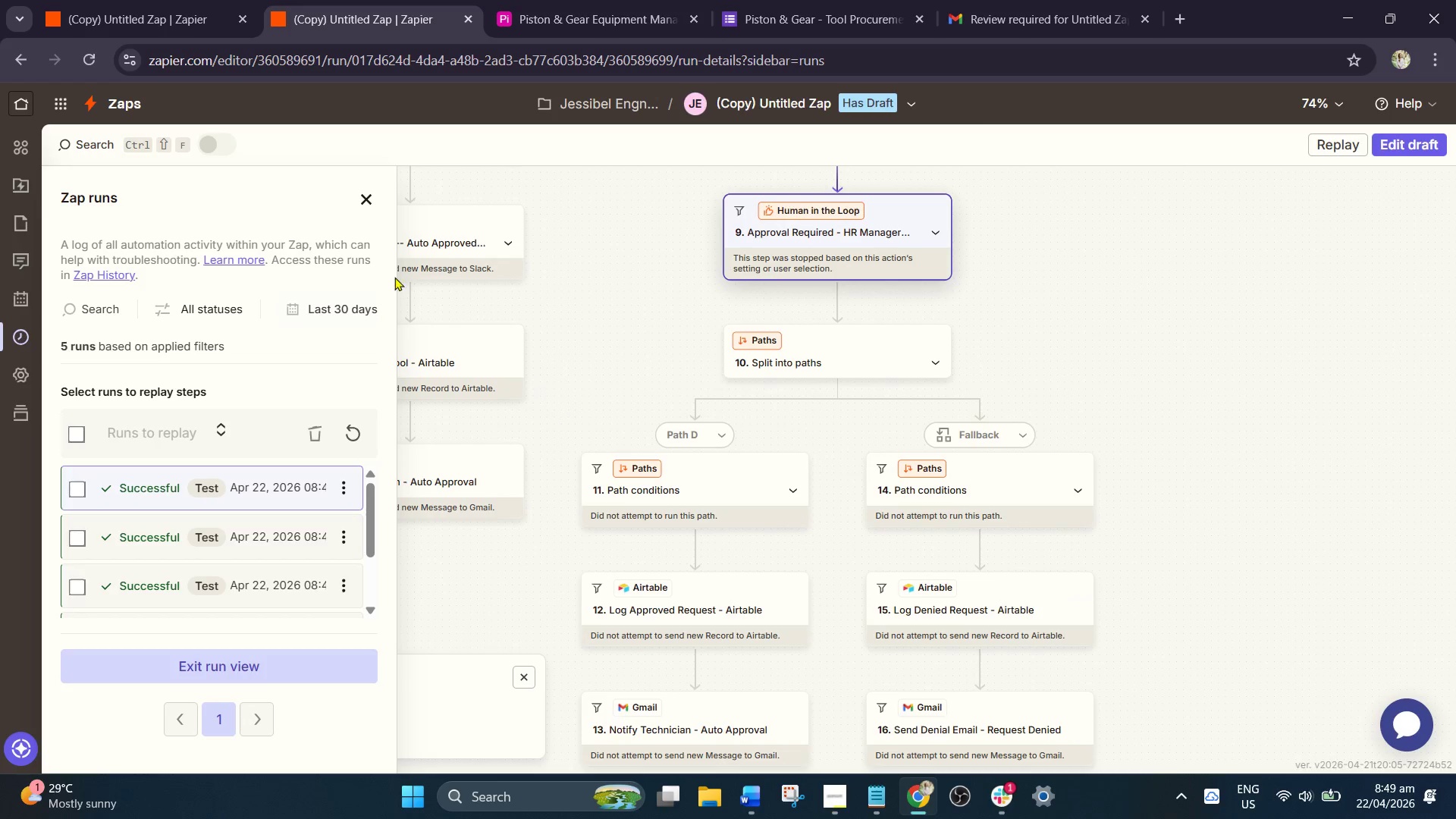 
left_click([162, 0])
 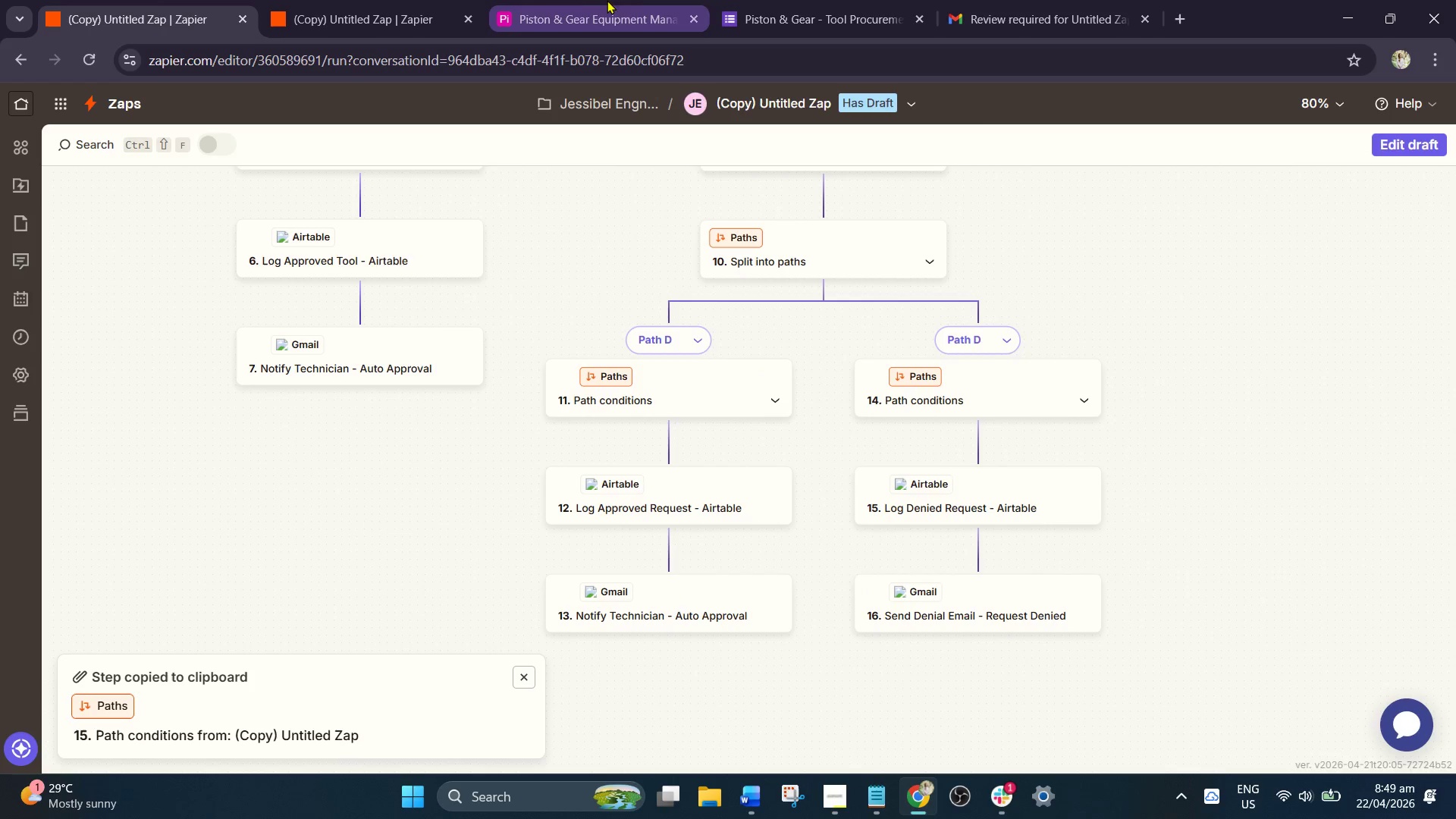 
left_click([589, 0])
 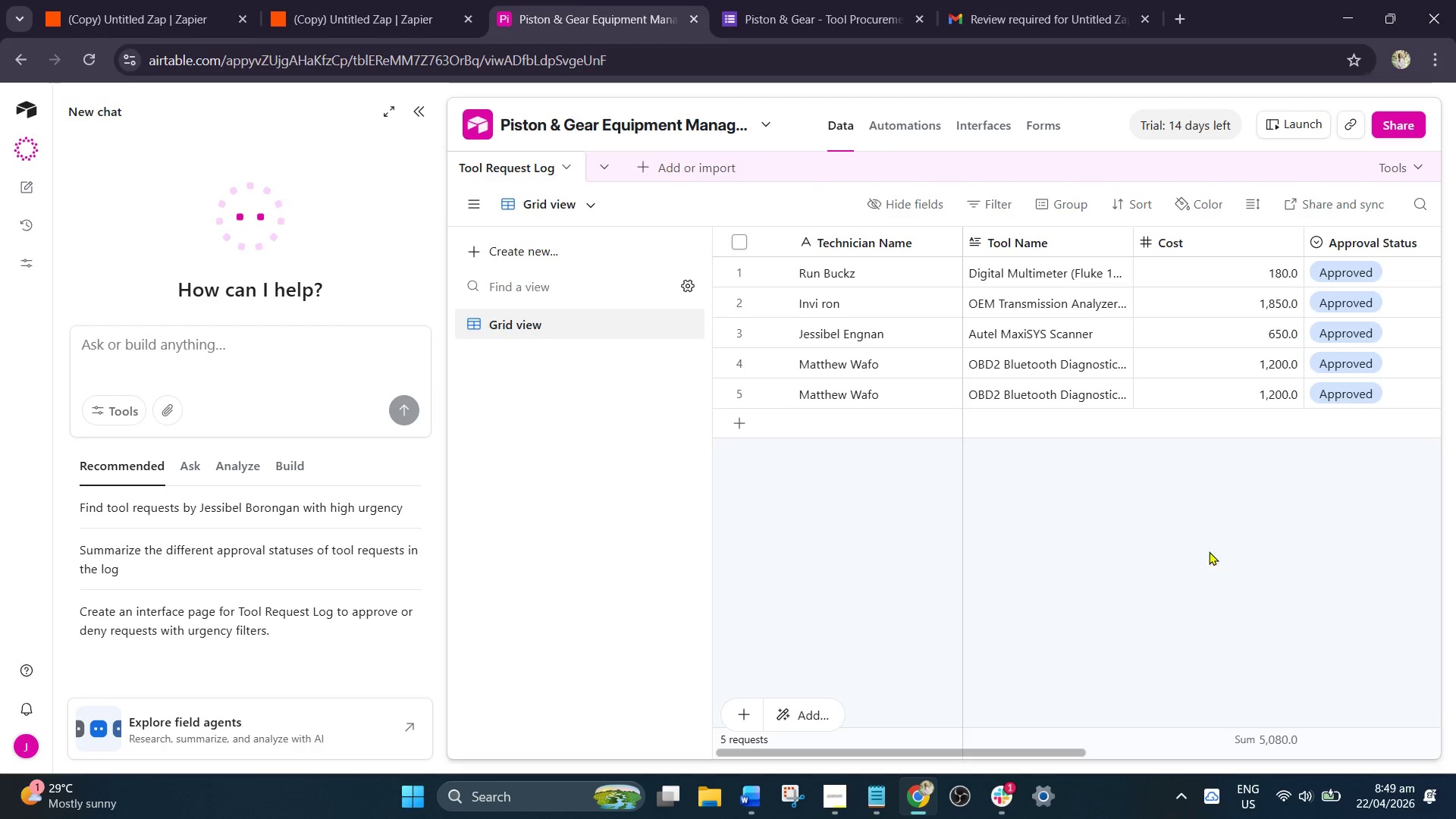 
left_click_drag(start_coordinate=[1214, 536], to_coordinate=[1163, 542])
 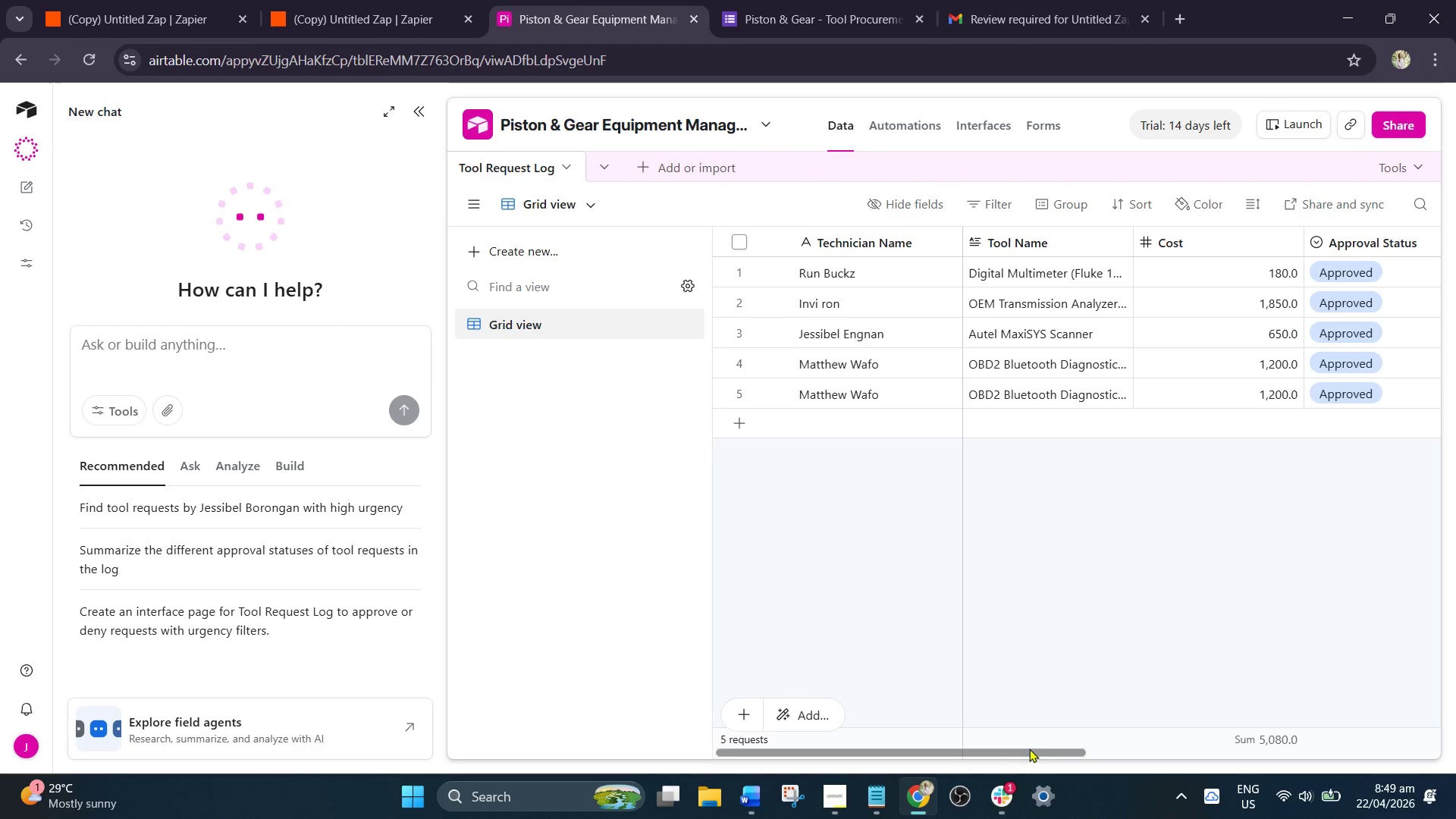 
left_click_drag(start_coordinate=[1030, 752], to_coordinate=[377, 668])
 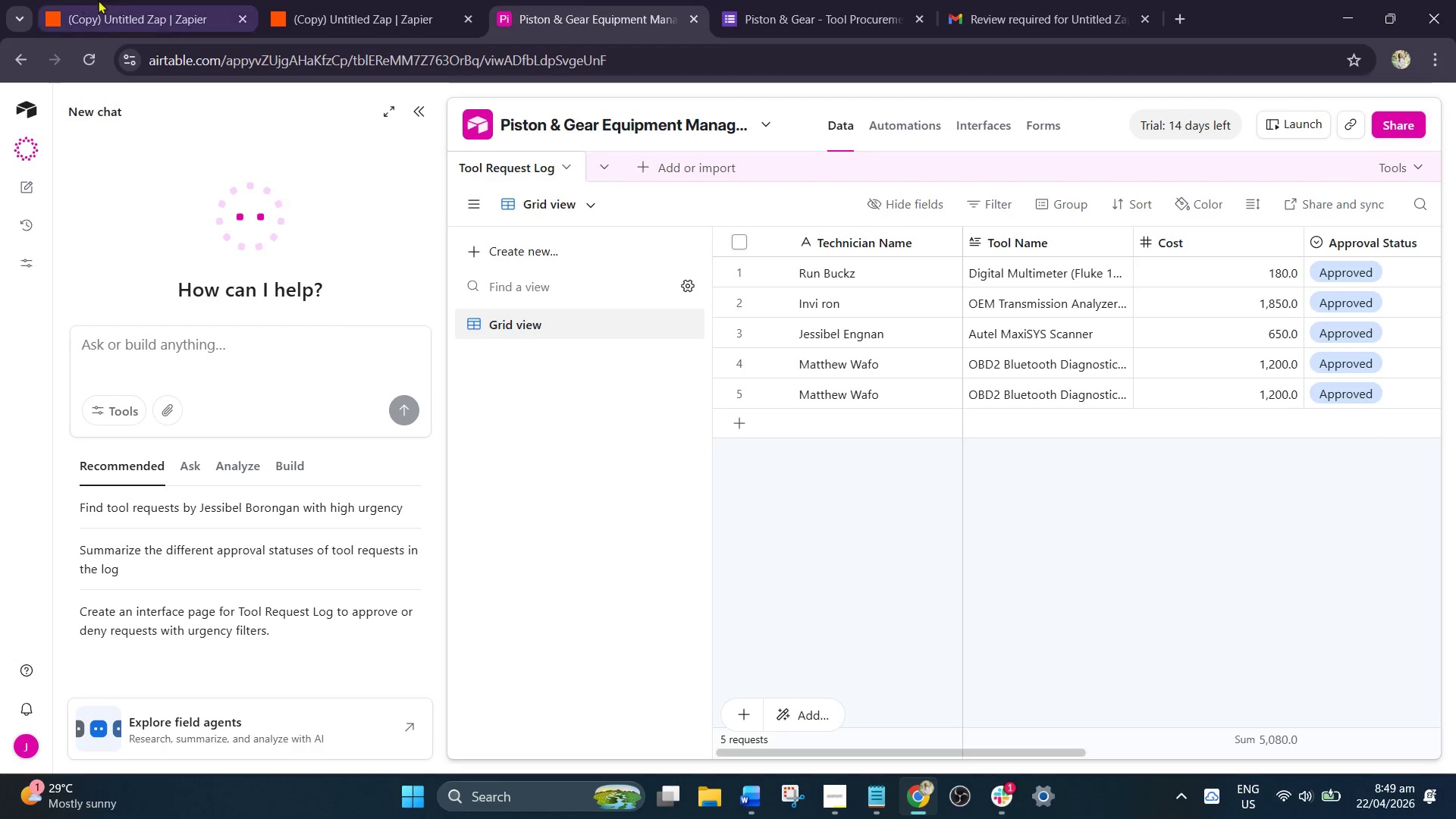 
left_click([113, 0])
 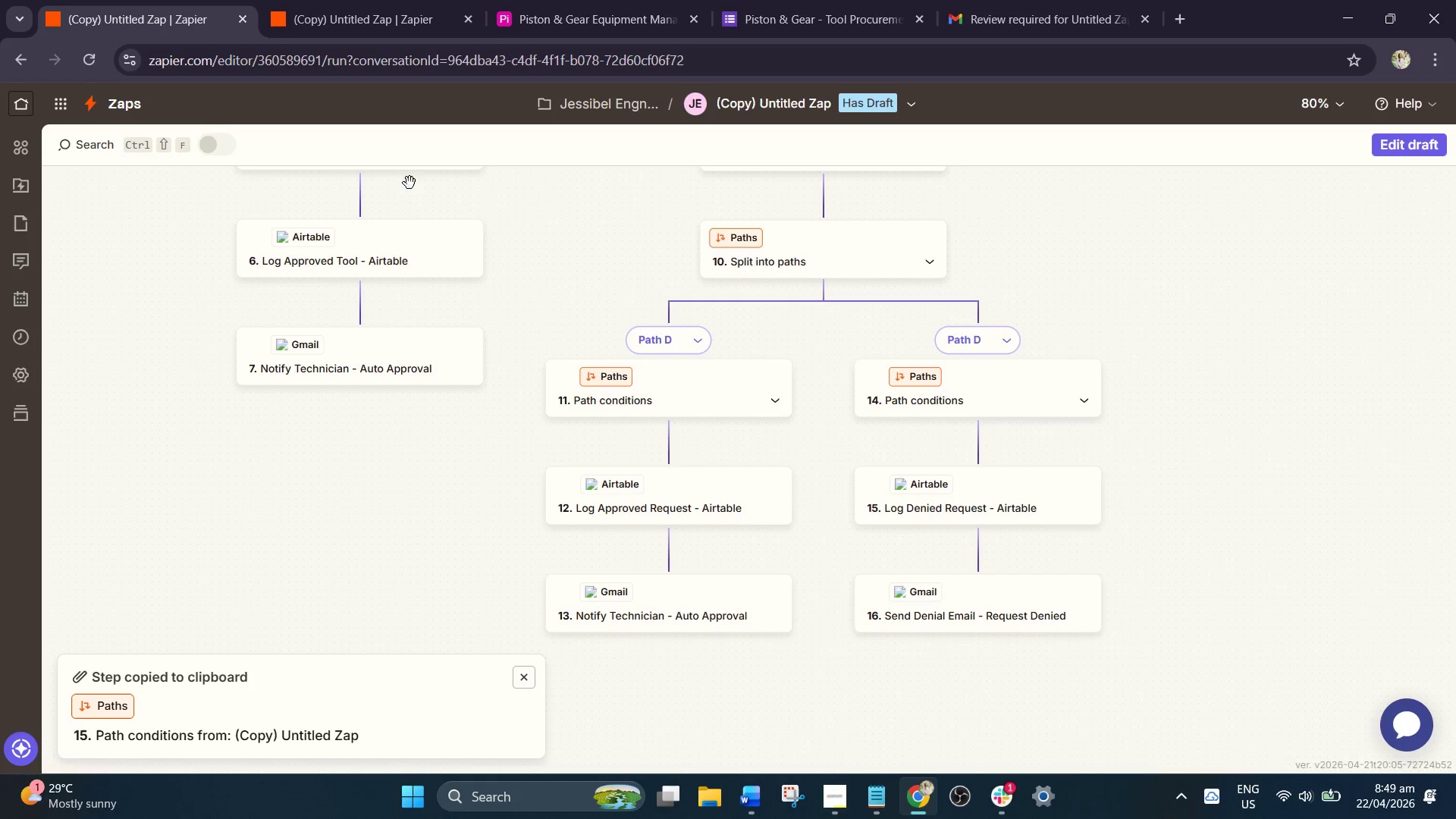 
scroll: coordinate [482, 243], scroll_direction: up, amount: 2.0
 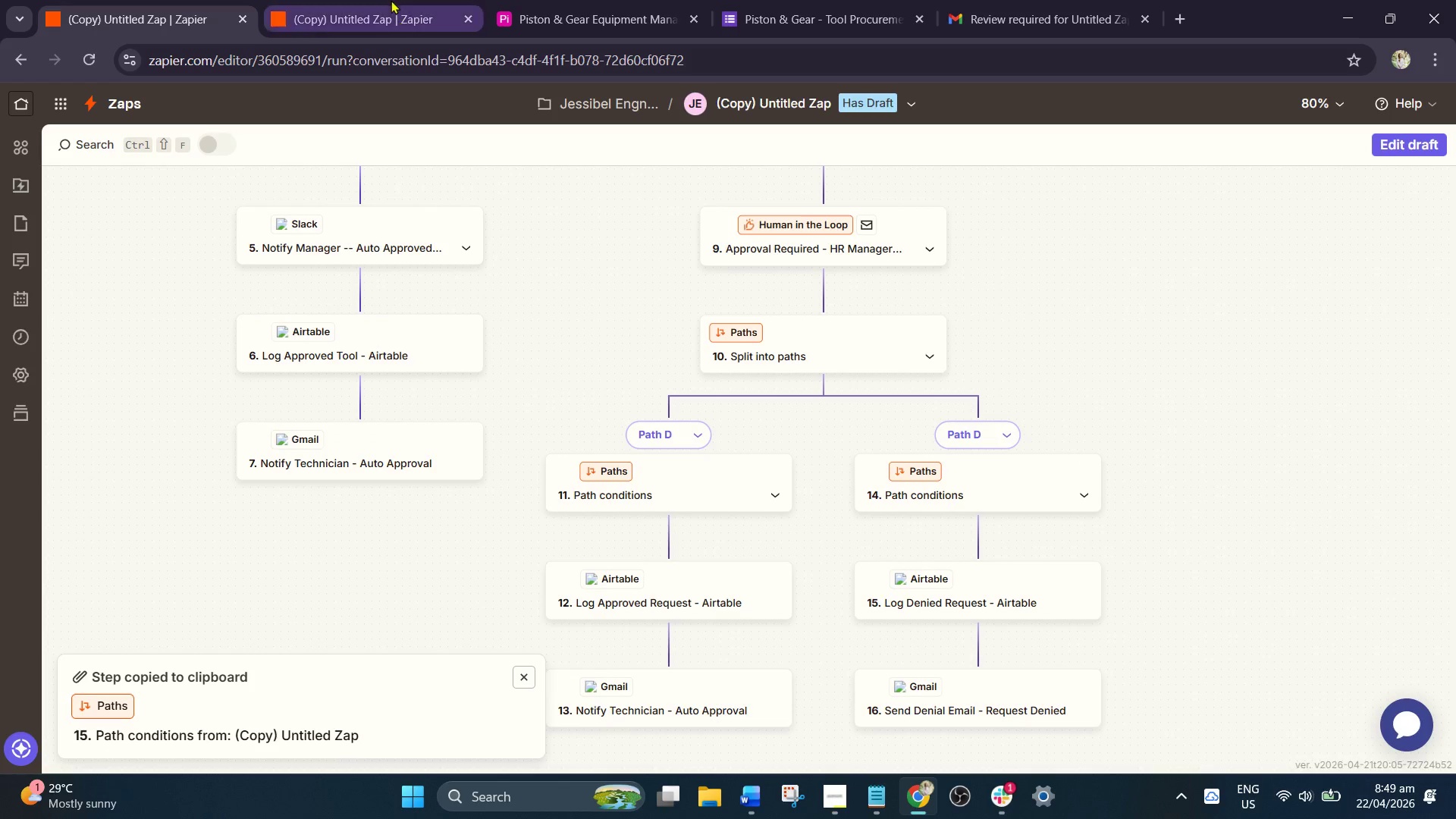 
left_click([391, 0])
 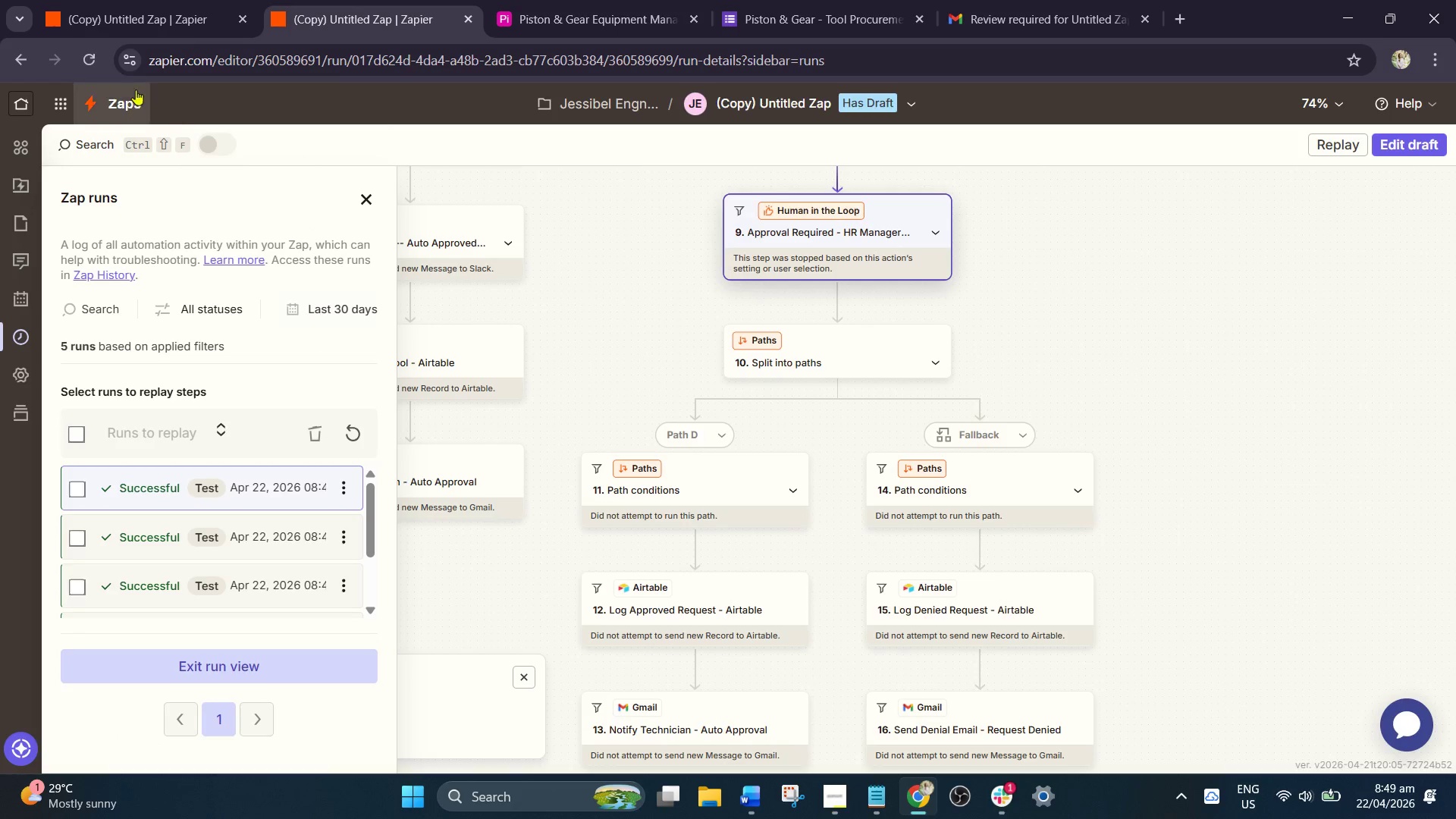 
left_click([91, 64])
 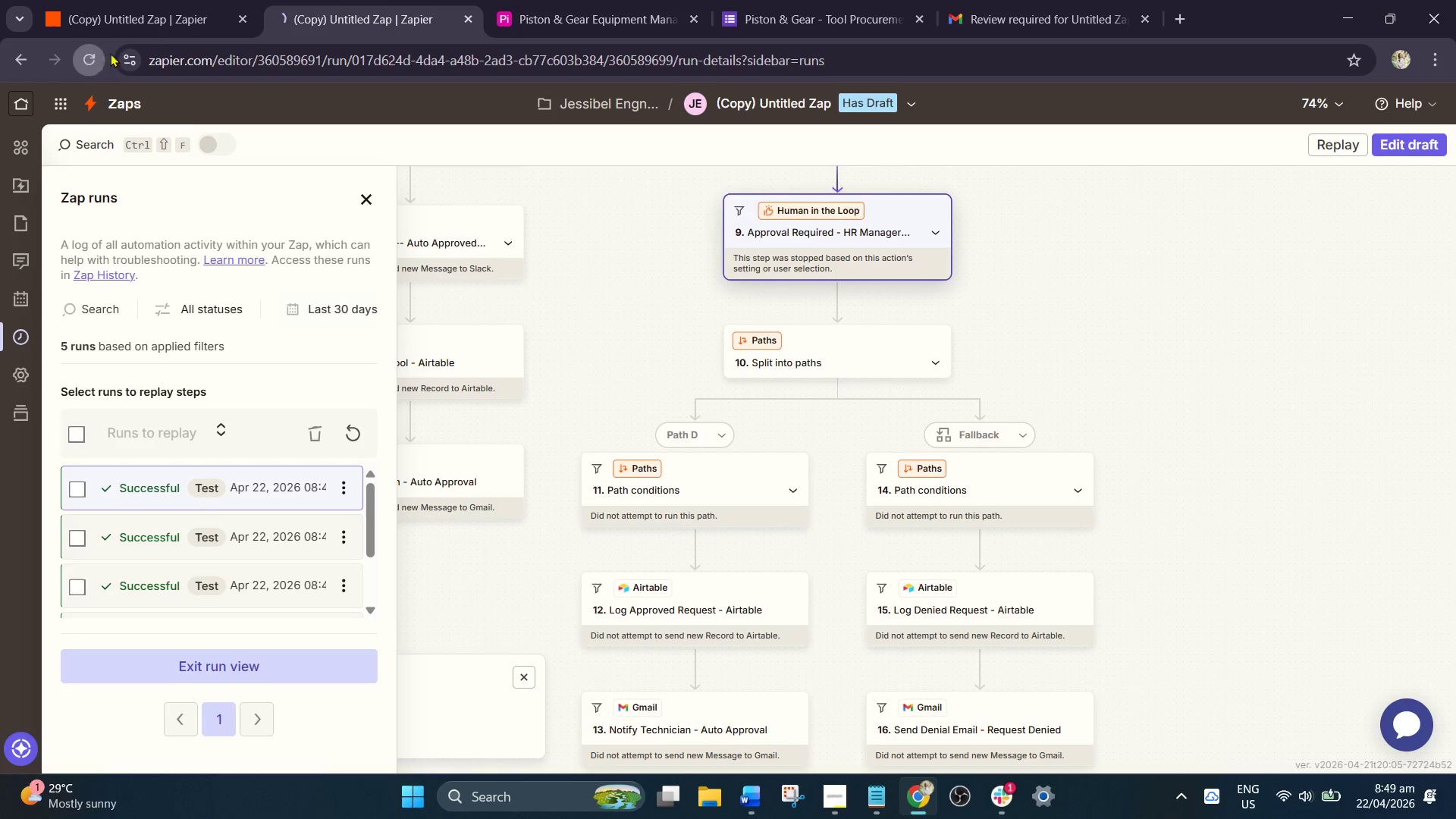 
mouse_move([250, 58])
 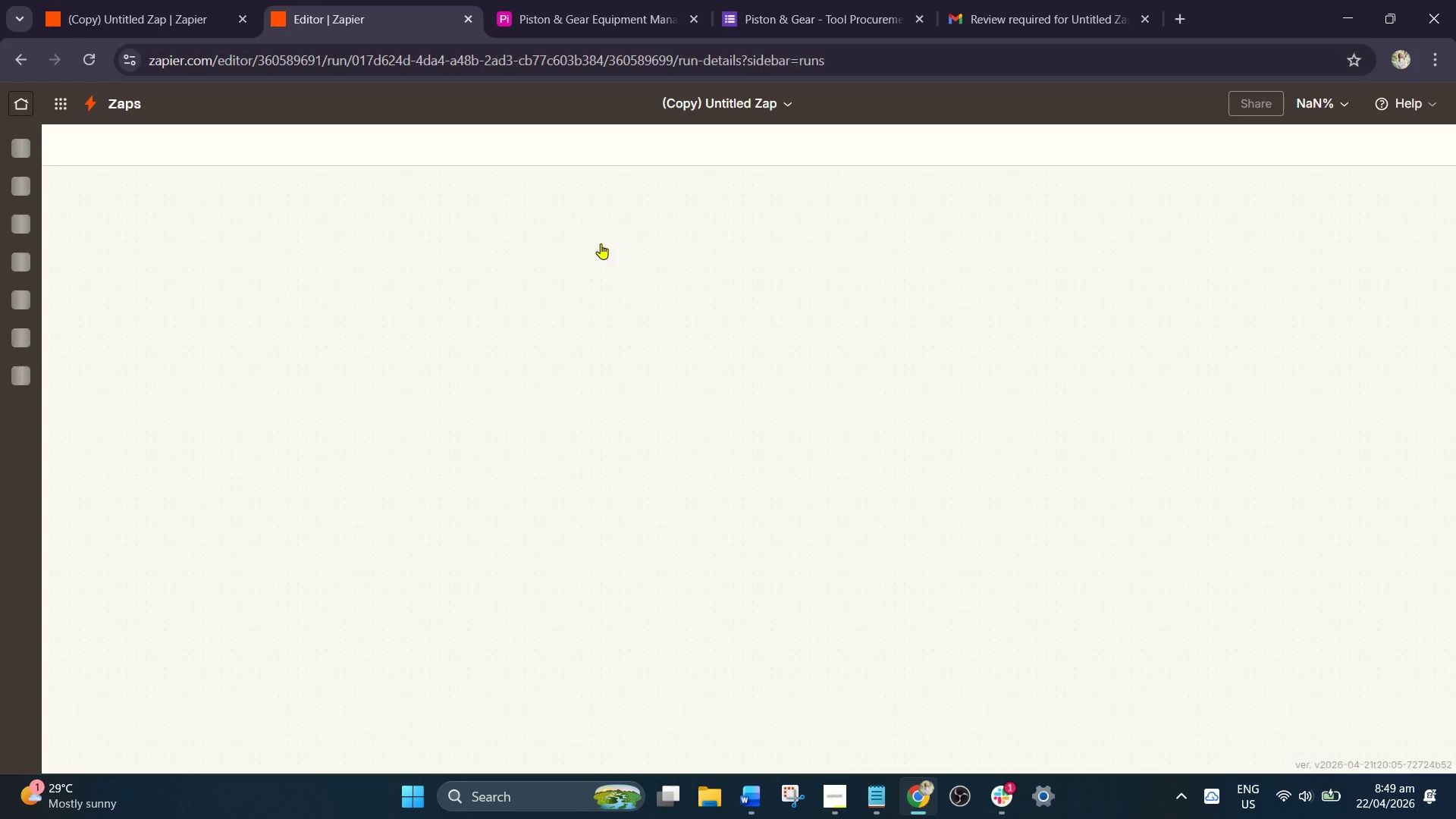 
mouse_move([648, 270])
 